 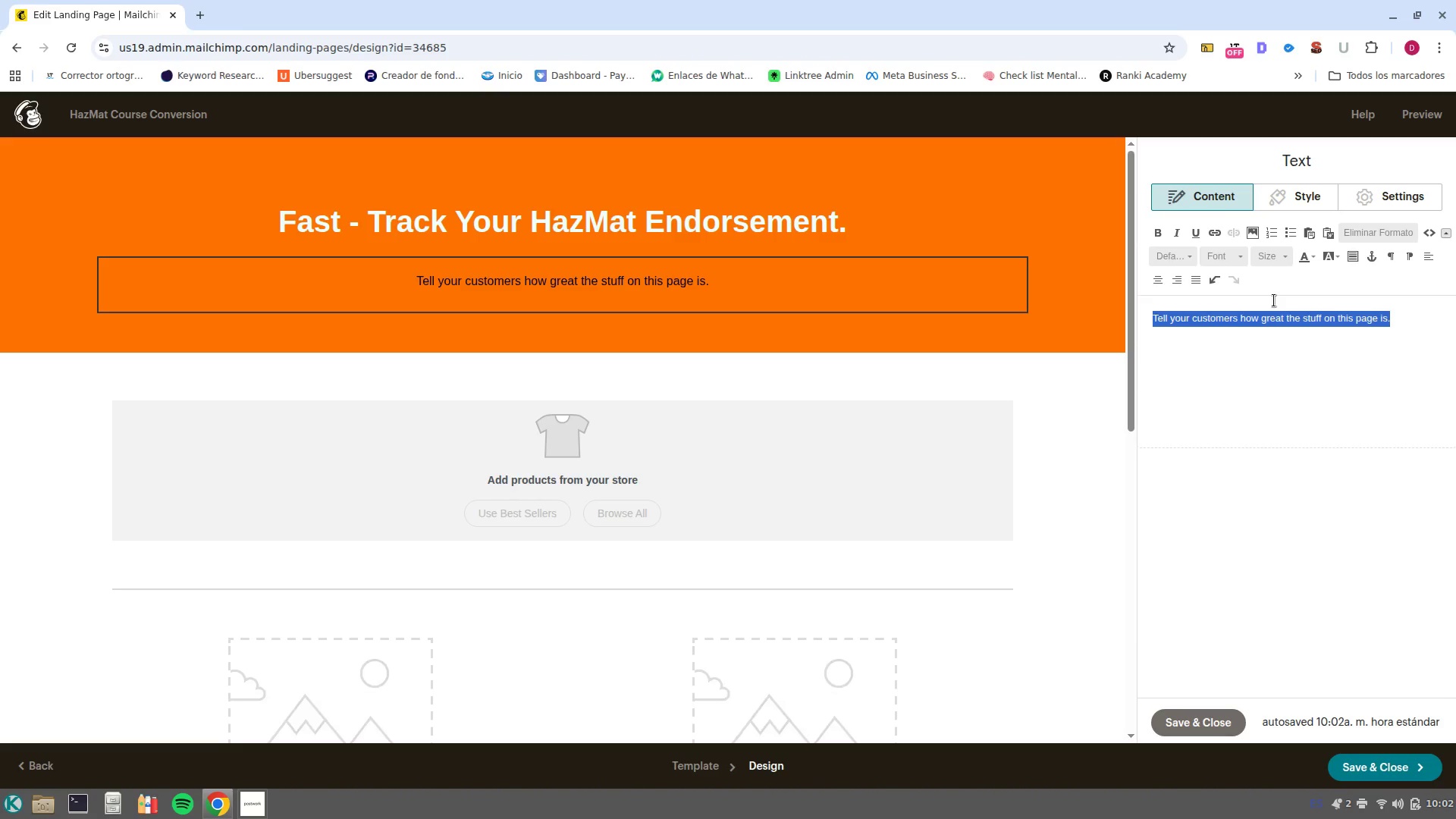 
type(Join our intensive weekend)
 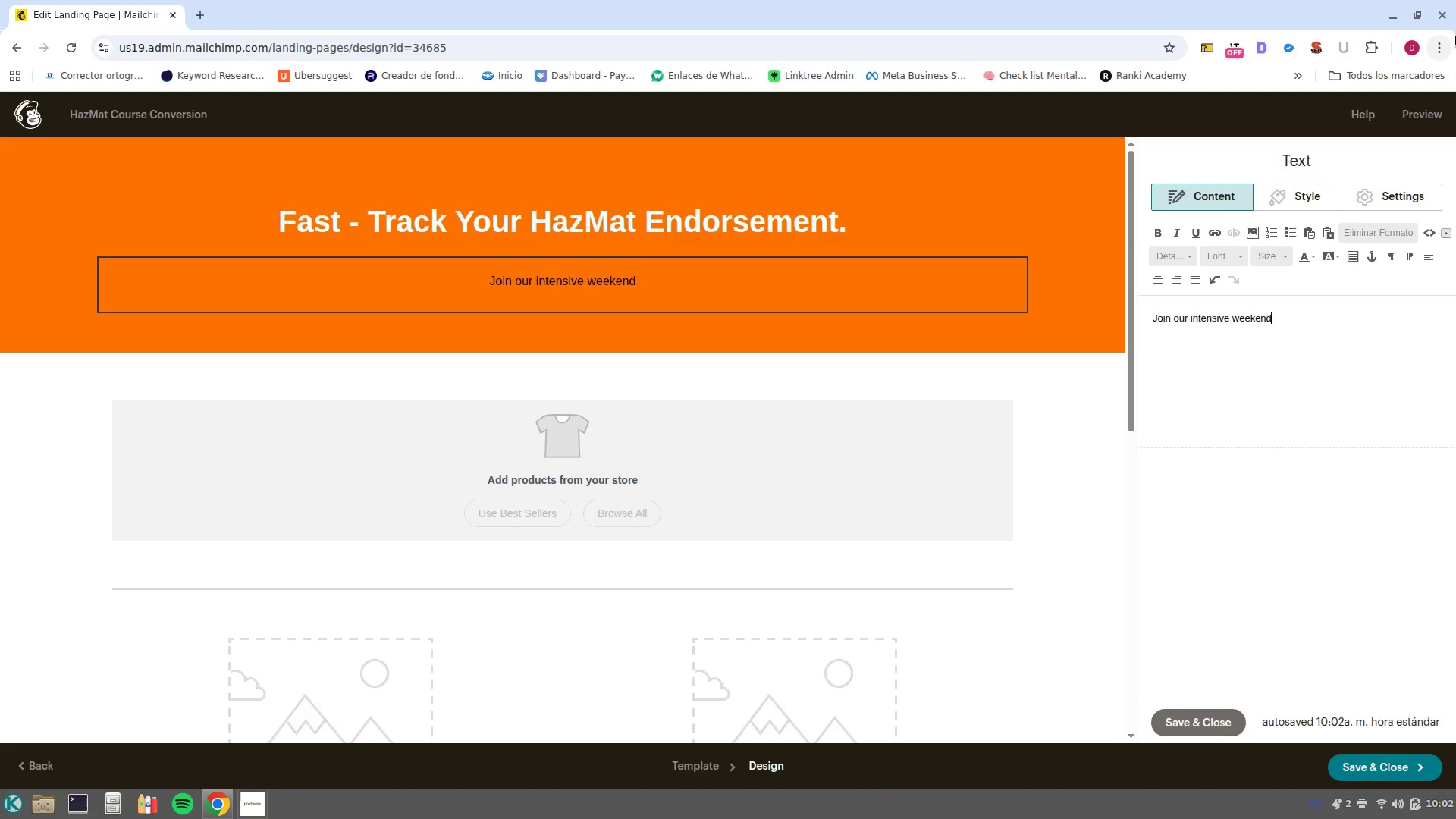 
type( C)
key(Backspace)
type(course )
 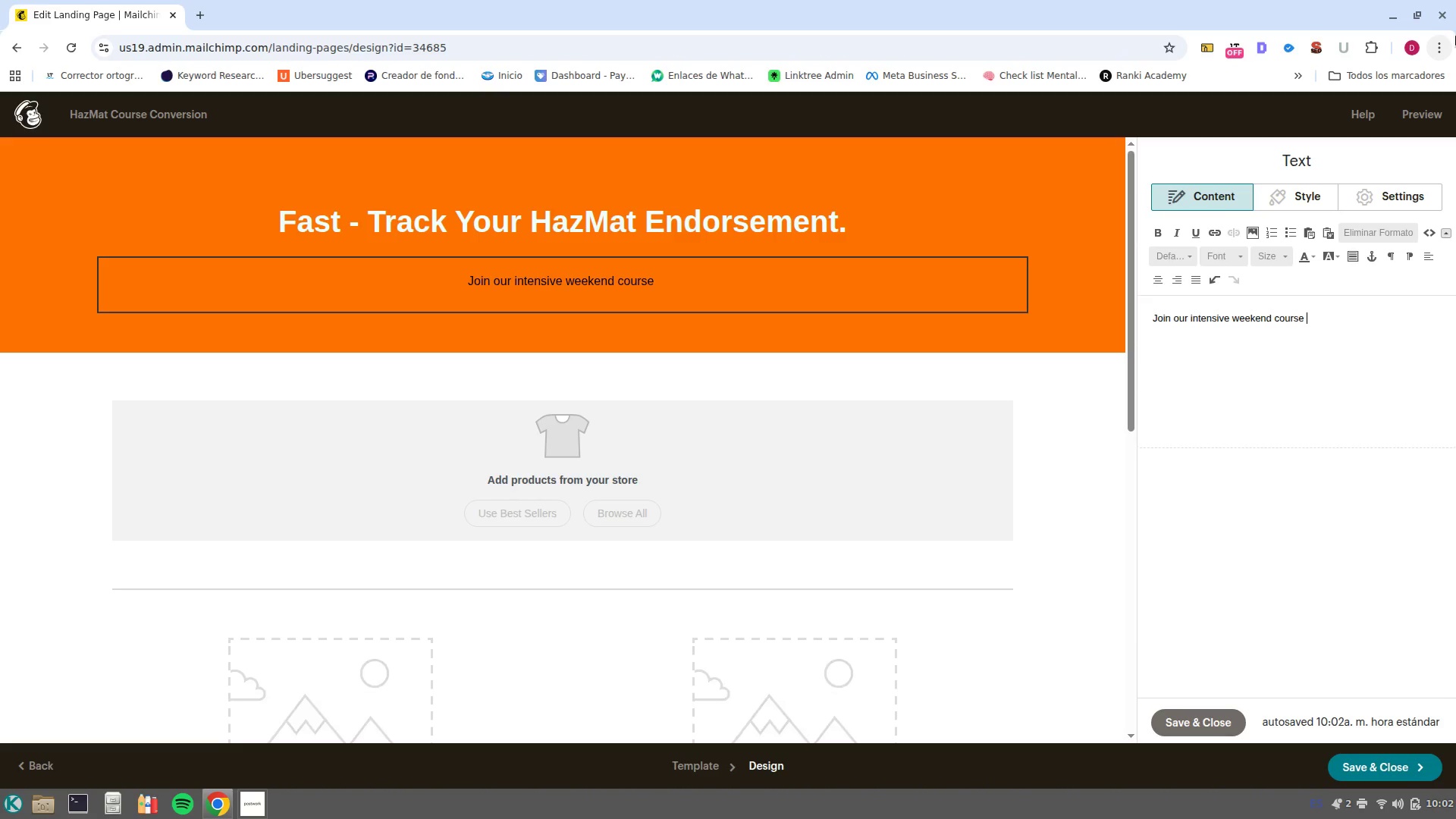 
left_click([1368, 207])
 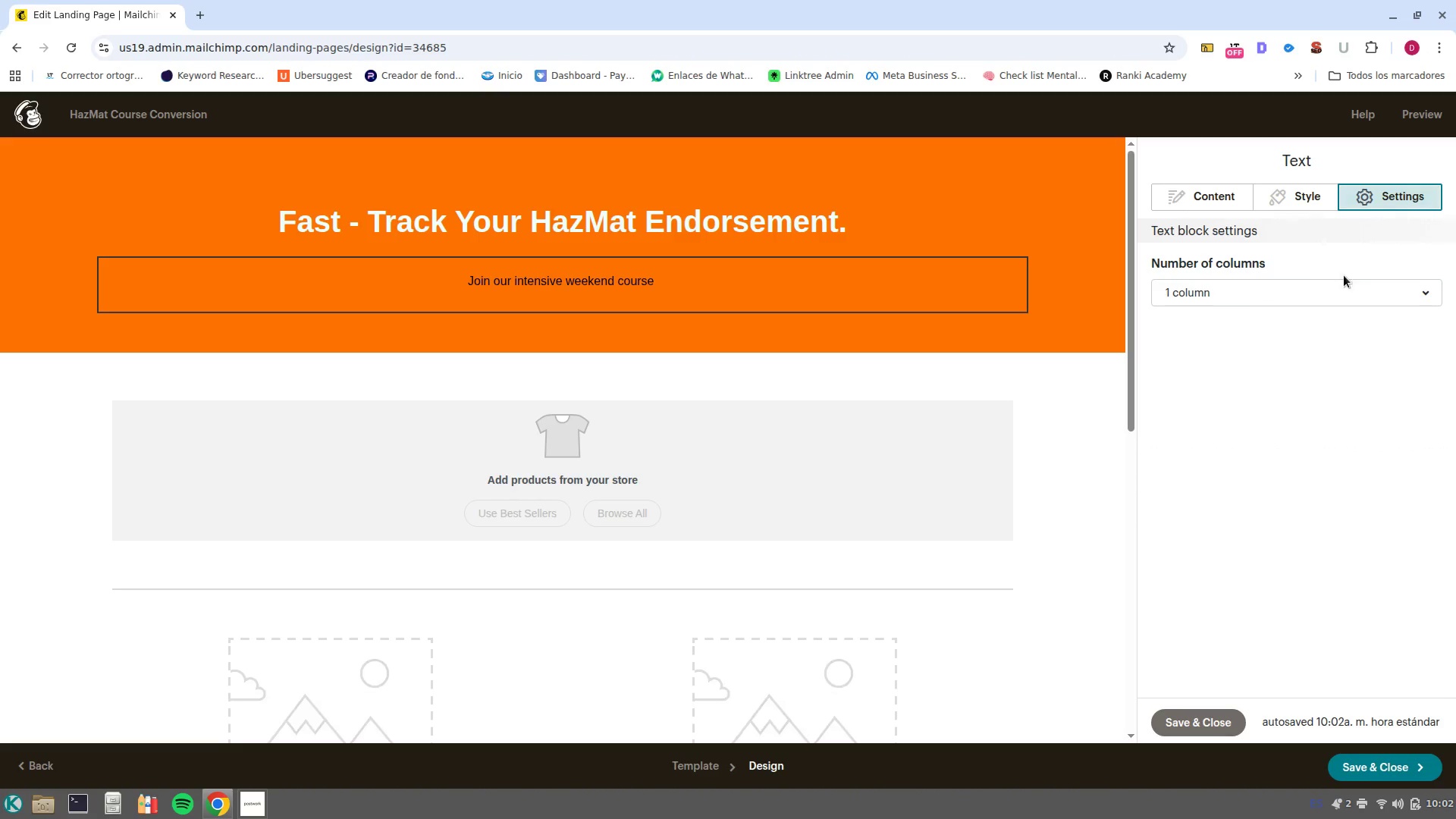 
left_click([1352, 283])
 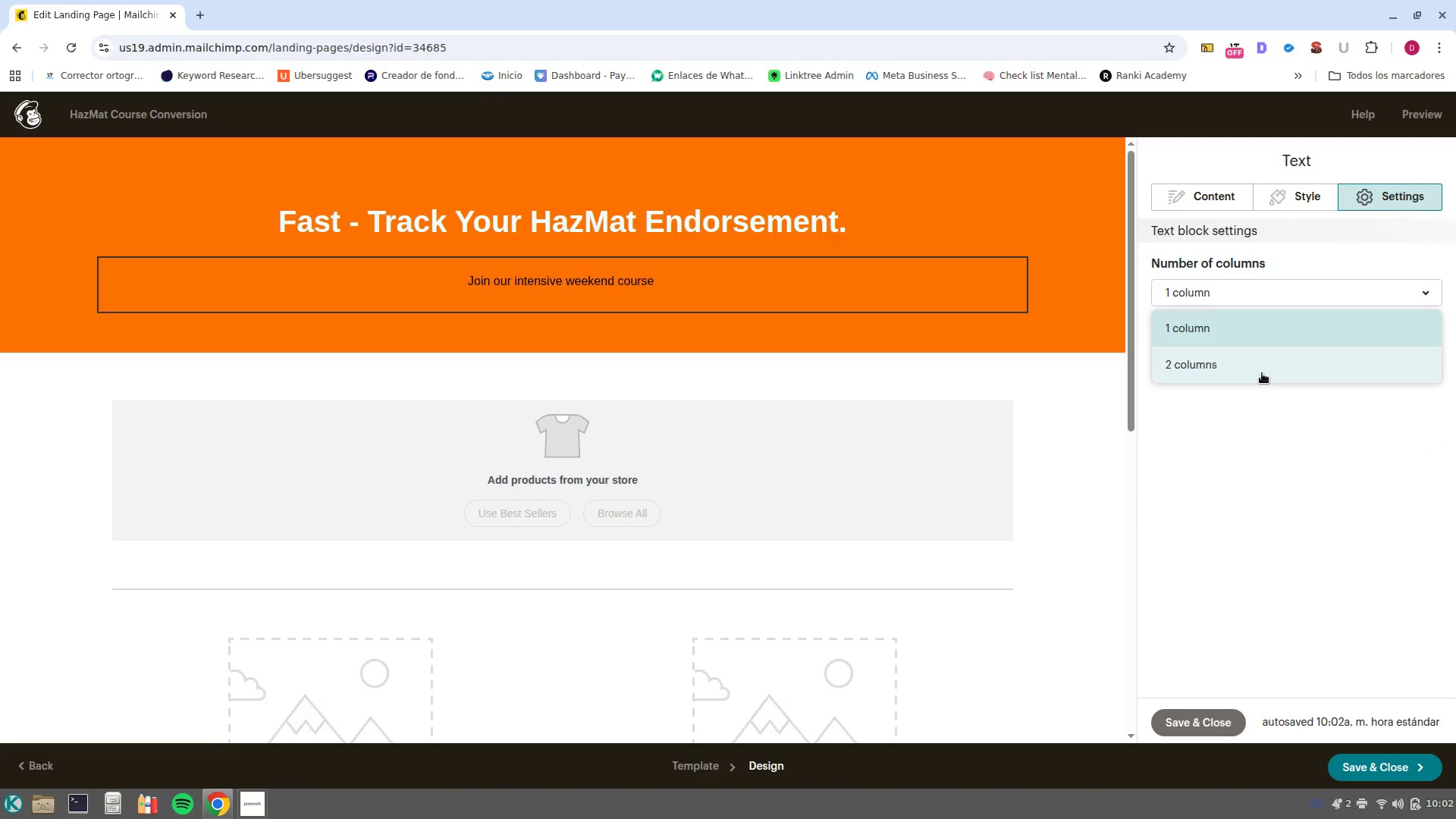 
left_click([1260, 373])
 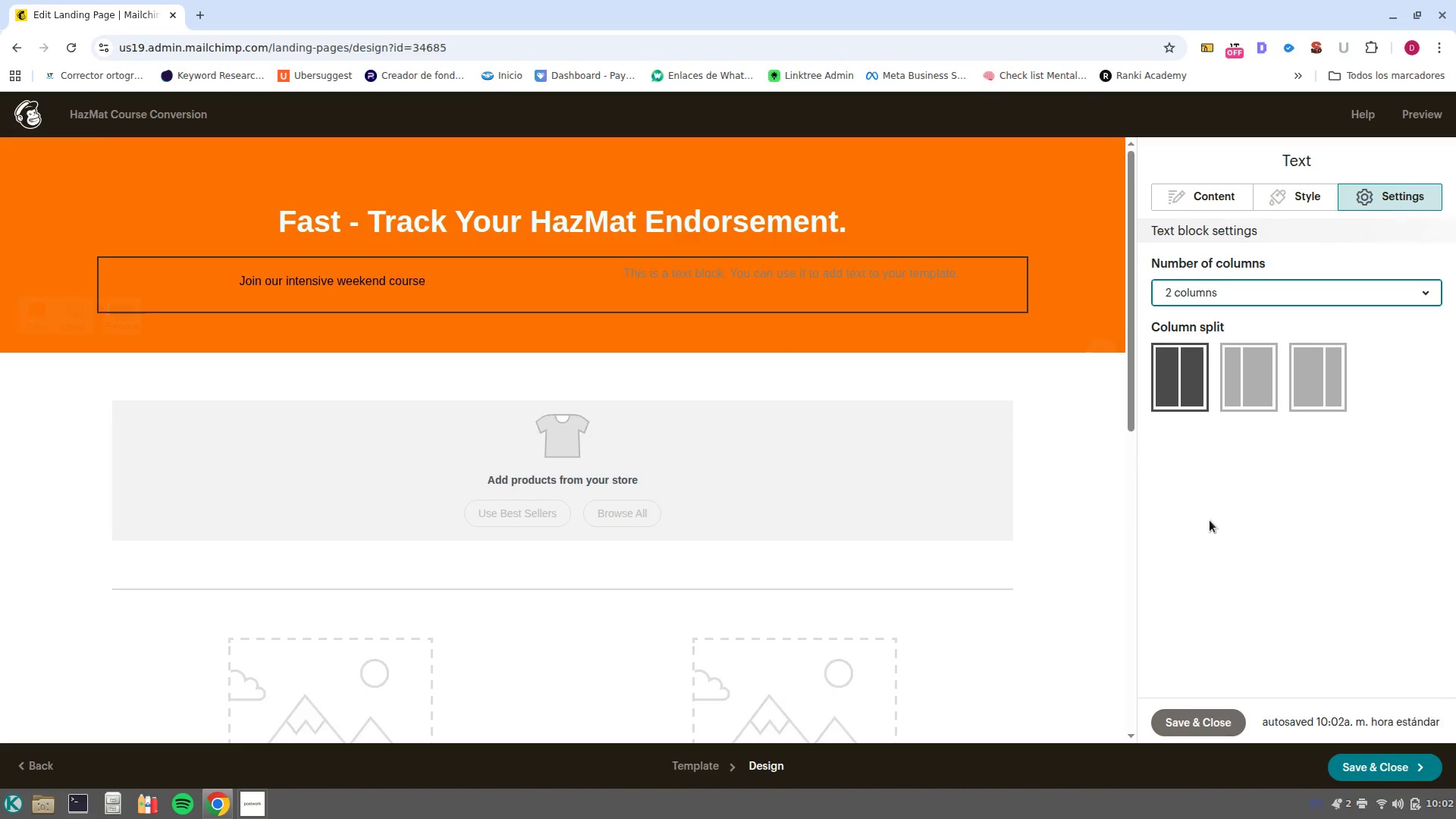 
scroll: coordinate [858, 597], scroll_direction: down, amount: 9.0
 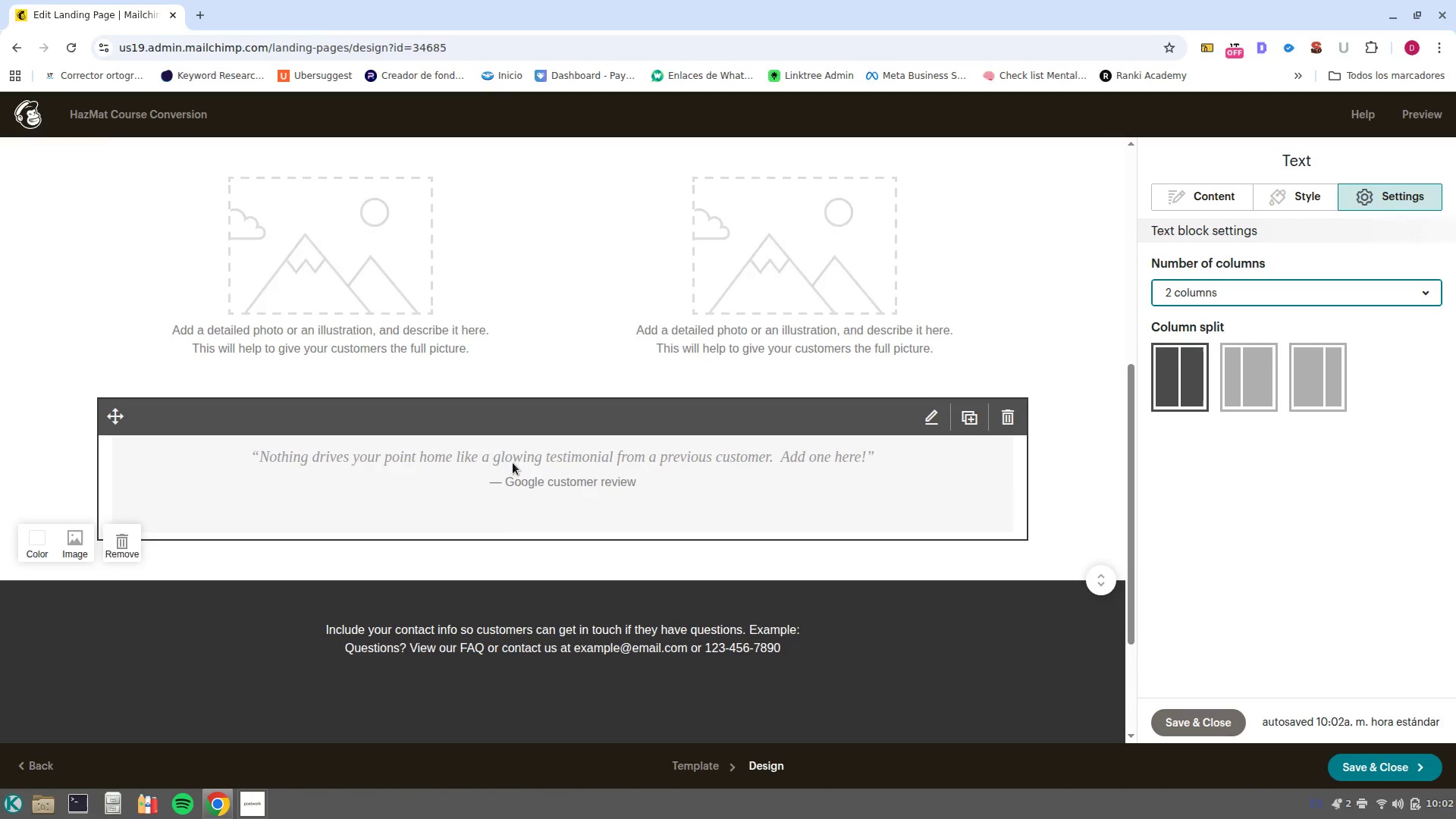 
scroll: coordinate [551, 464], scroll_direction: up, amount: 5.0
 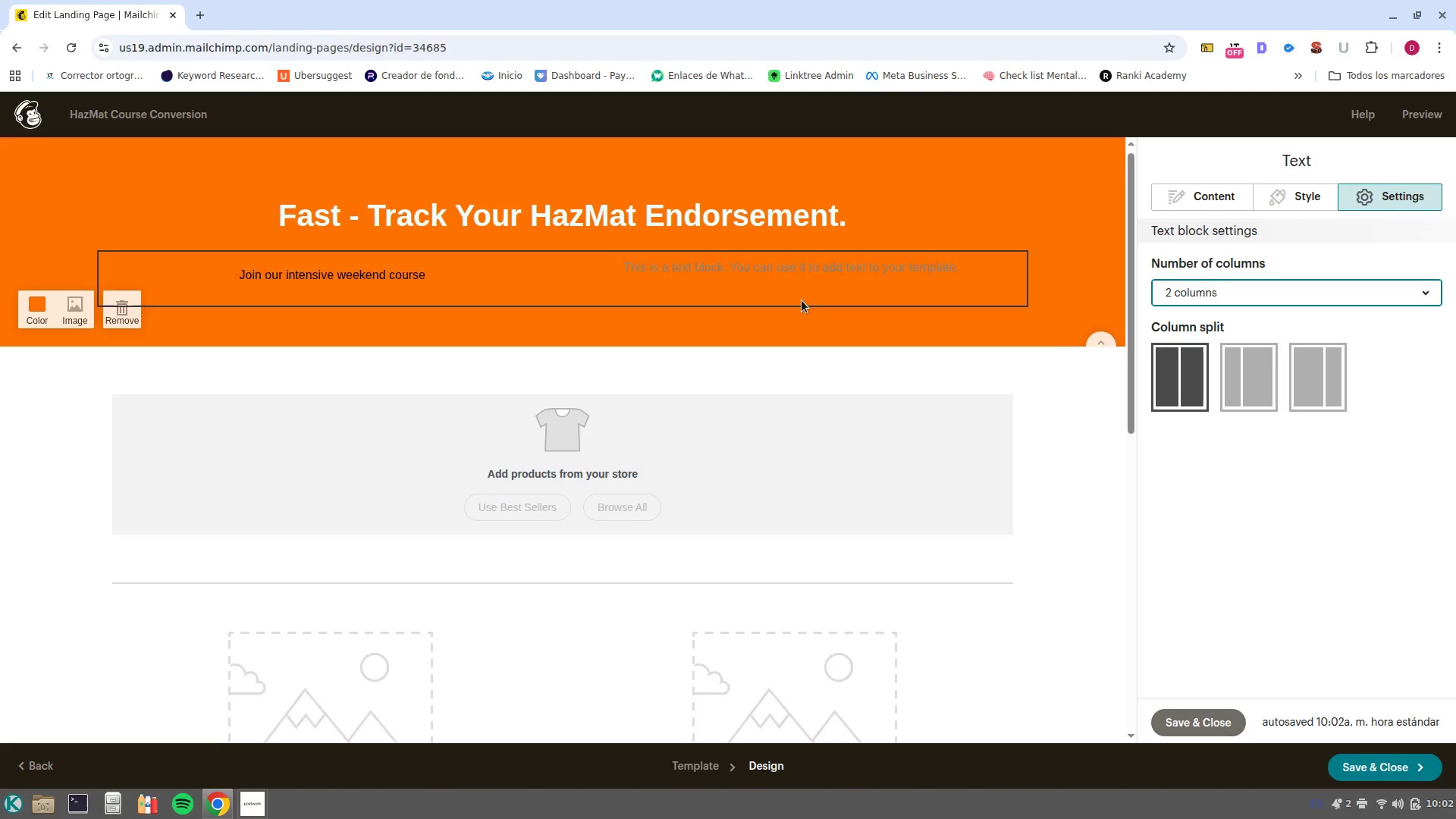 
left_click([789, 265])
 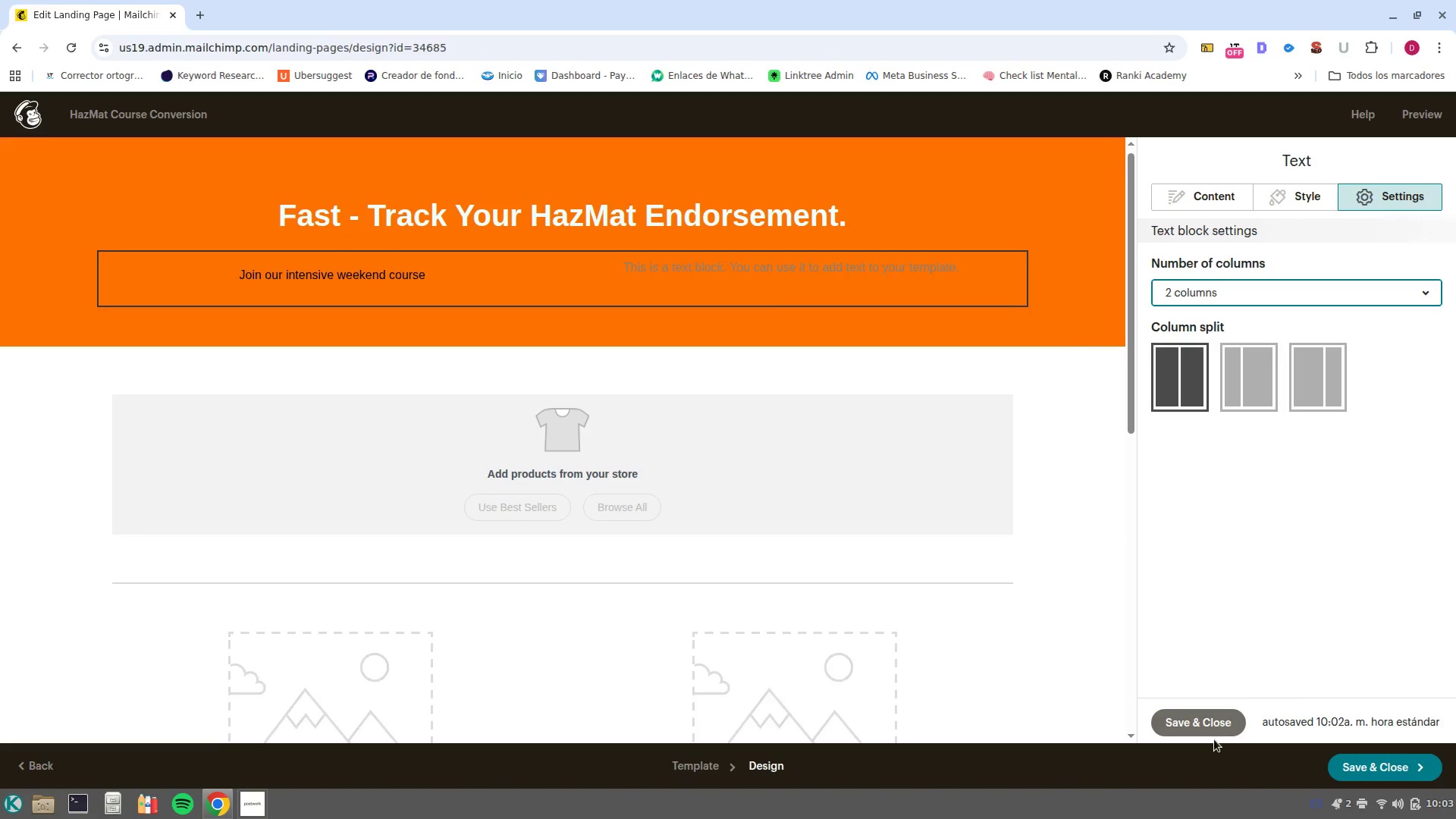 
left_click([1193, 733])
 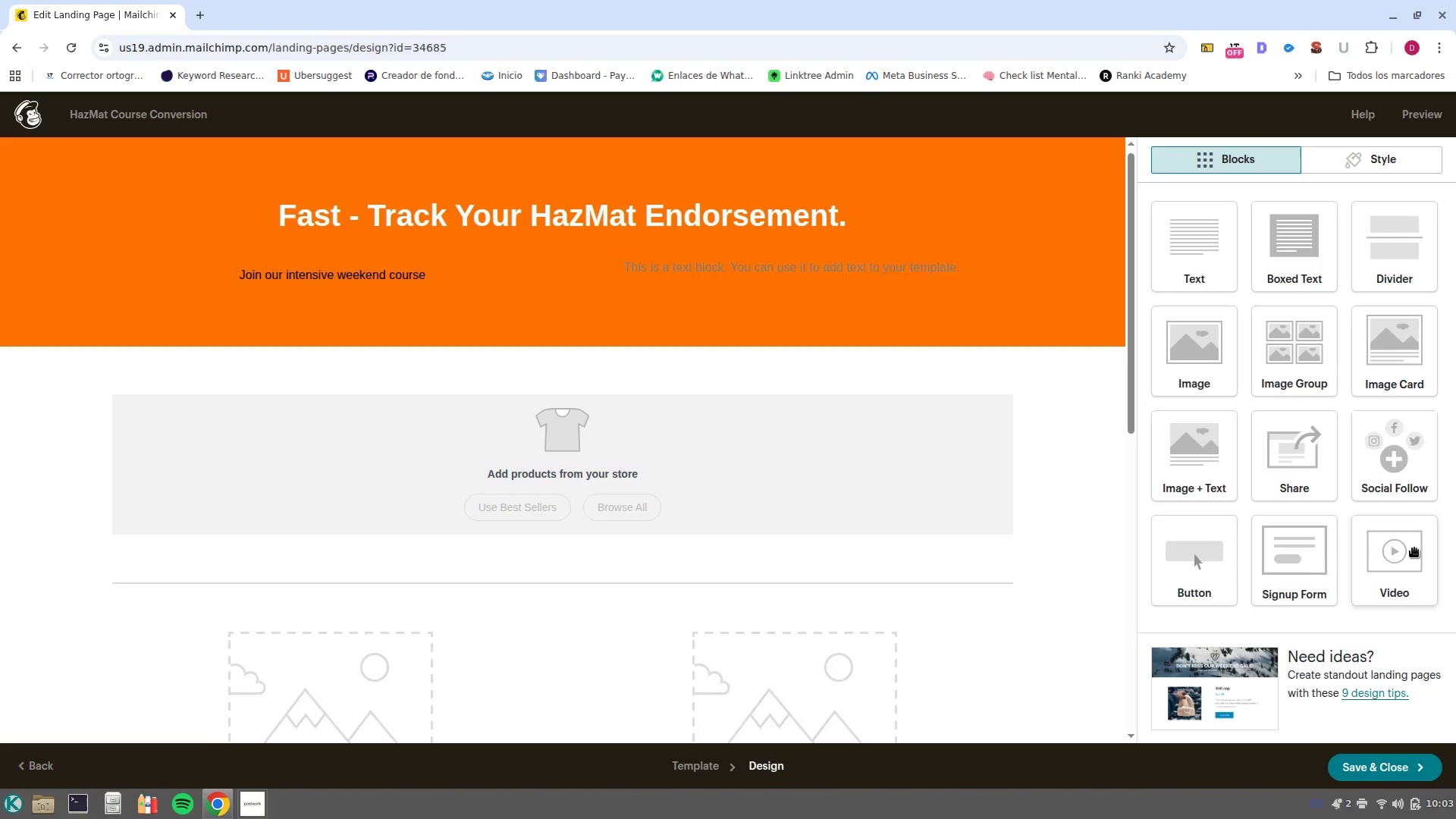 
scroll: coordinate [1406, 556], scroll_direction: down, amount: 2.0
 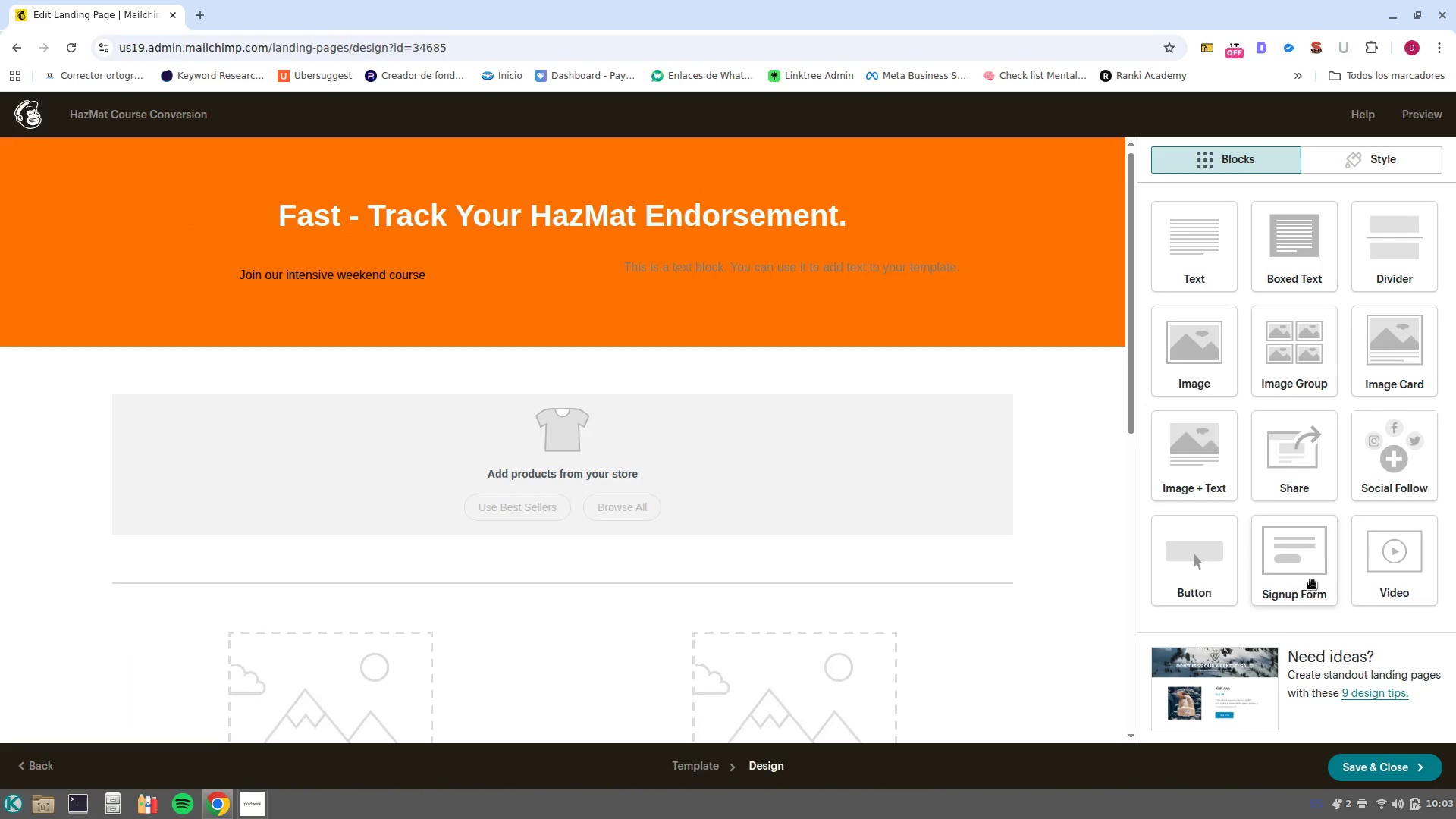 
left_click_drag(start_coordinate=[1294, 582], to_coordinate=[963, 791])
 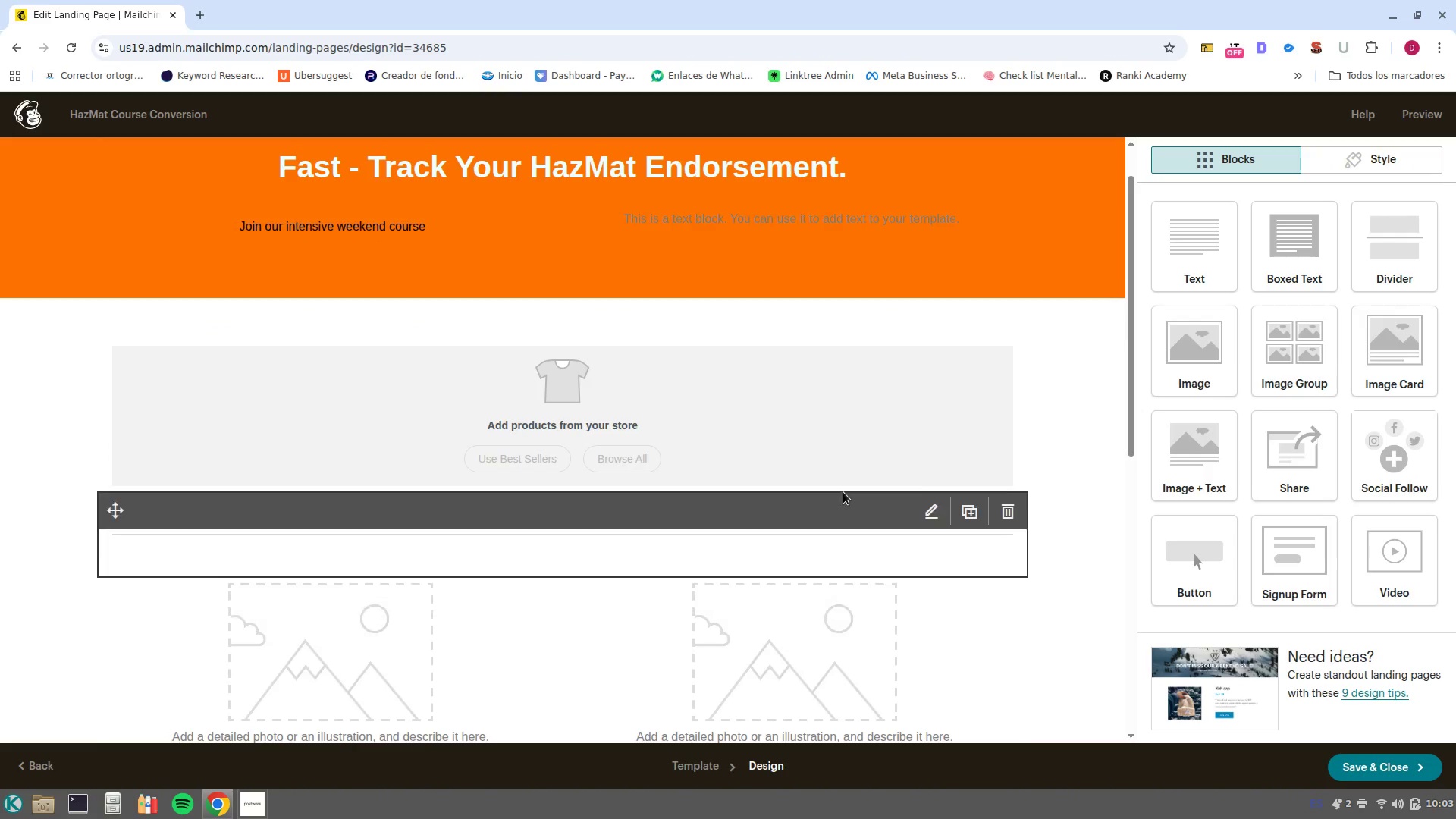 
scroll: coordinate [843, 492], scroll_direction: up, amount: 2.0
 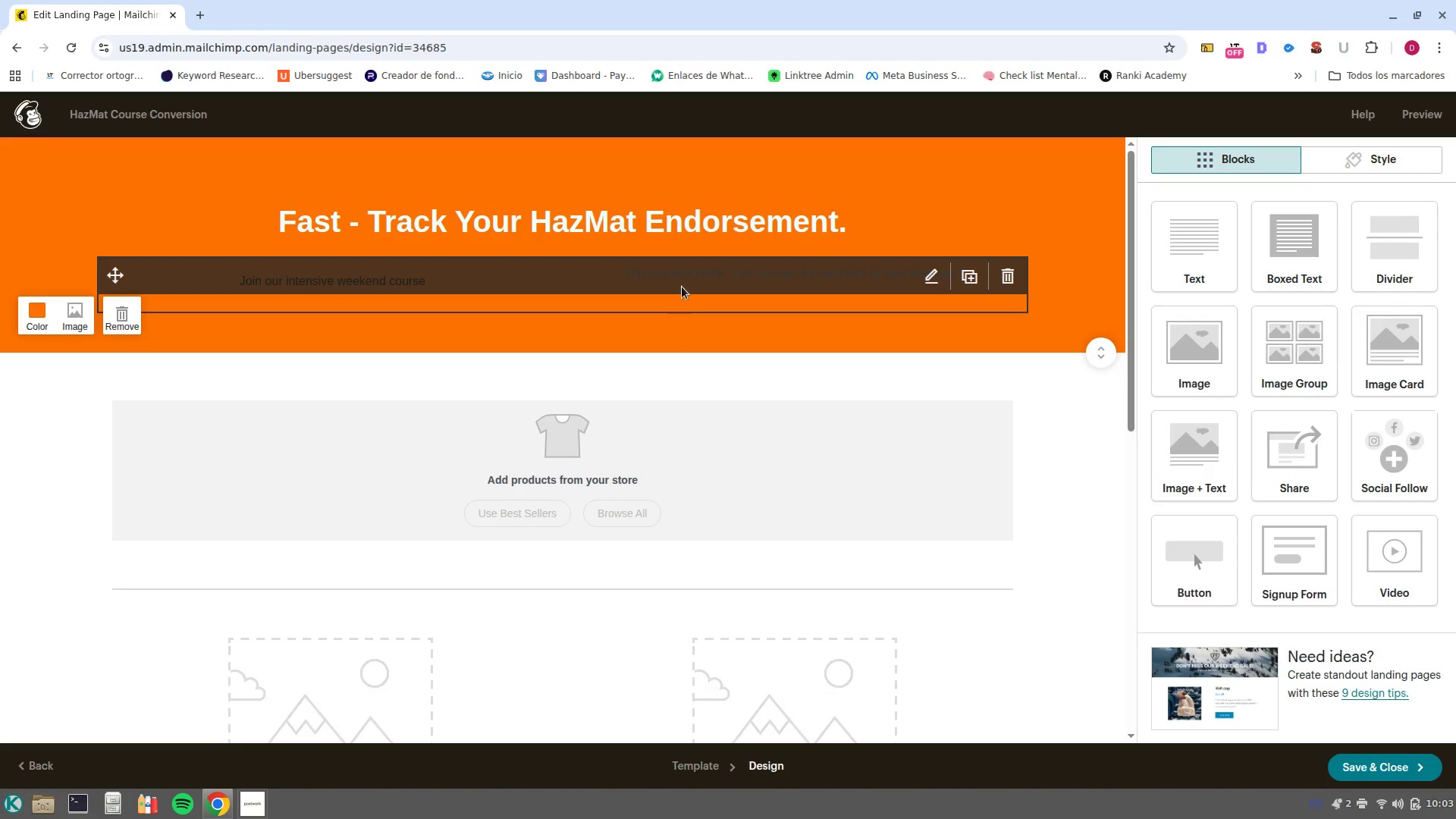 
wait(5.31)
 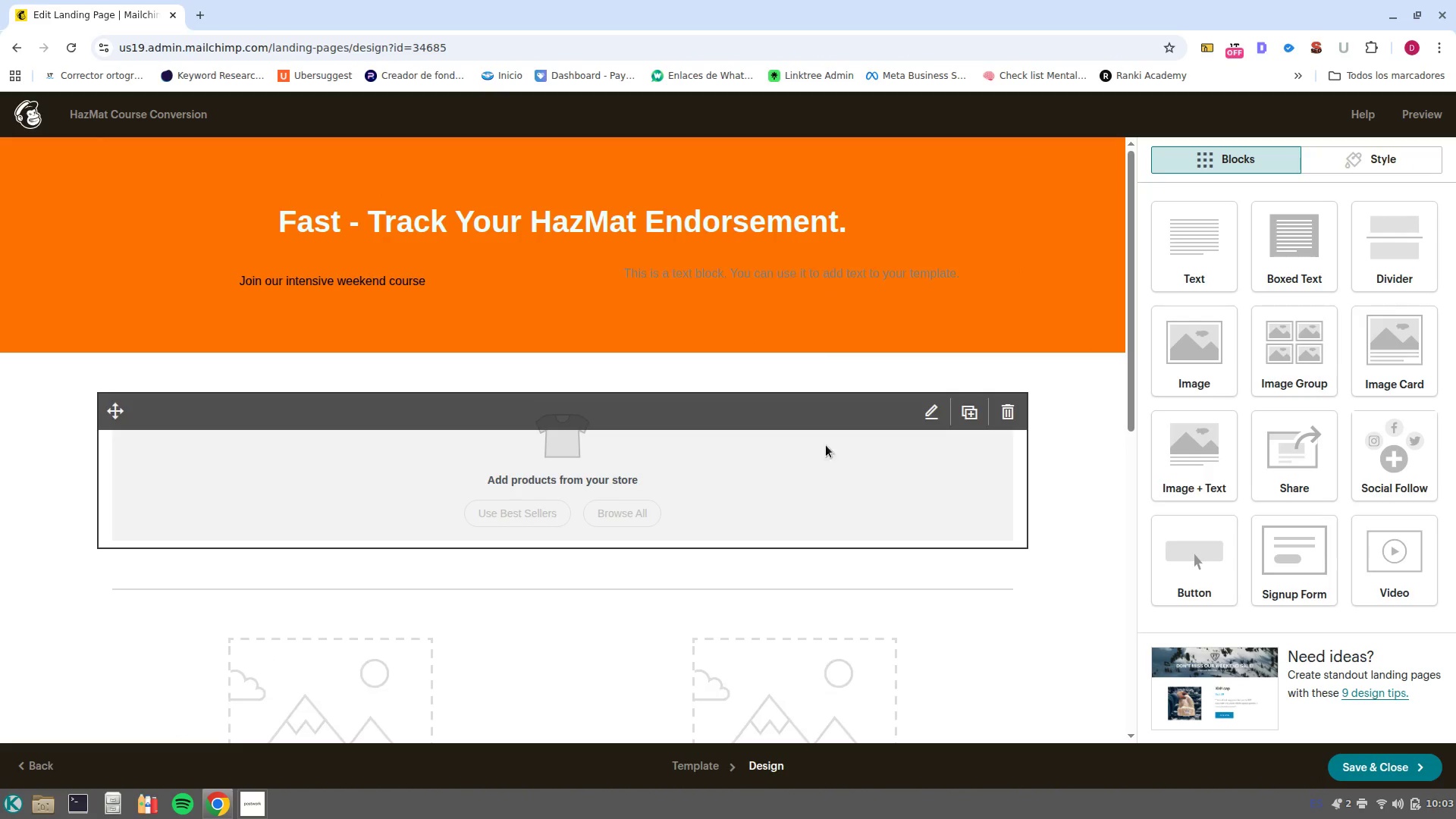 
left_click_drag(start_coordinate=[1314, 582], to_coordinate=[842, 309])
 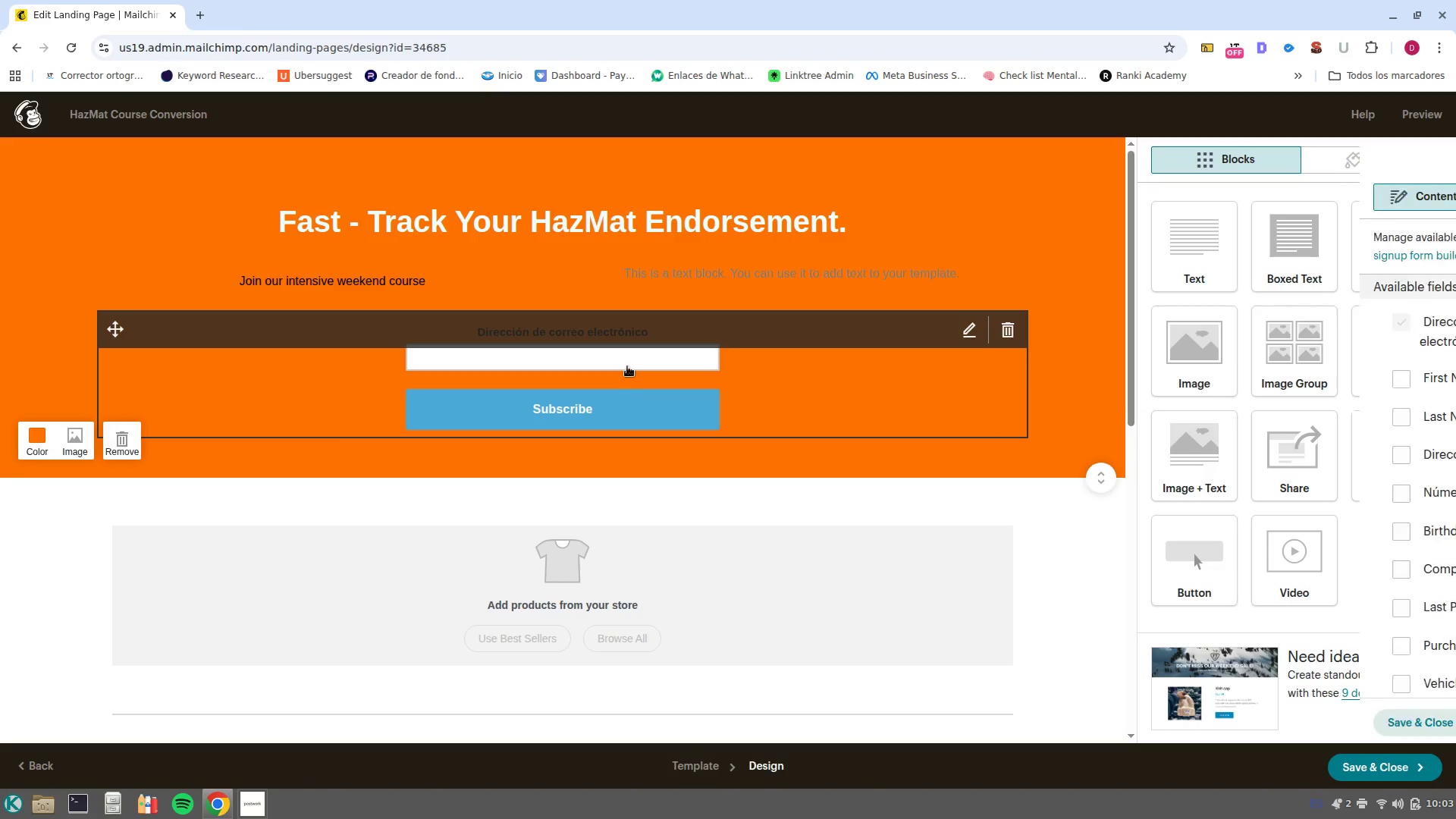 
left_click([793, 417])
 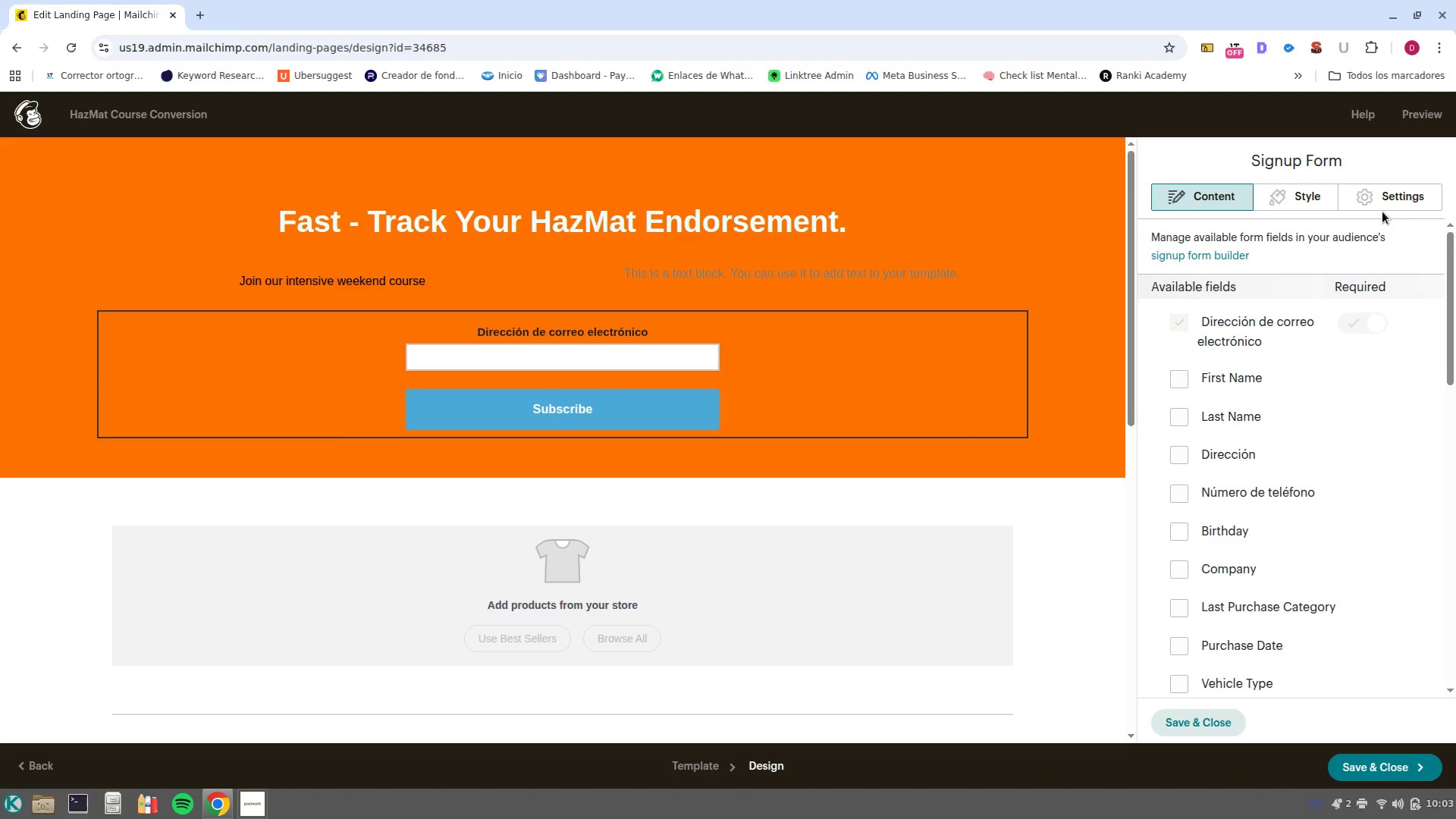 
left_click([1384, 206])
 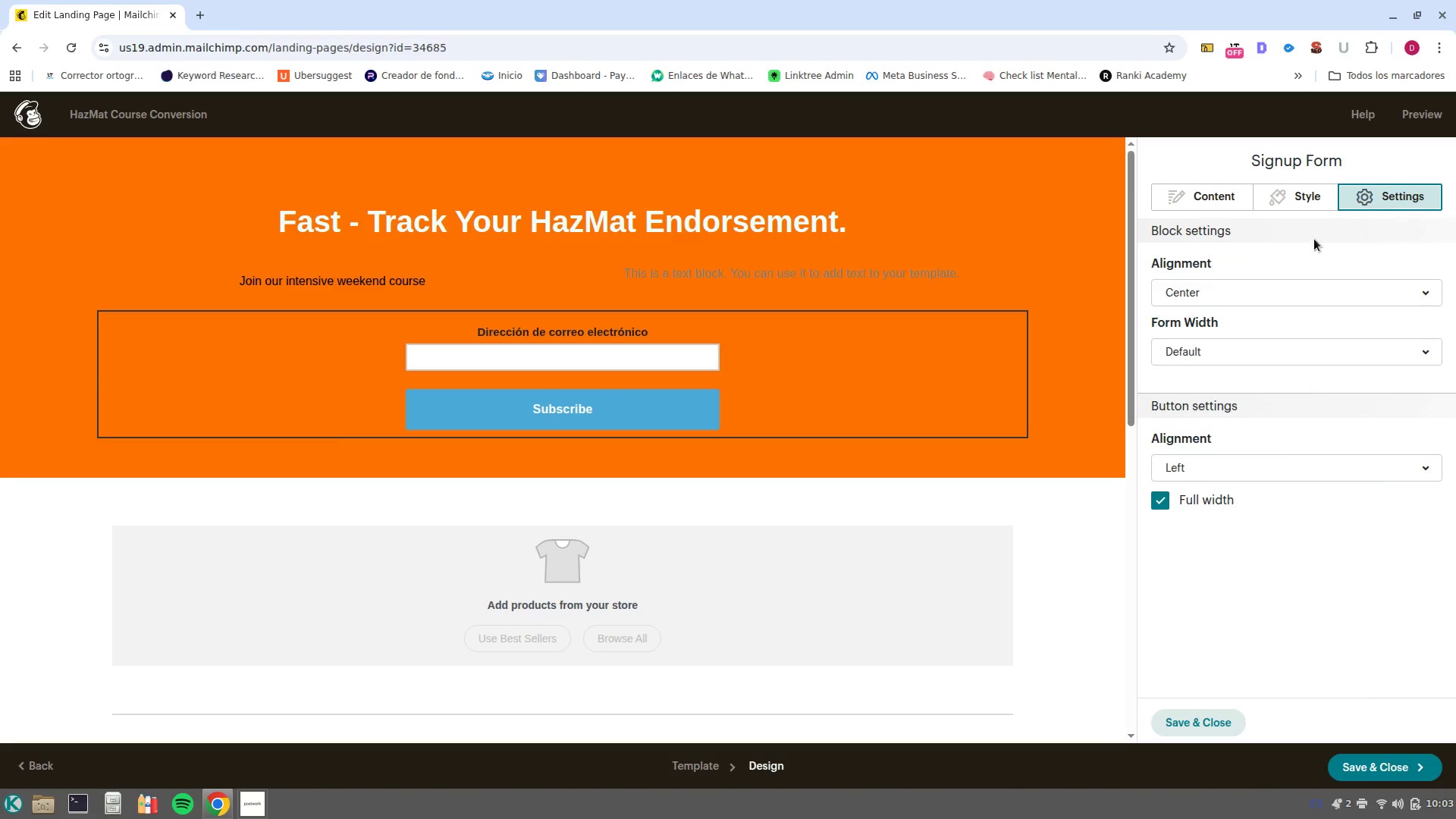 
left_click([1307, 200])
 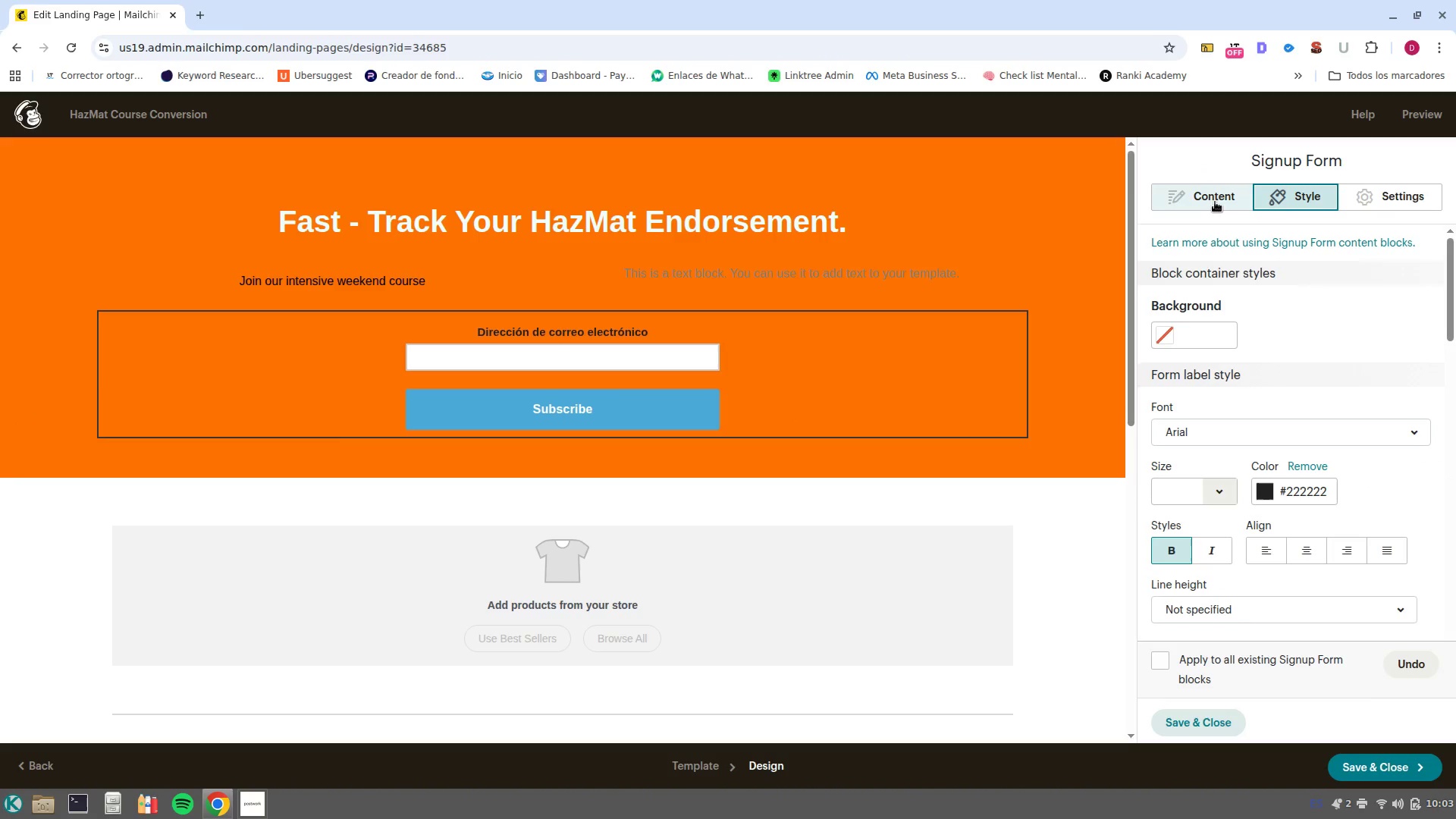 
left_click([1200, 202])
 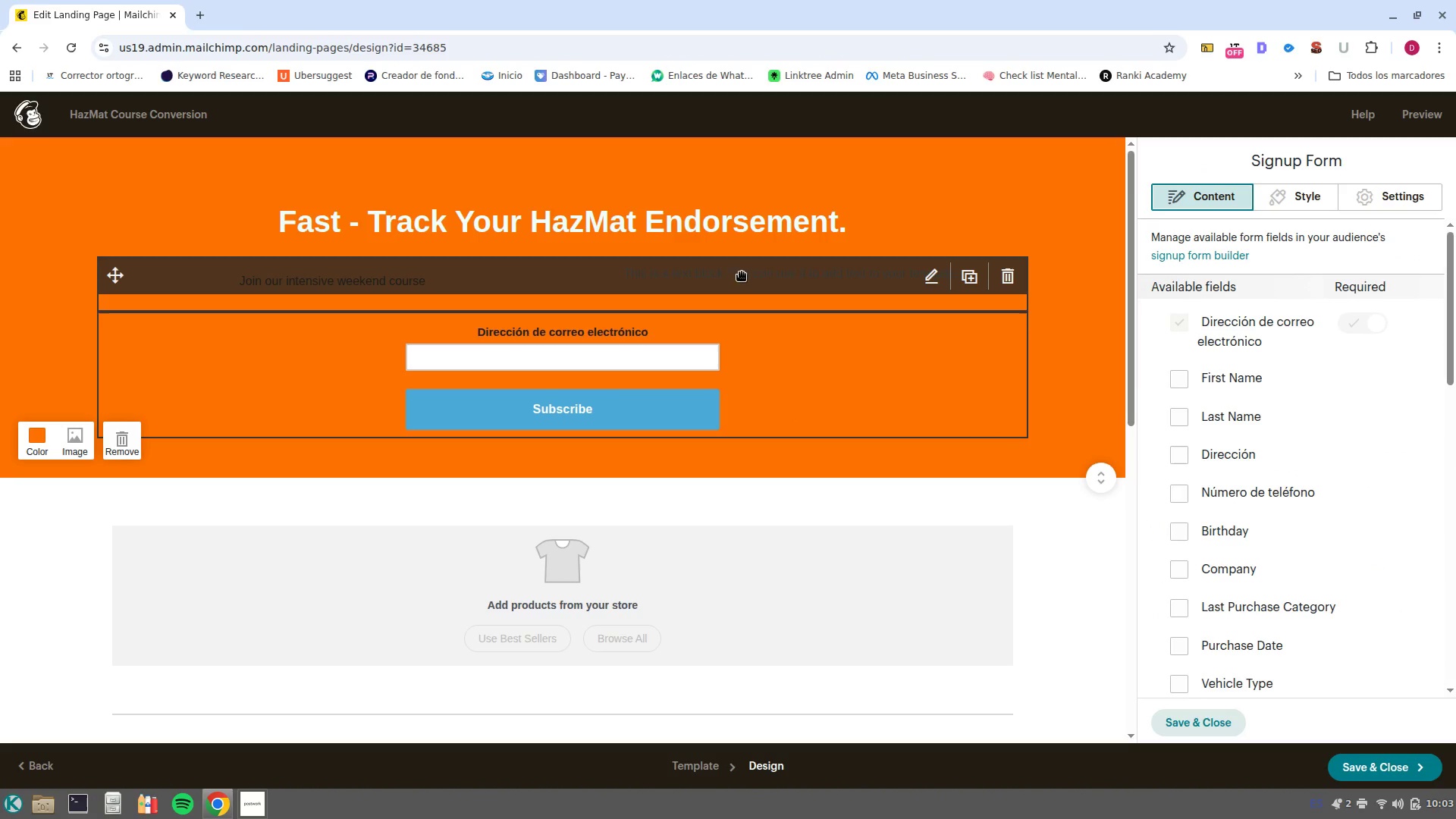 
left_click([772, 279])
 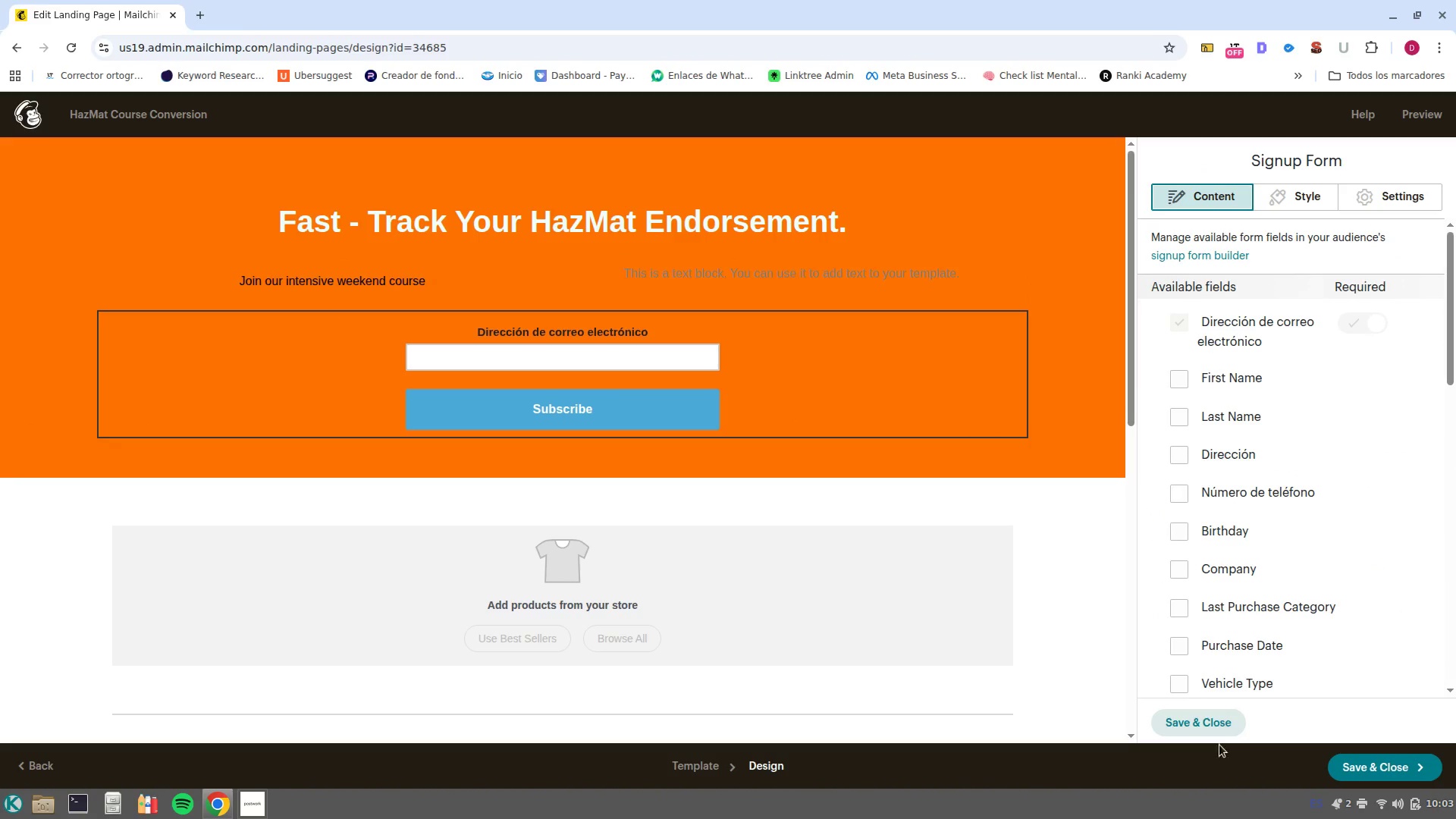 
left_click([1224, 718])
 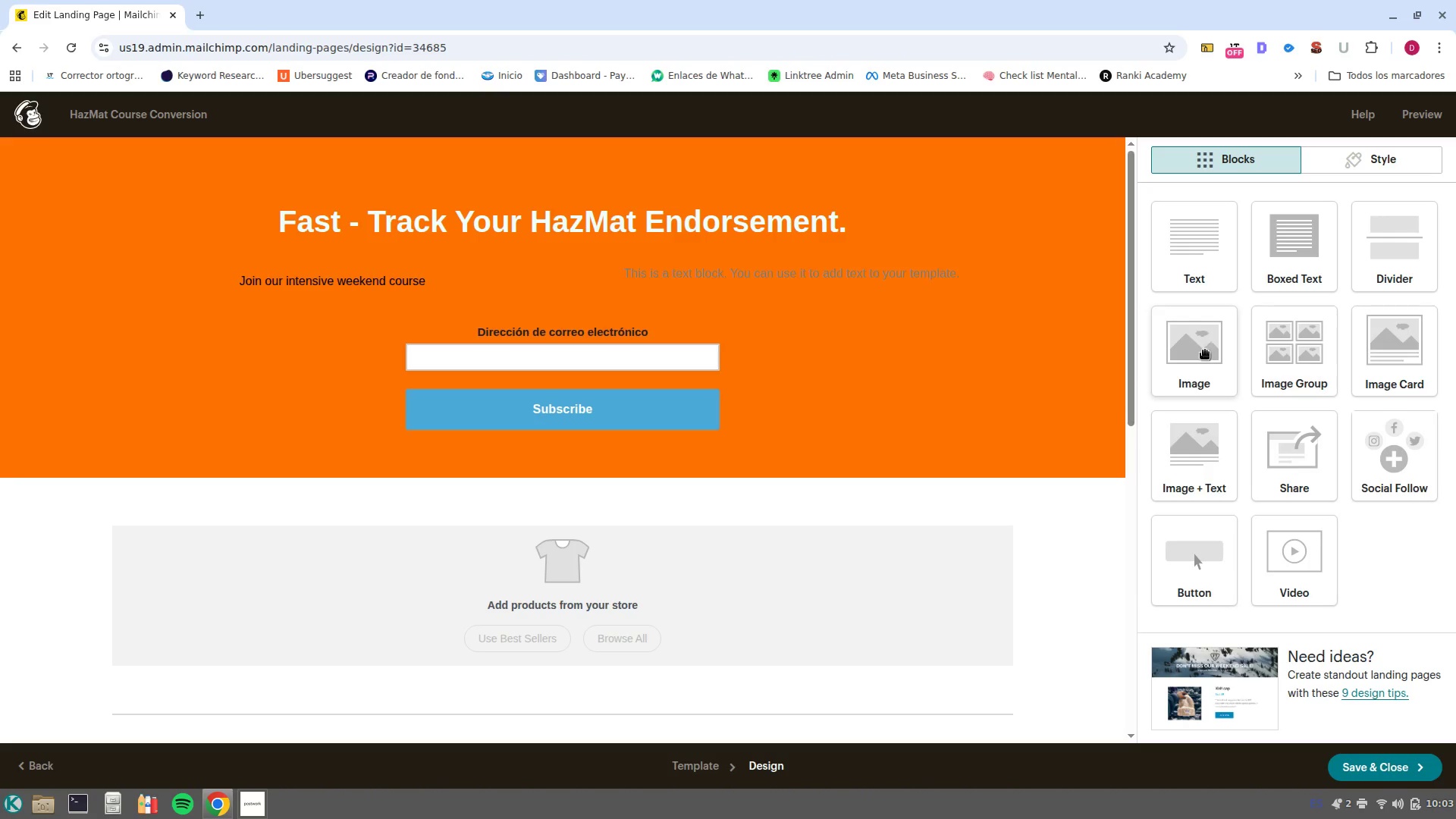 
wait(5.23)
 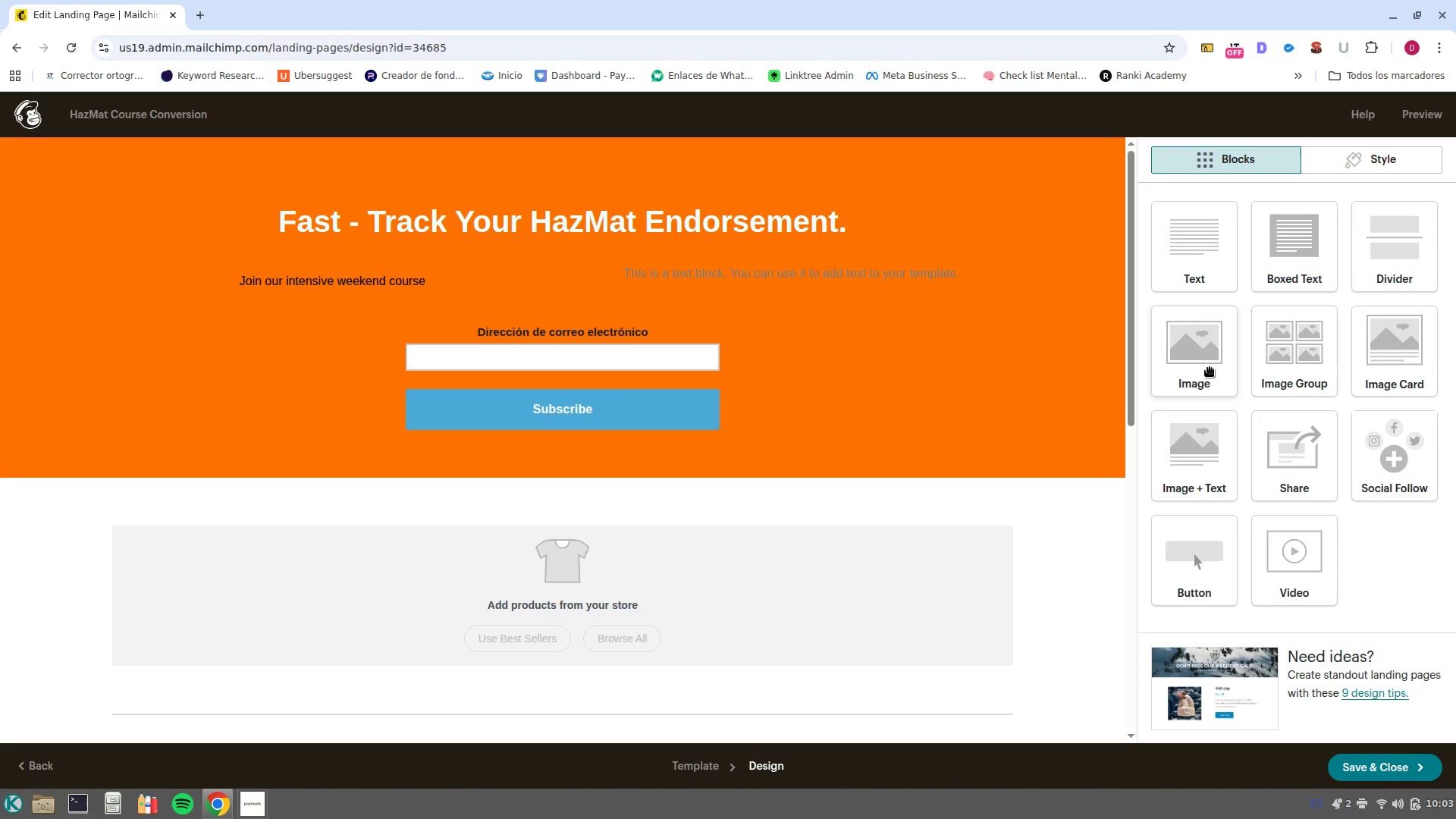 
left_click_drag(start_coordinate=[1177, 466], to_coordinate=[557, 266])
 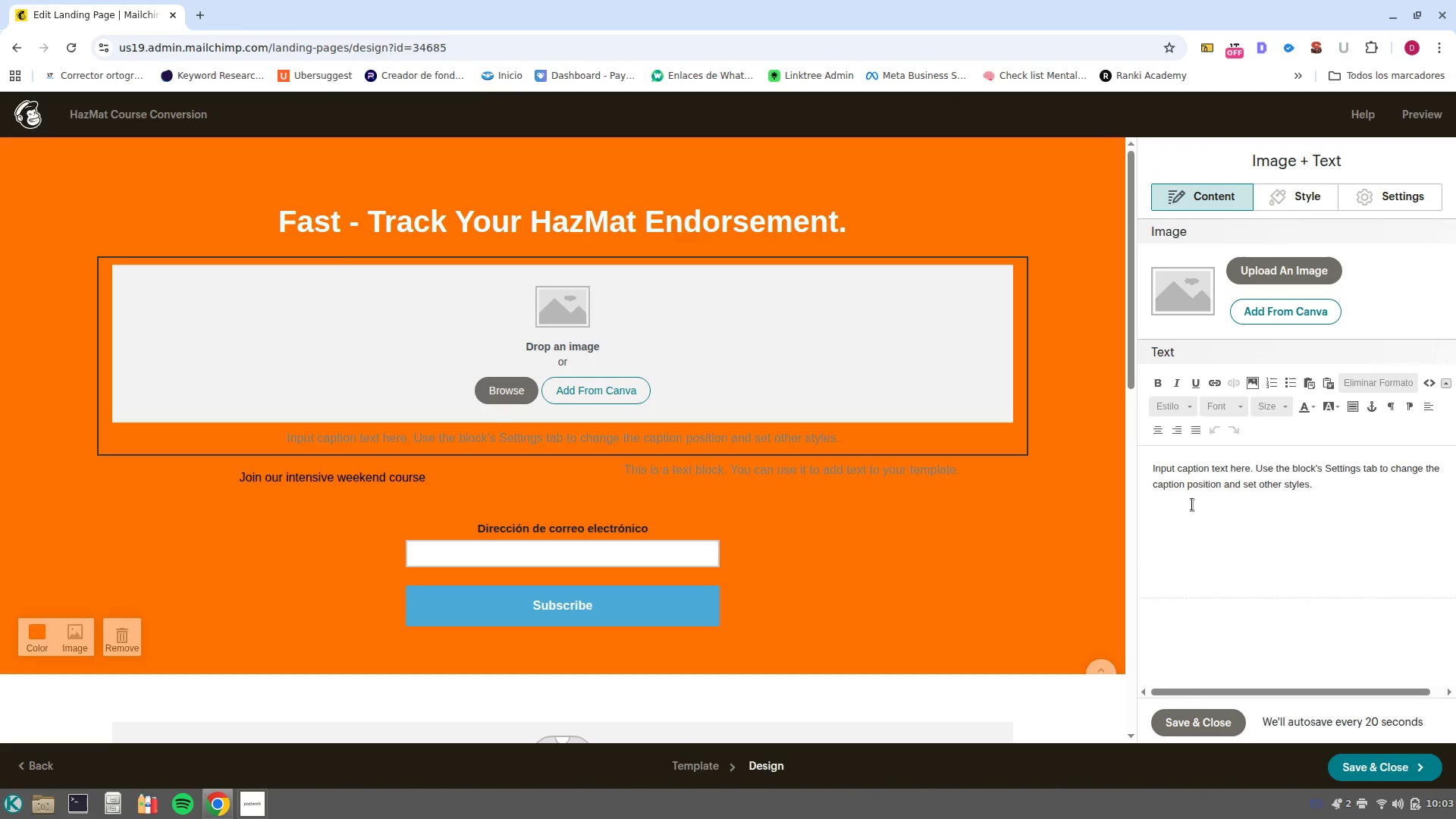 
left_click([383, 488])
 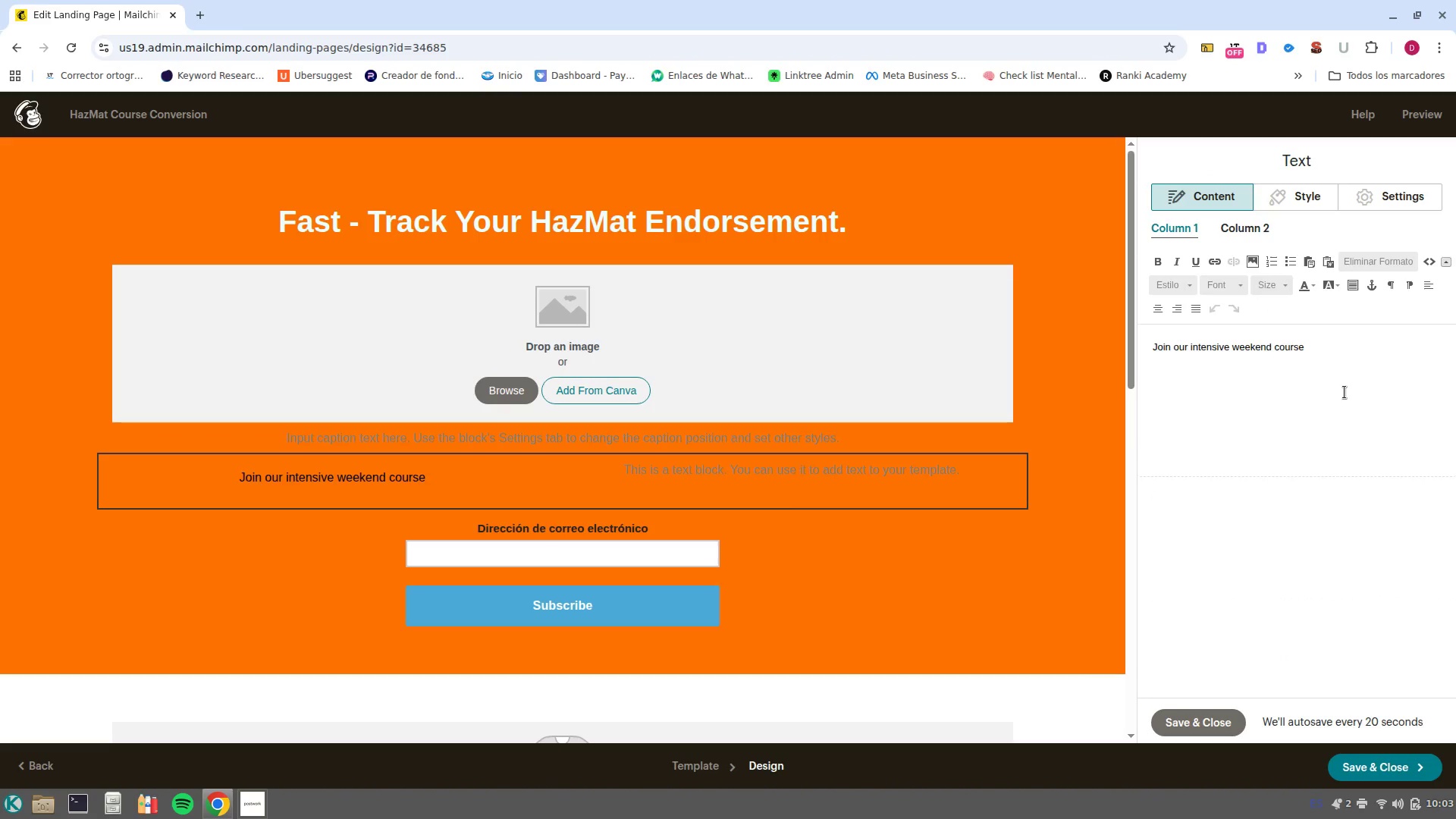 
left_click_drag(start_coordinate=[1325, 369], to_coordinate=[1107, 312])
 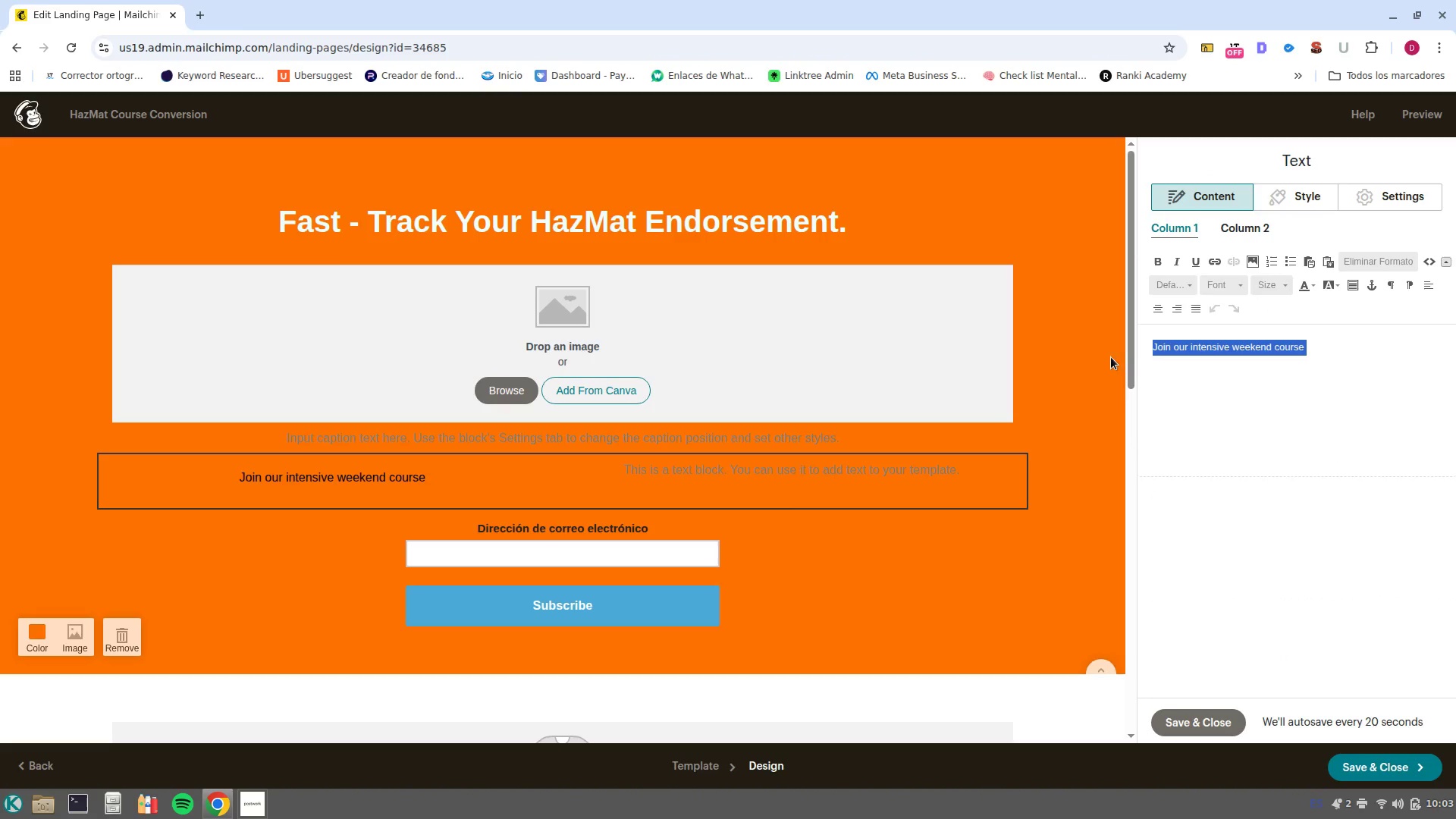 
key(Control+X)
 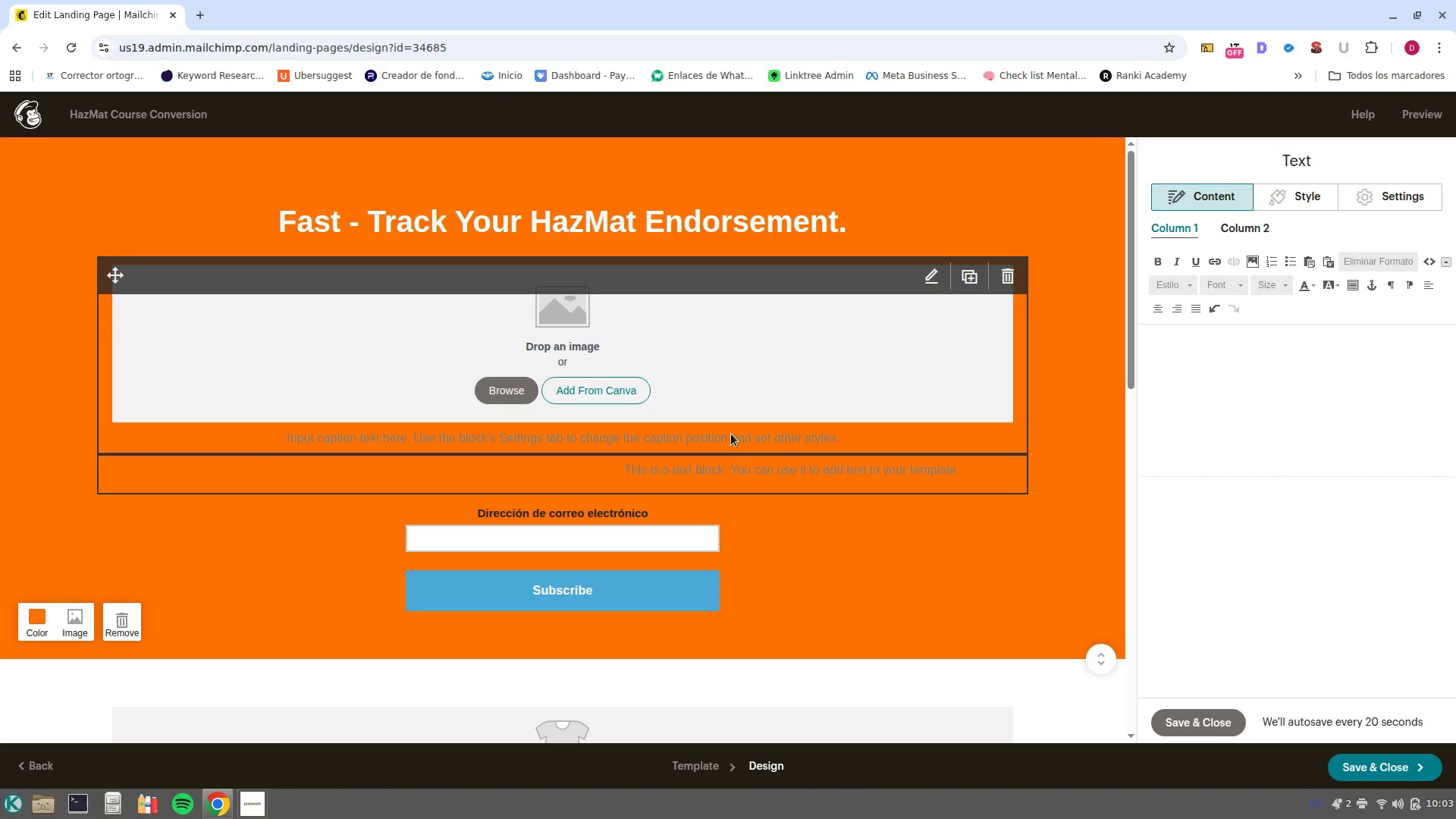 
left_click([733, 437])
 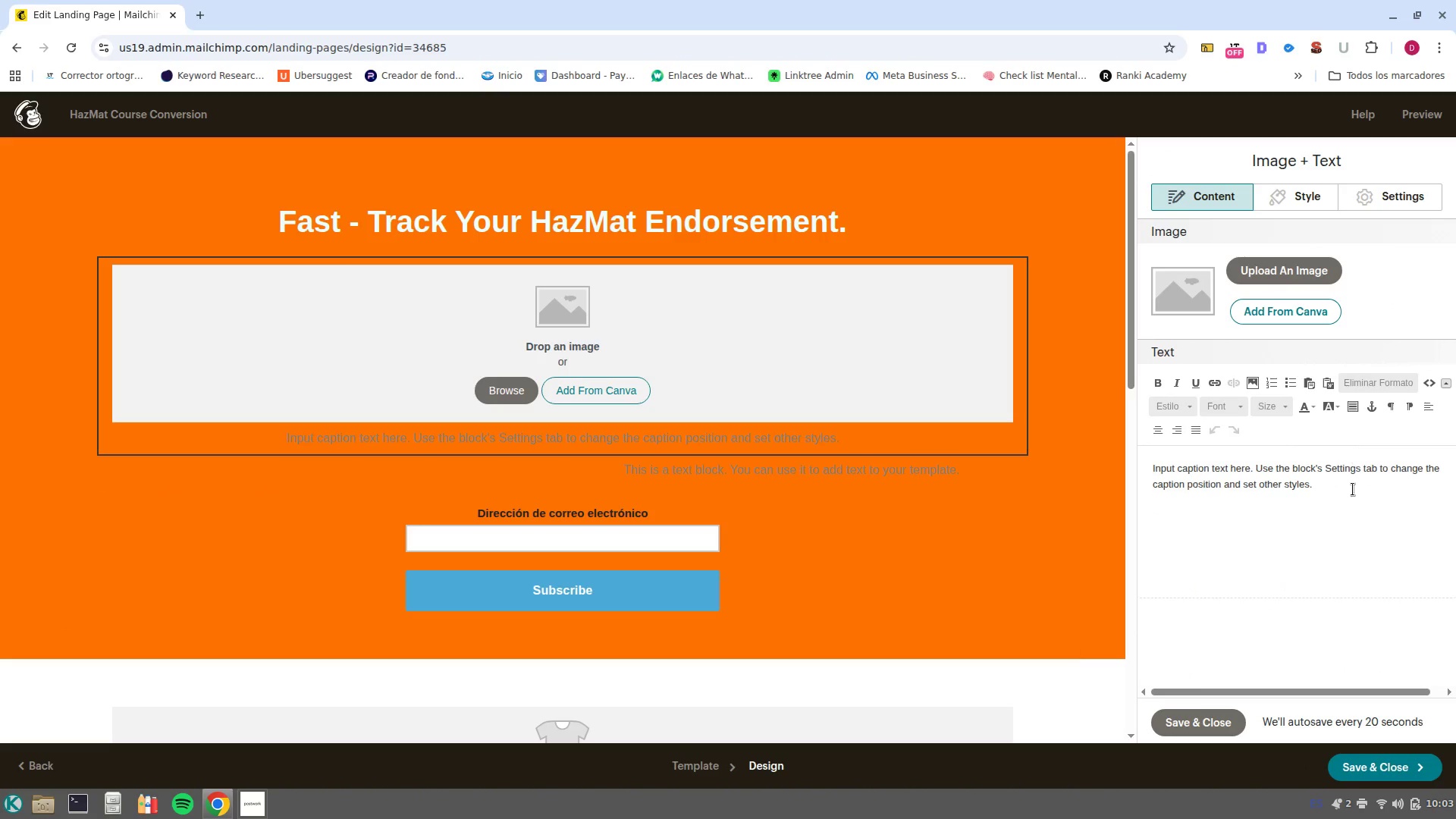 
left_click_drag(start_coordinate=[1335, 498], to_coordinate=[1053, 436])
 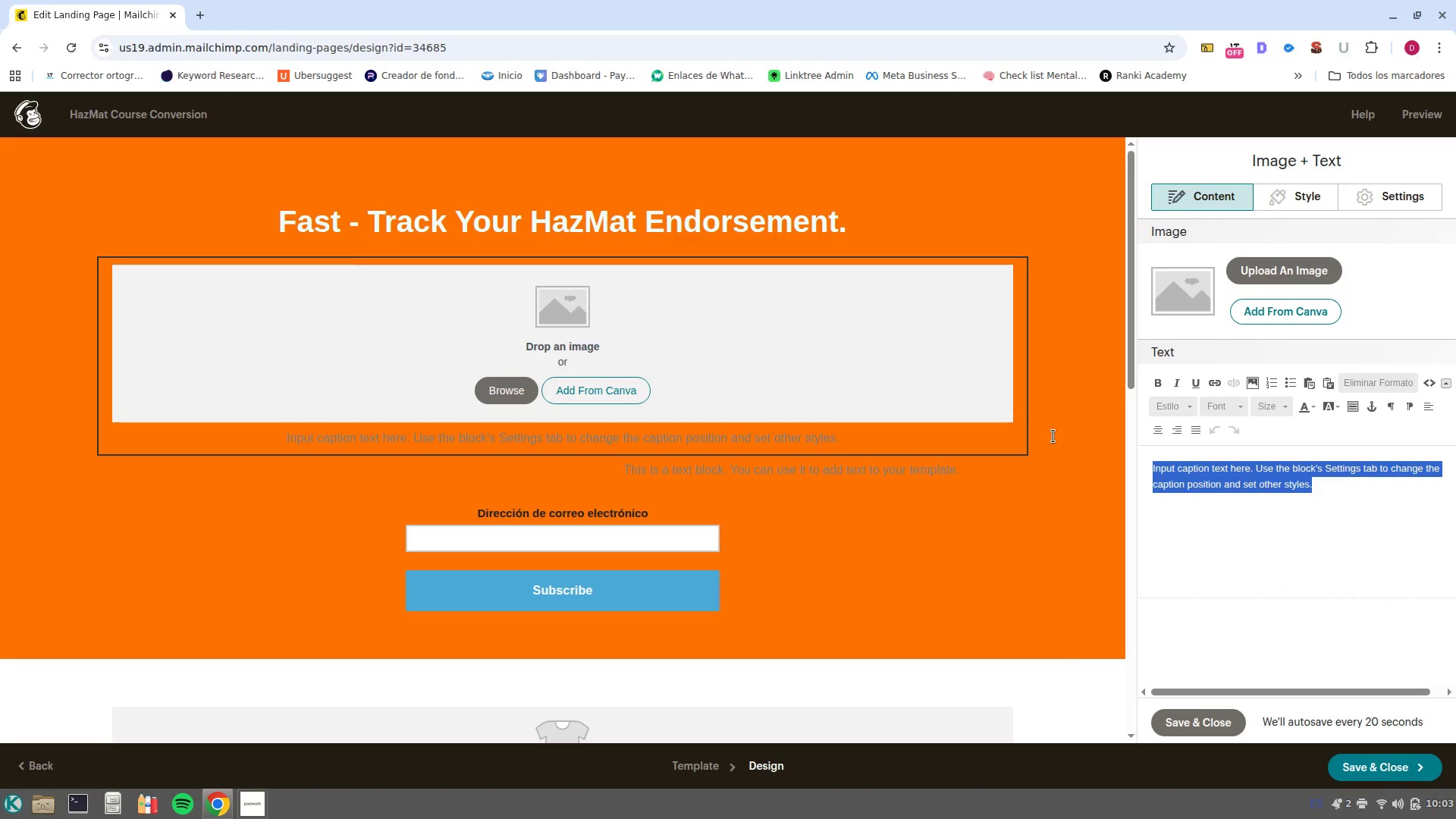 
key(Control+V)
 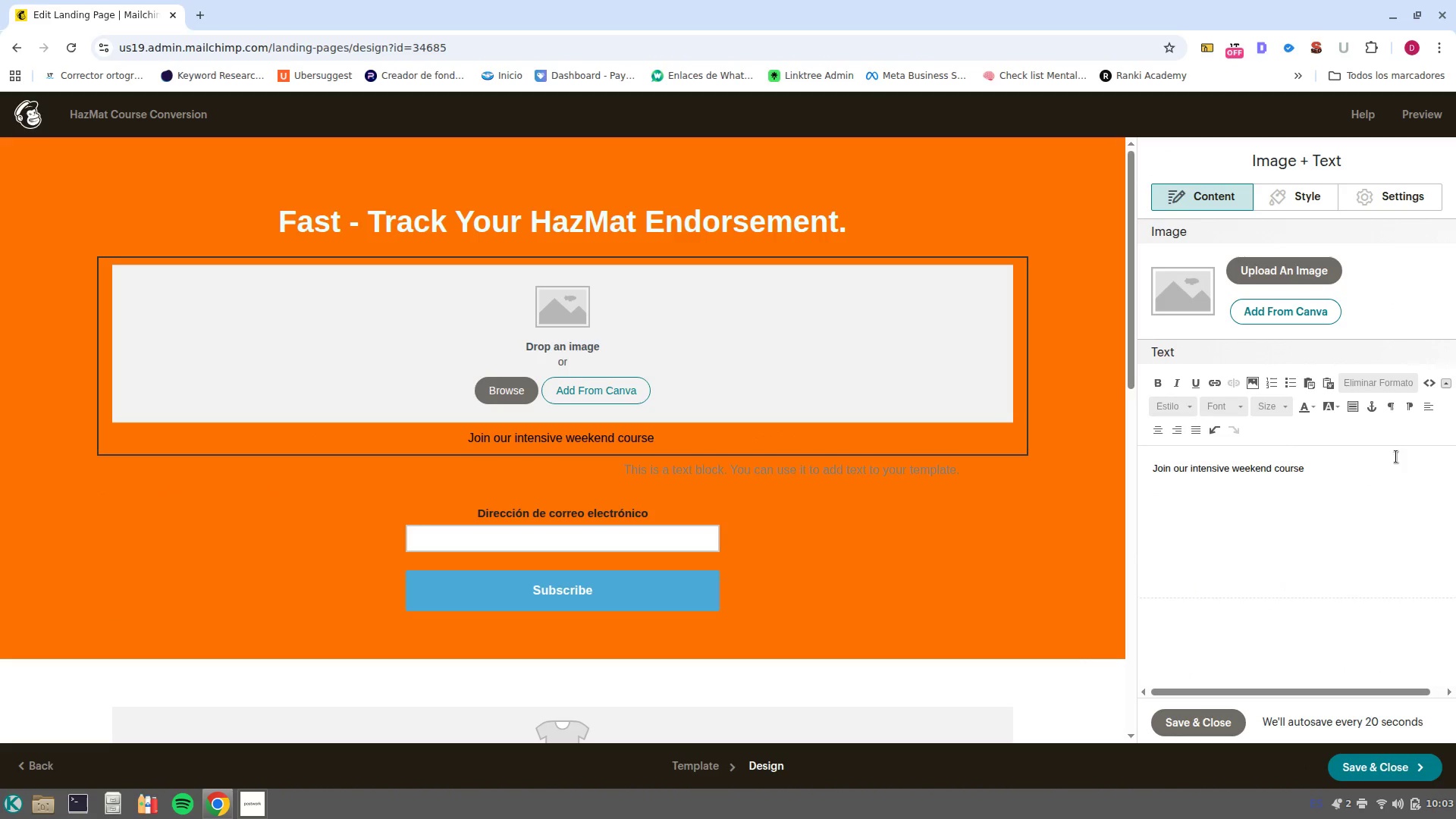 
left_click_drag(start_coordinate=[1369, 470], to_coordinate=[1057, 464])
 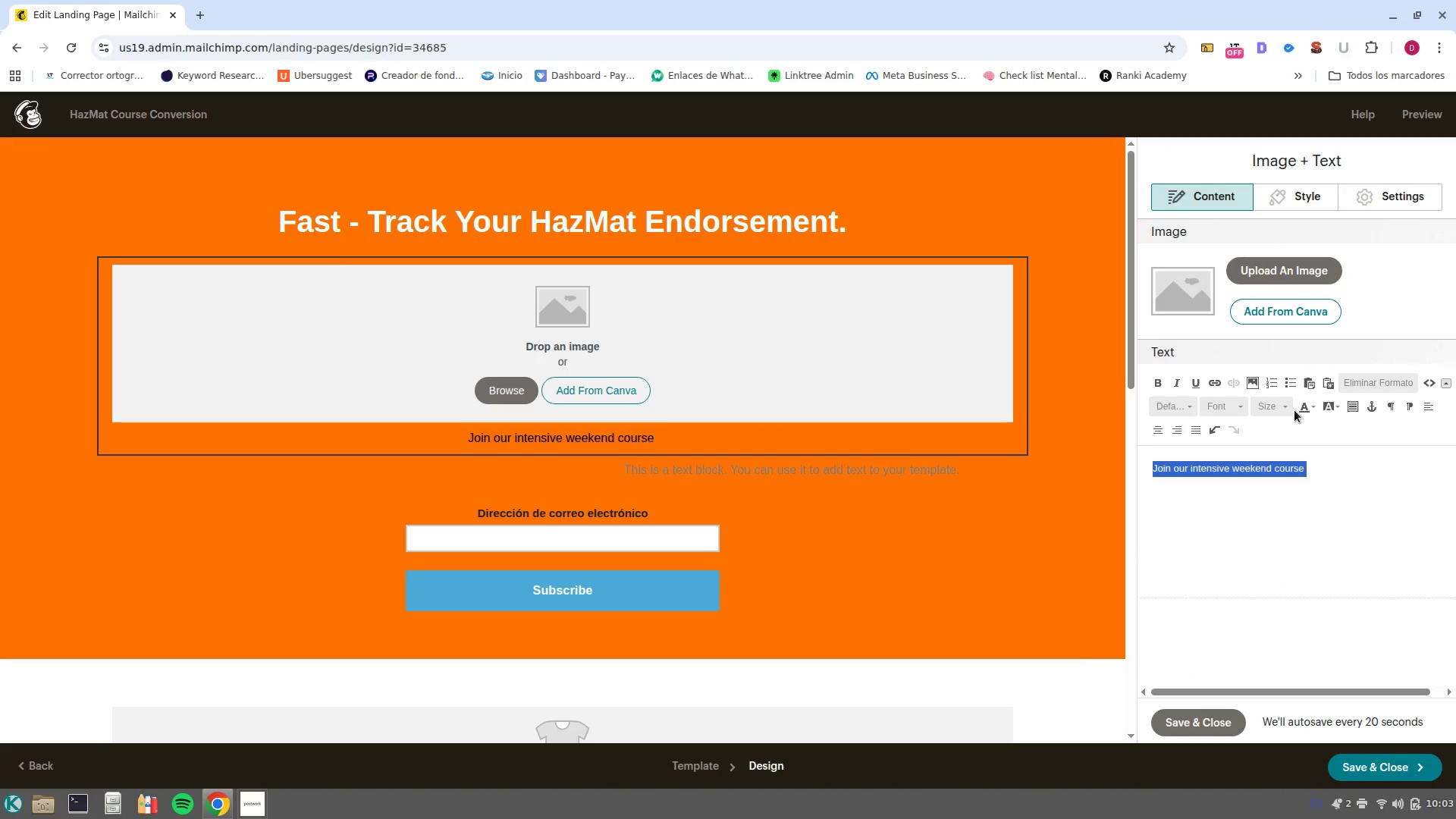 
left_click([1308, 409])
 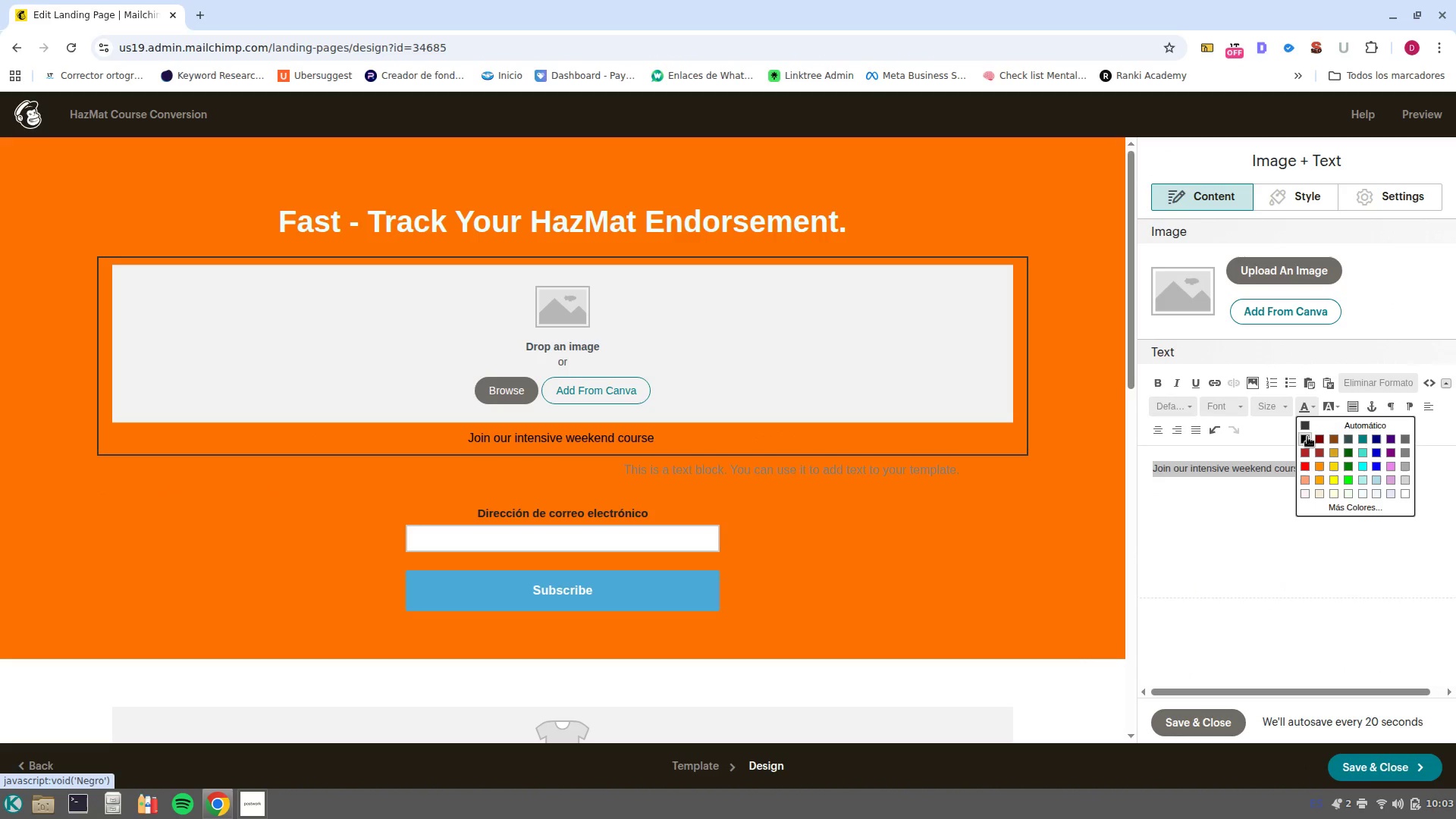 
left_click([1307, 437])
 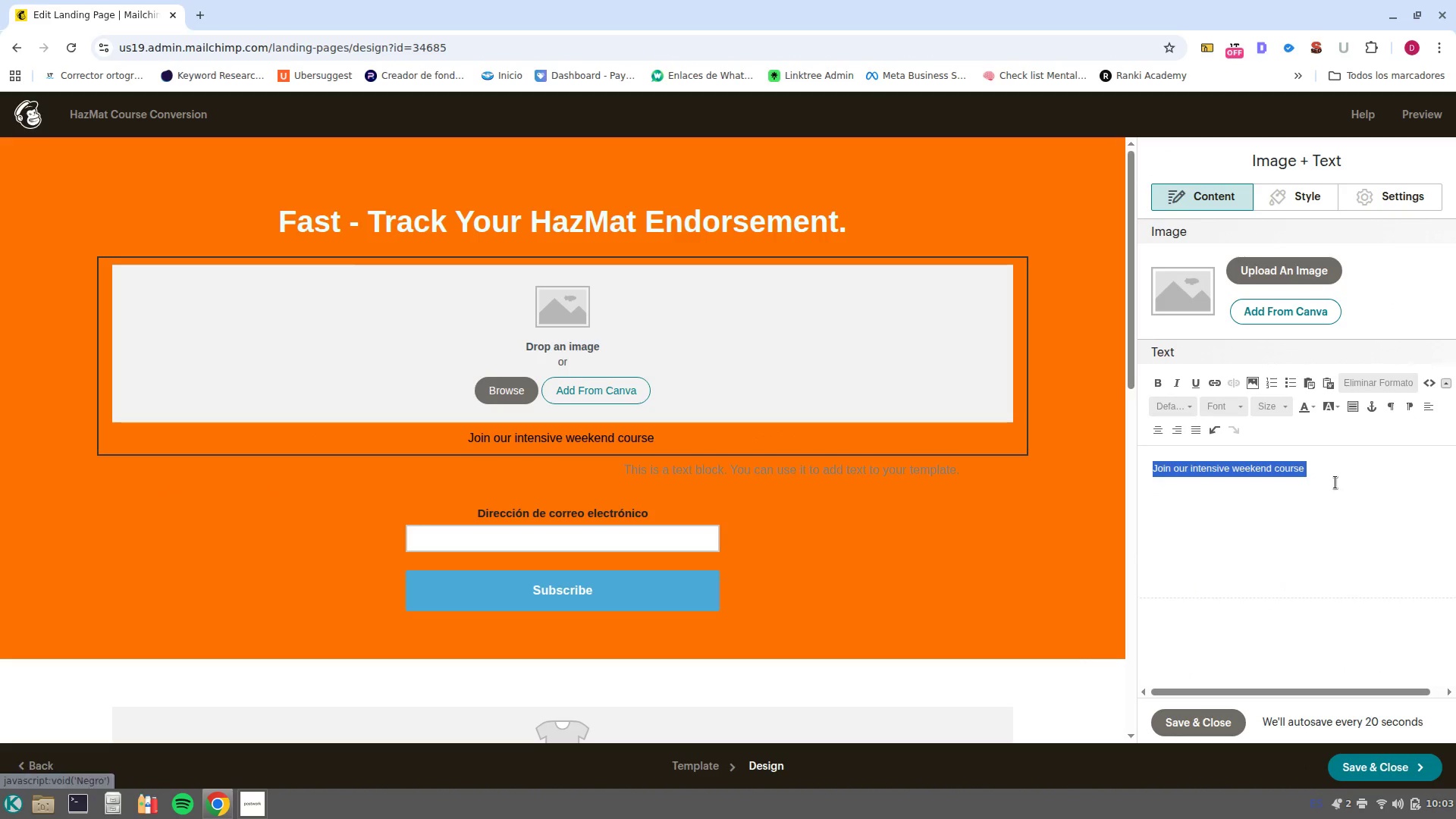 
left_click([1335, 482])
 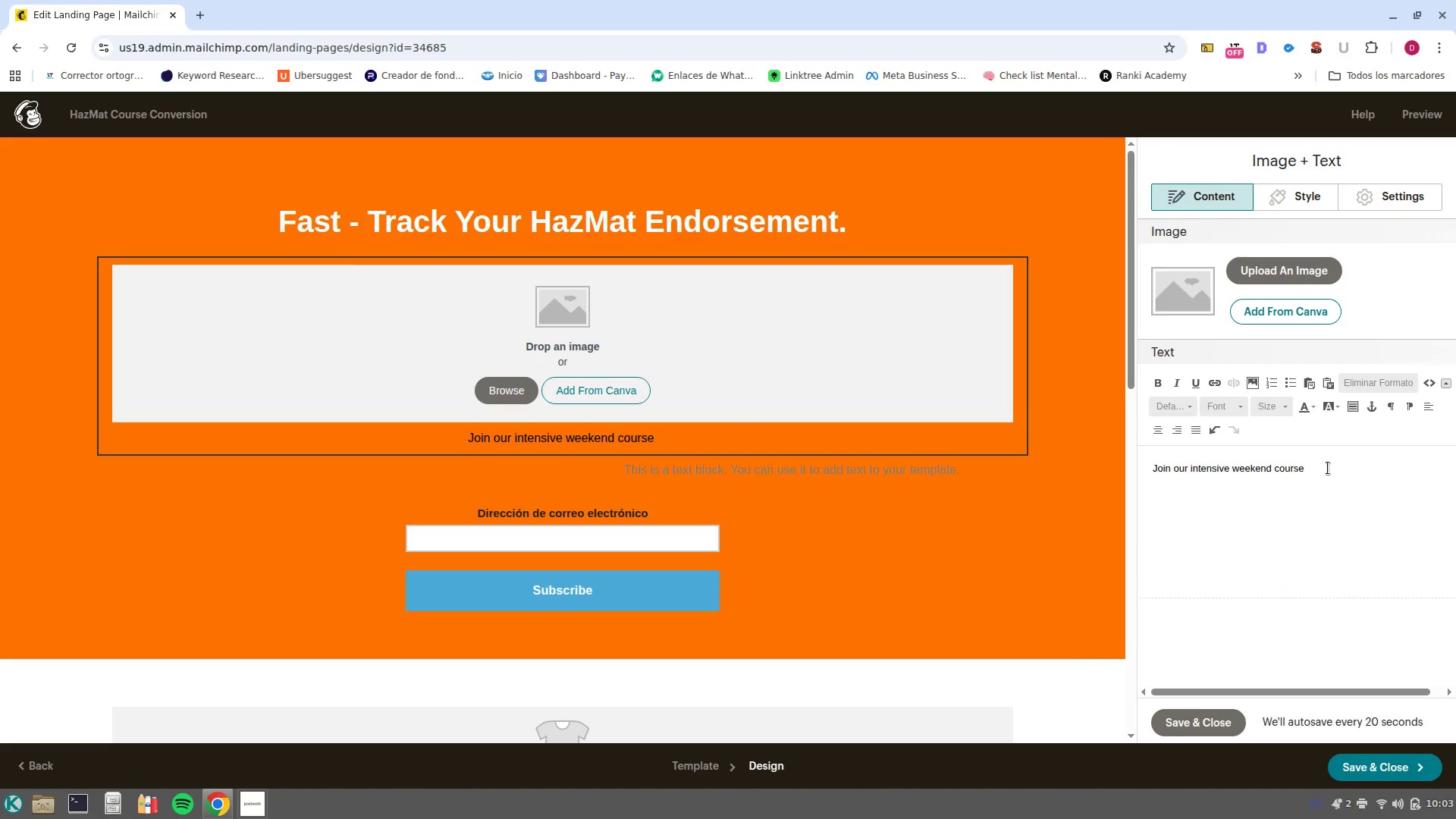 
left_click([1326, 468])
 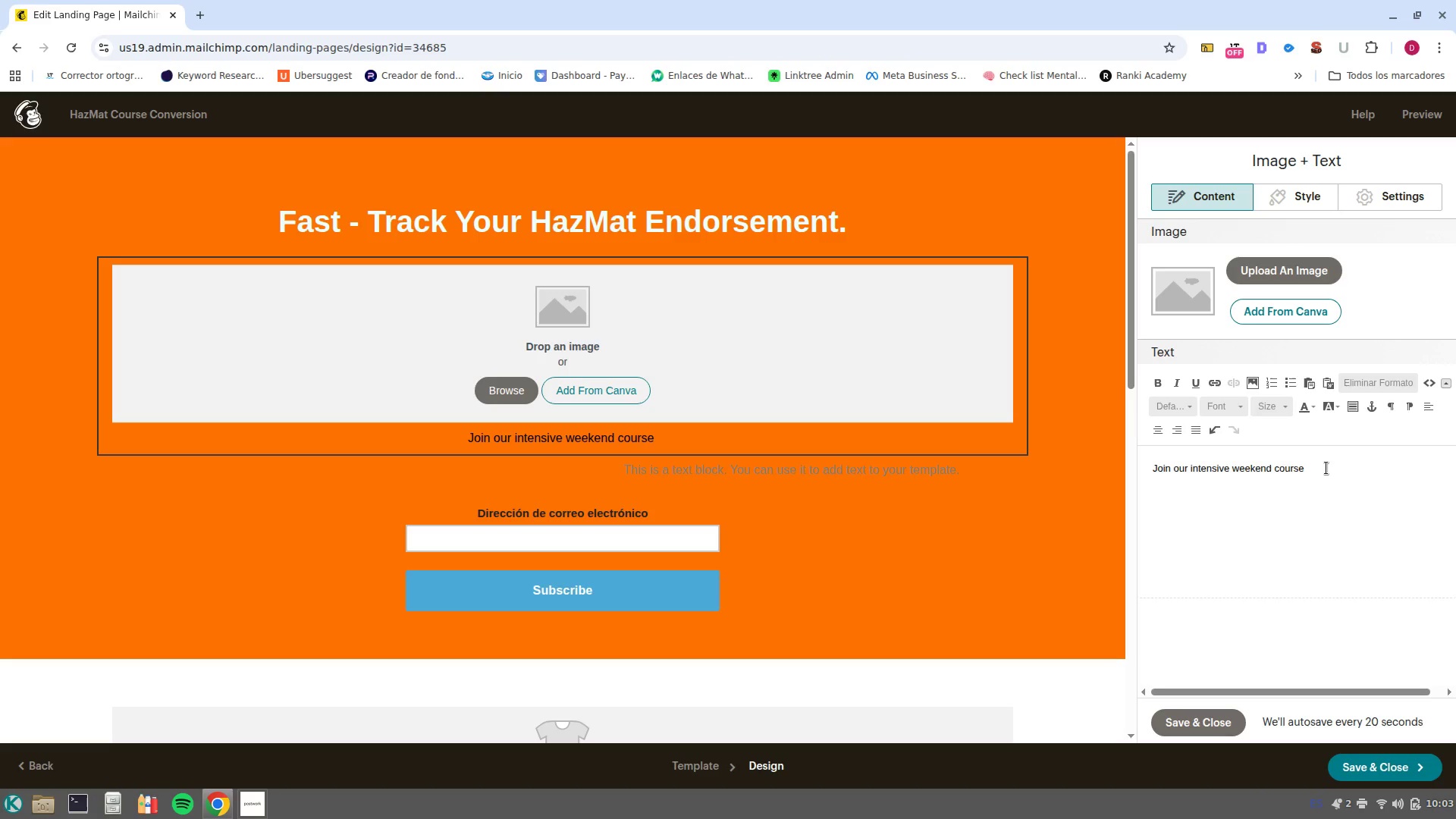 
key(Space)
 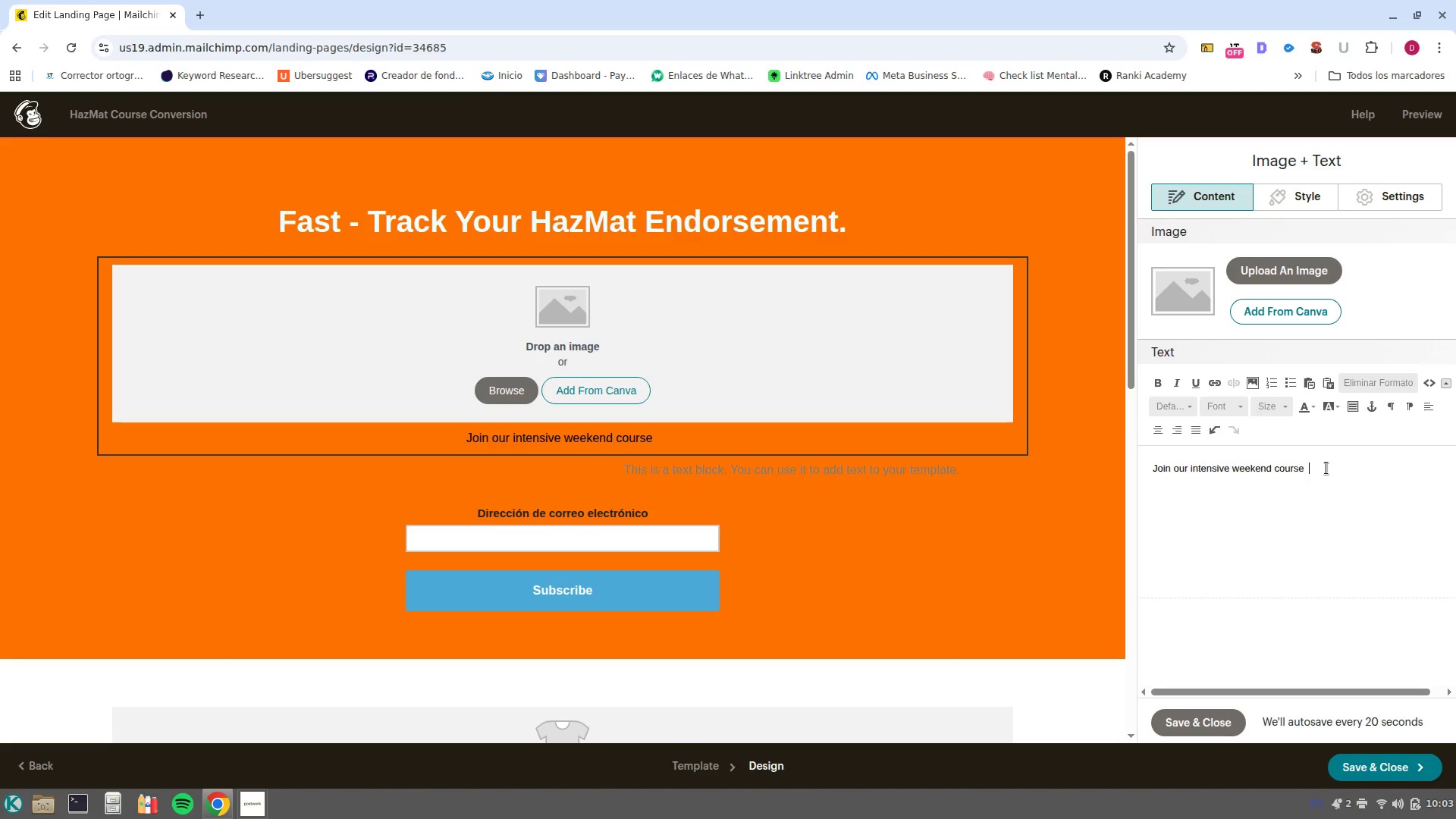 
wait(5.65)
 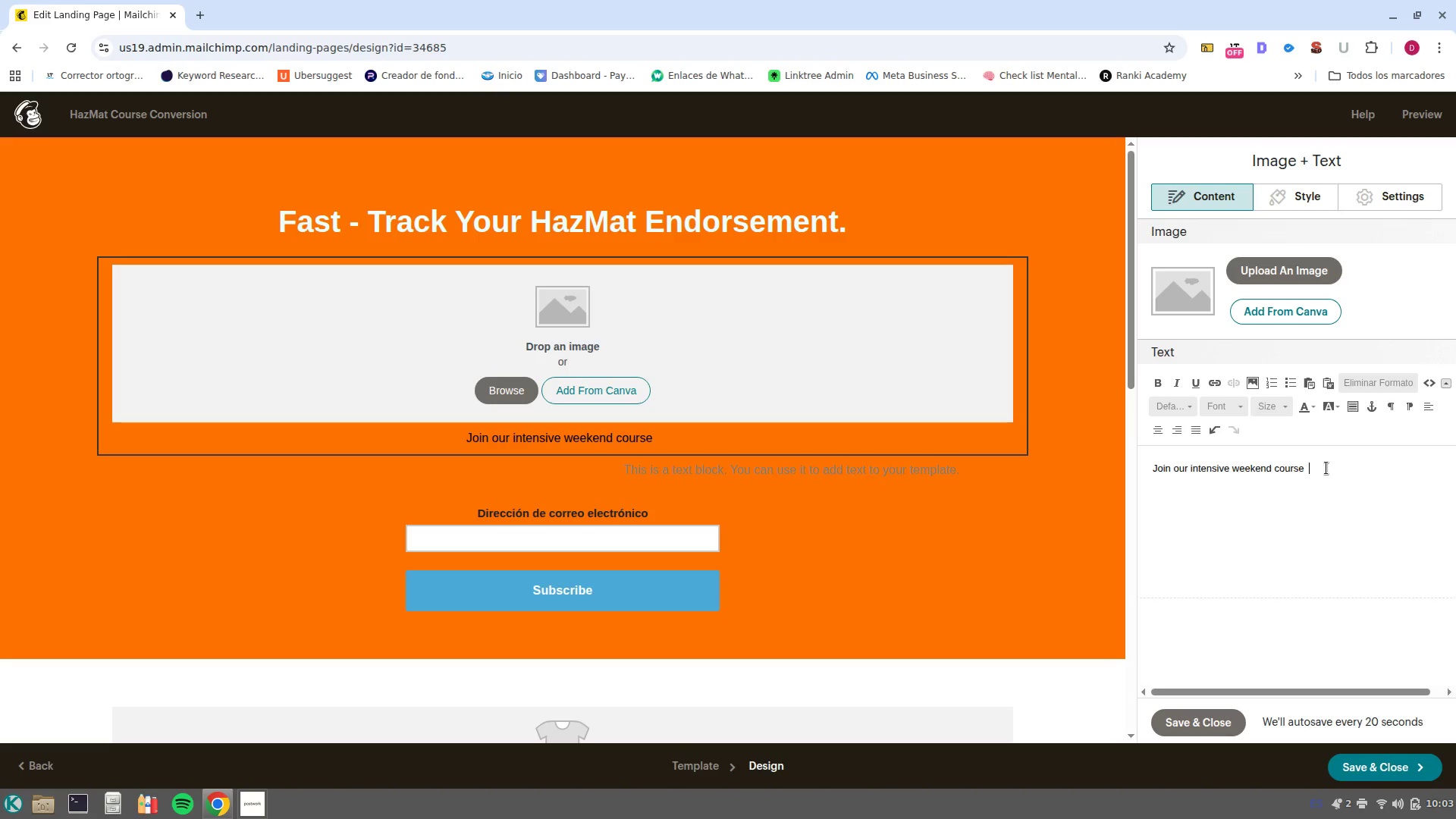 
key(Backspace)
 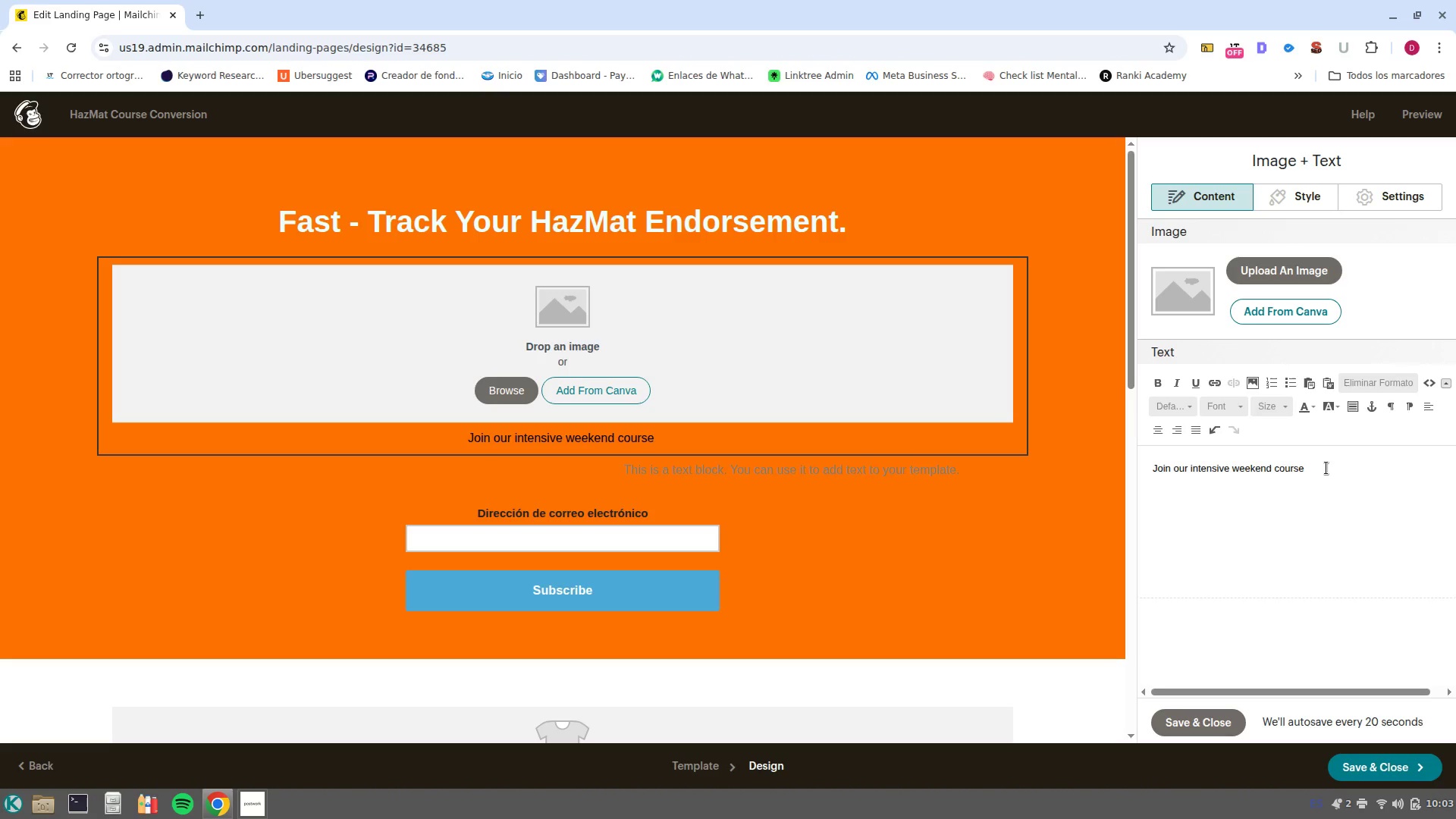 
key(Backspace)
 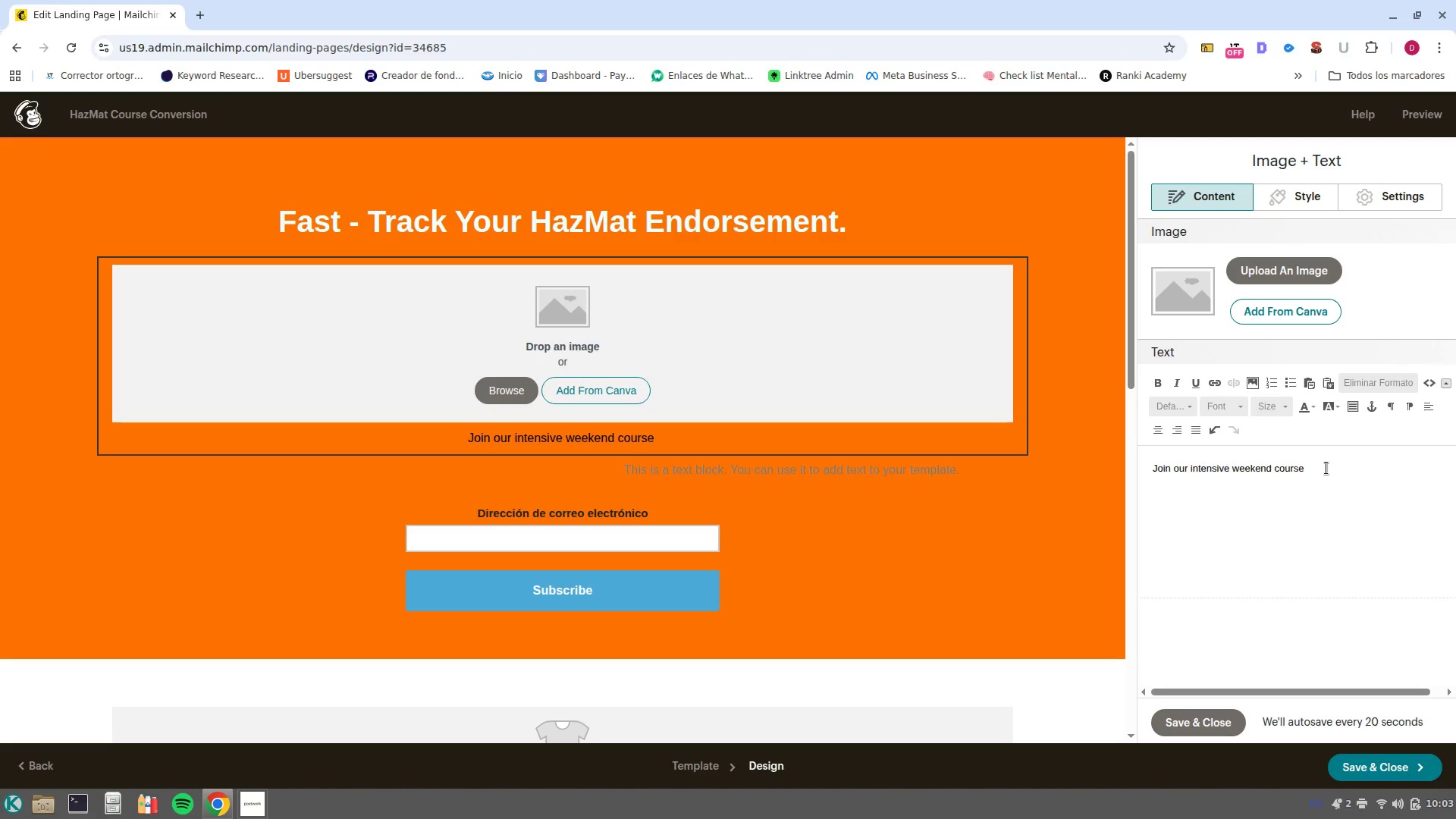 
key(Backspace)
 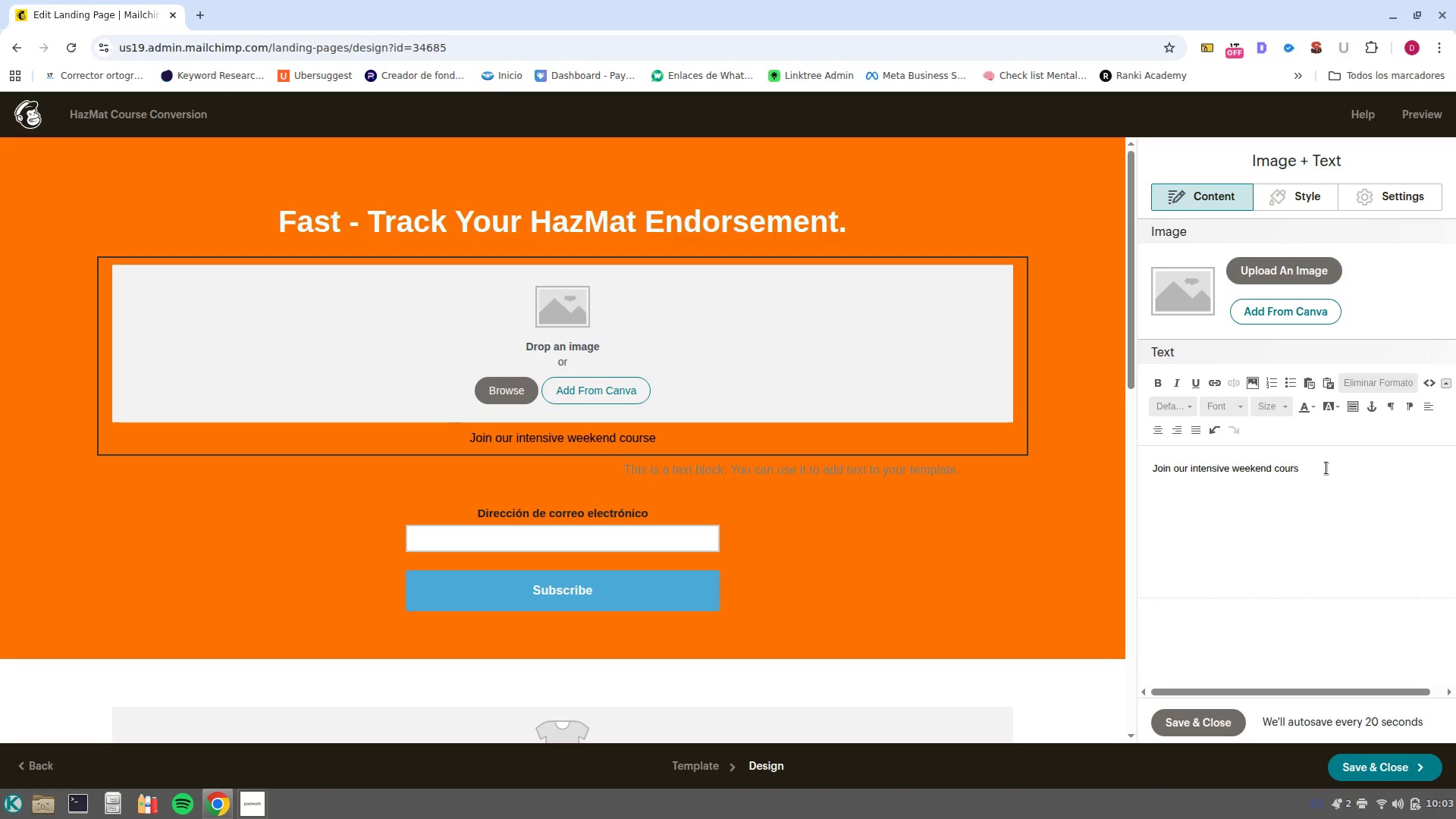 
key(Backspace)
 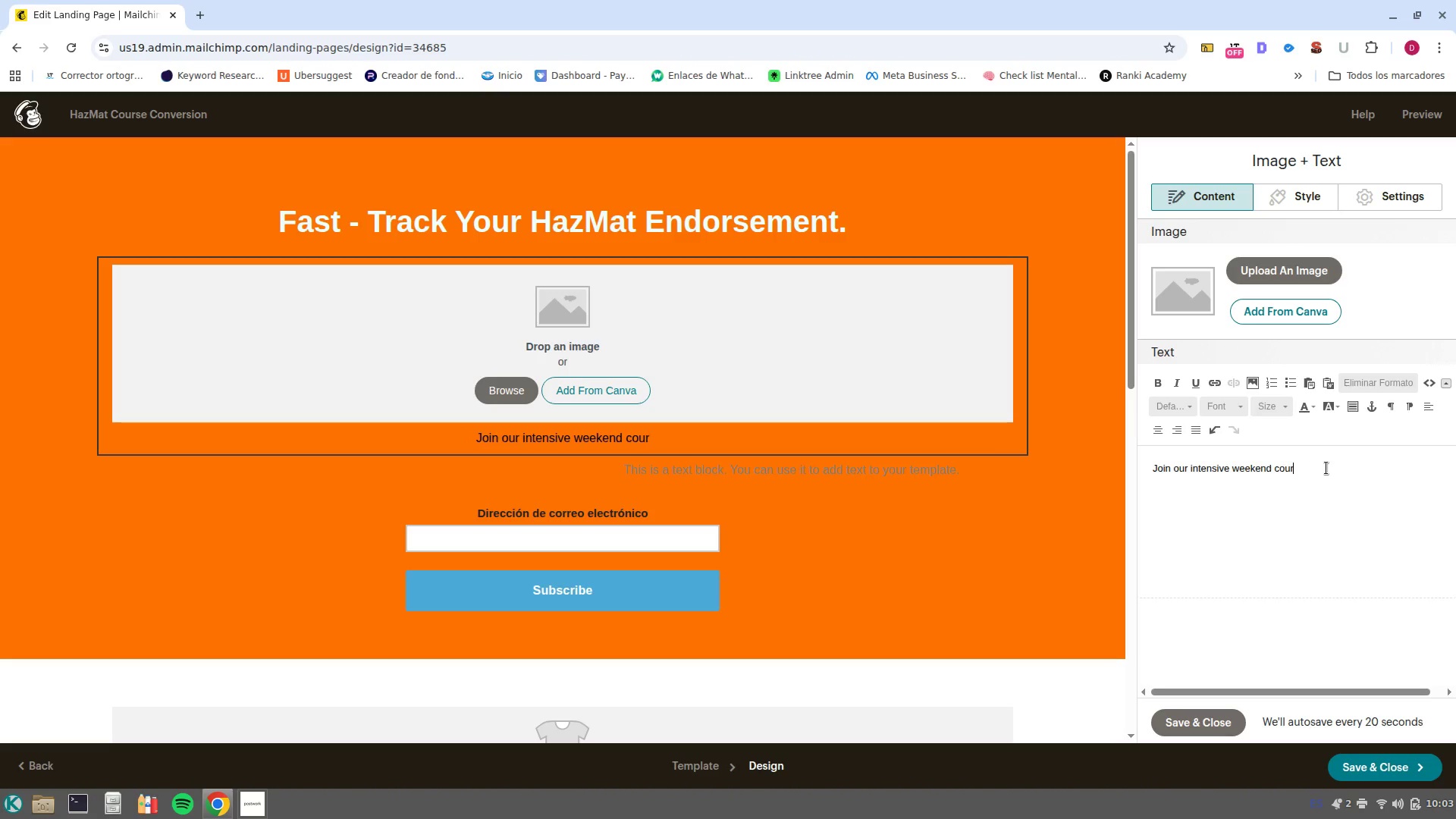 
key(Backspace)
 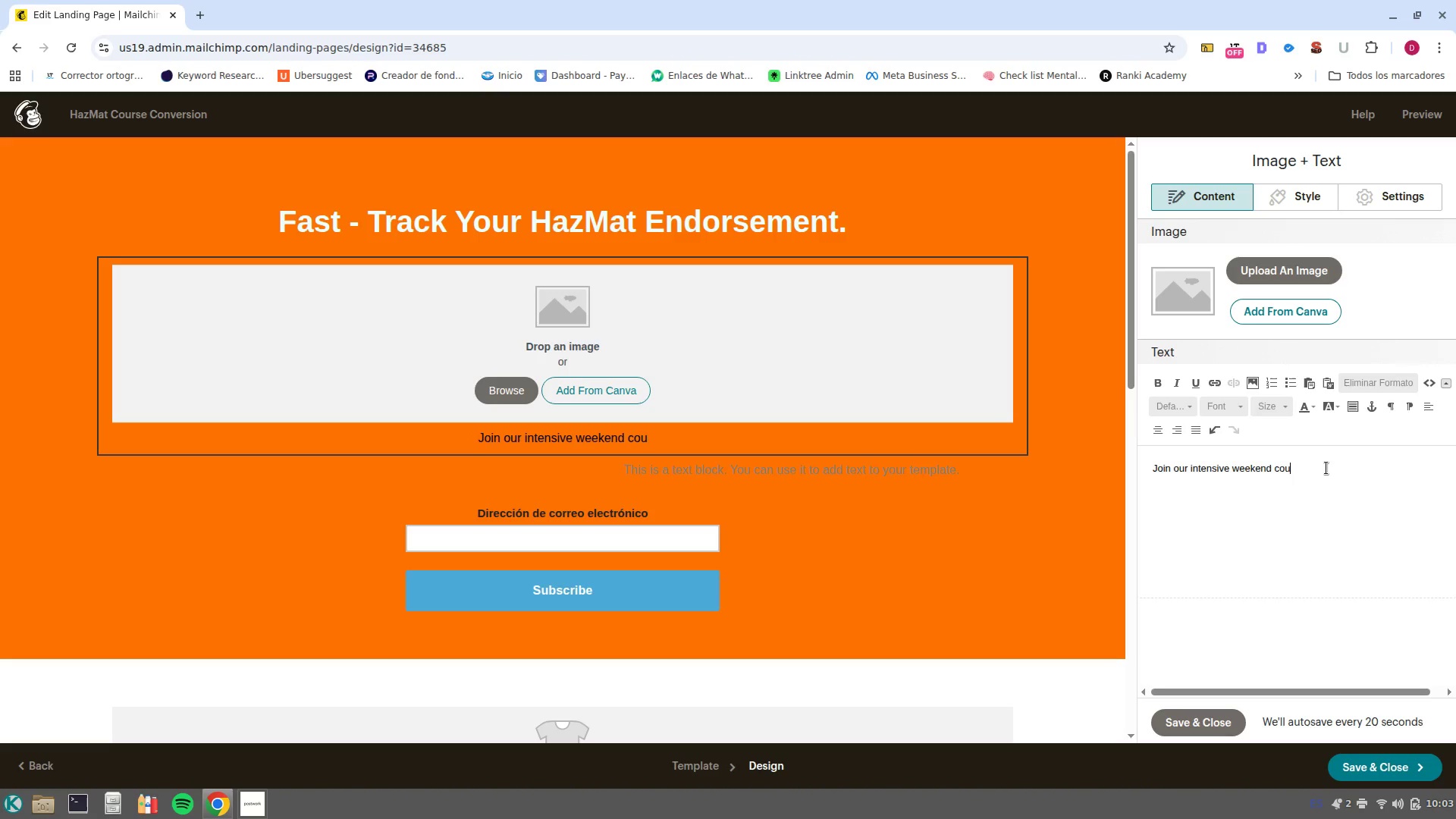 
key(Backspace)
 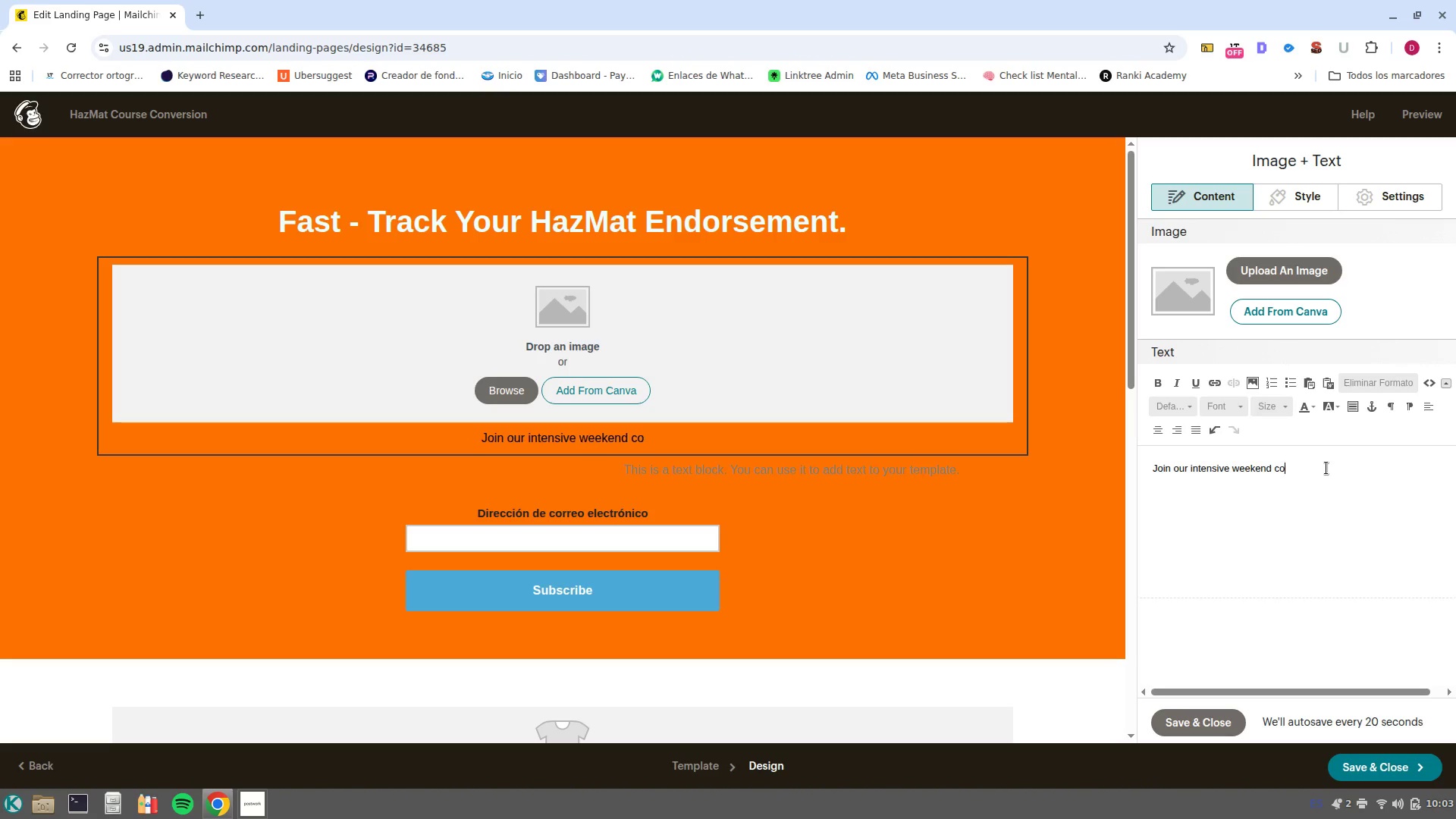 
key(Backspace)
 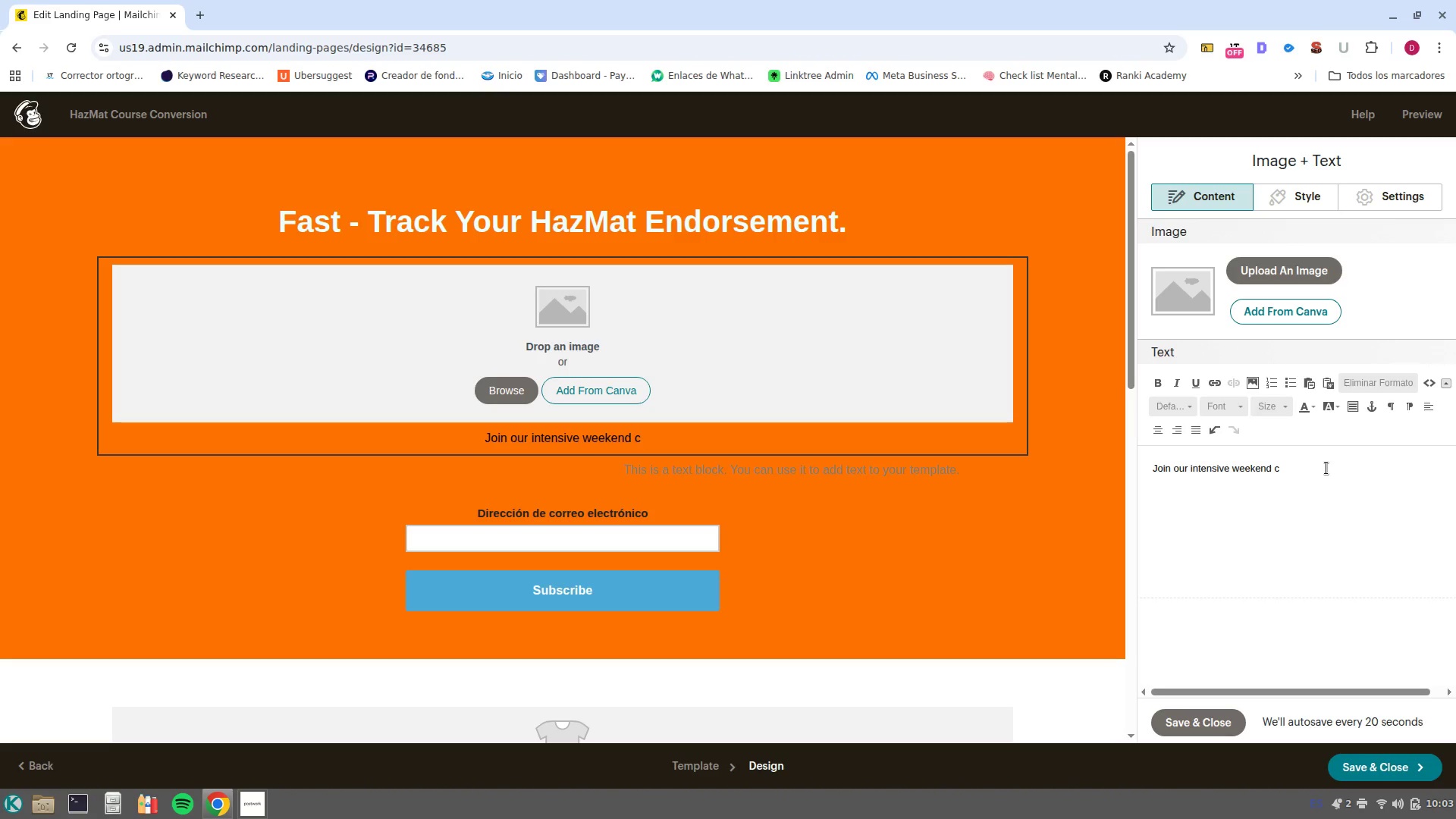 
key(Backspace)
 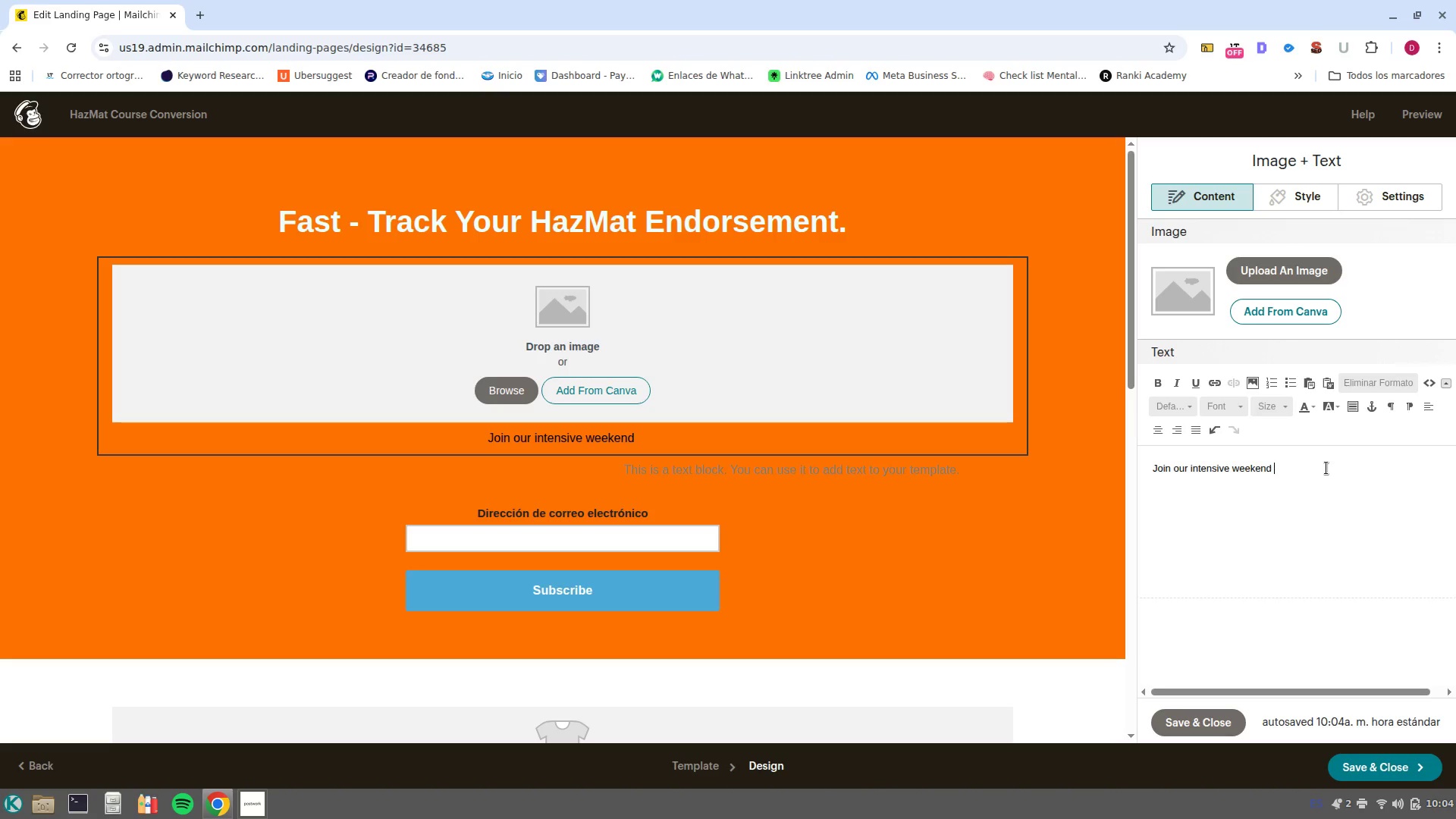 
wait(6.45)
 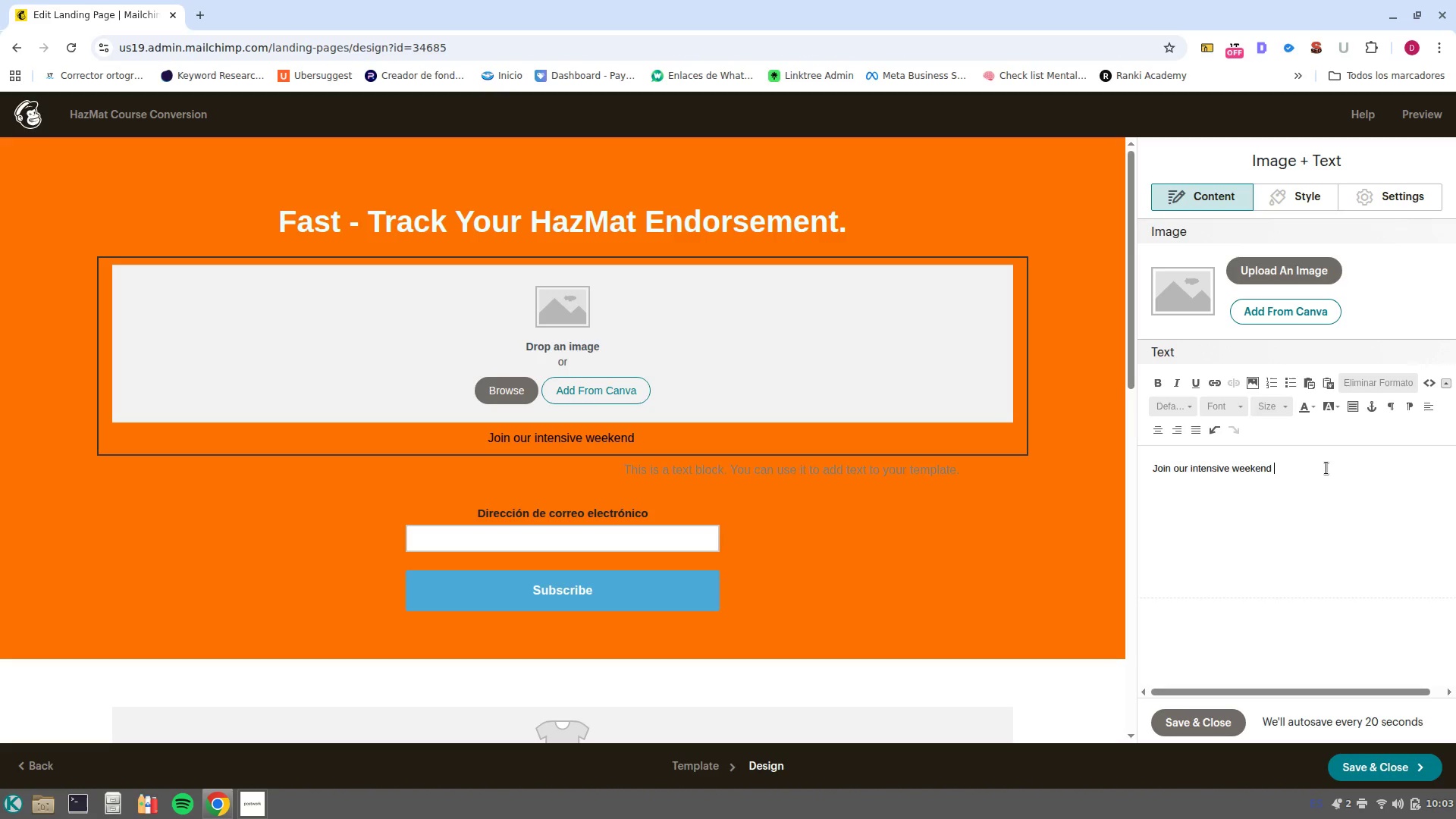 
type(course and upgrade your CDL. Profesi)
key(Backspace)
type(sional training for Apex Tri)
key(Backspace)
type(ucking Academy candidates)
 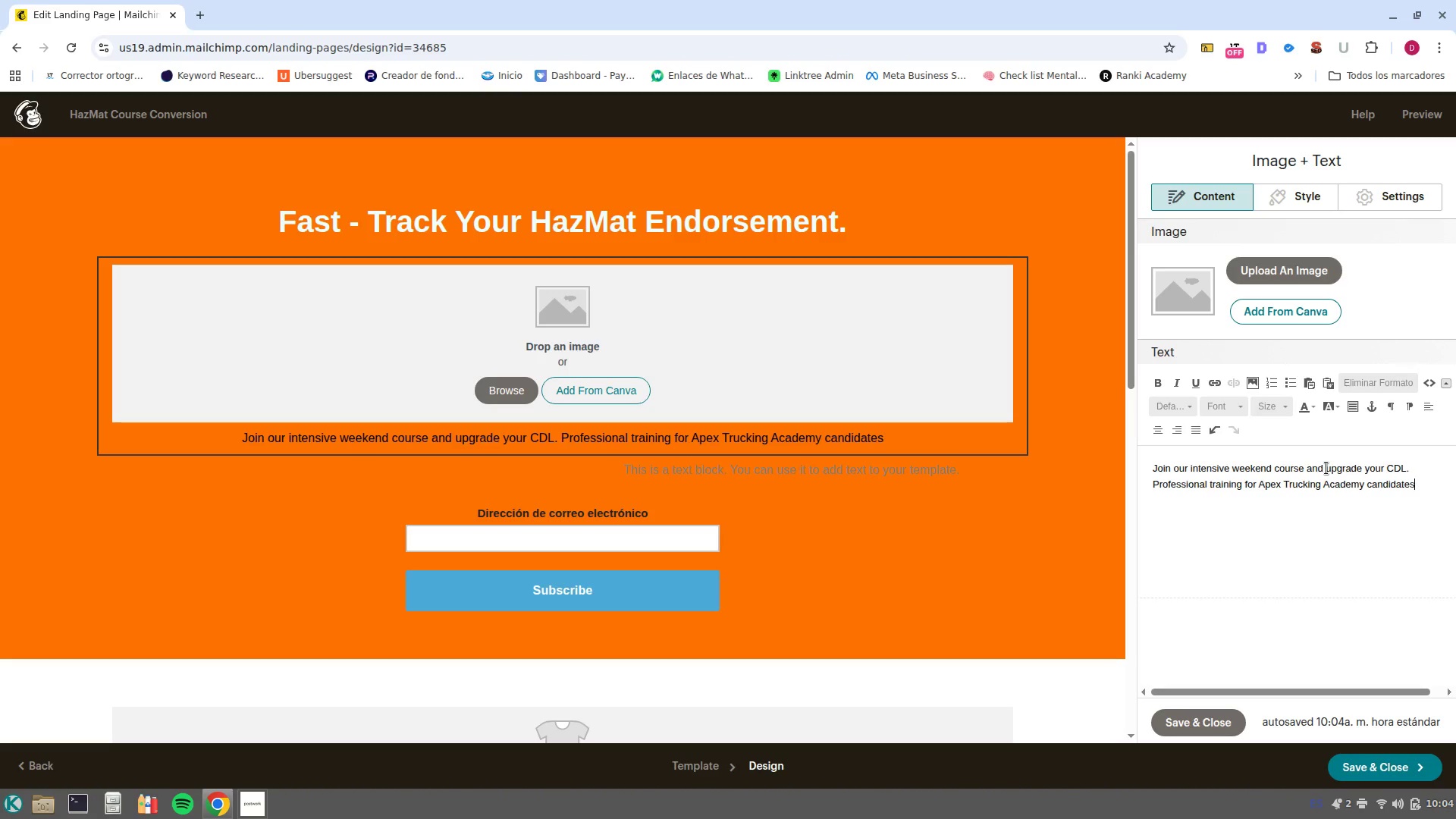 
wait(5.02)
 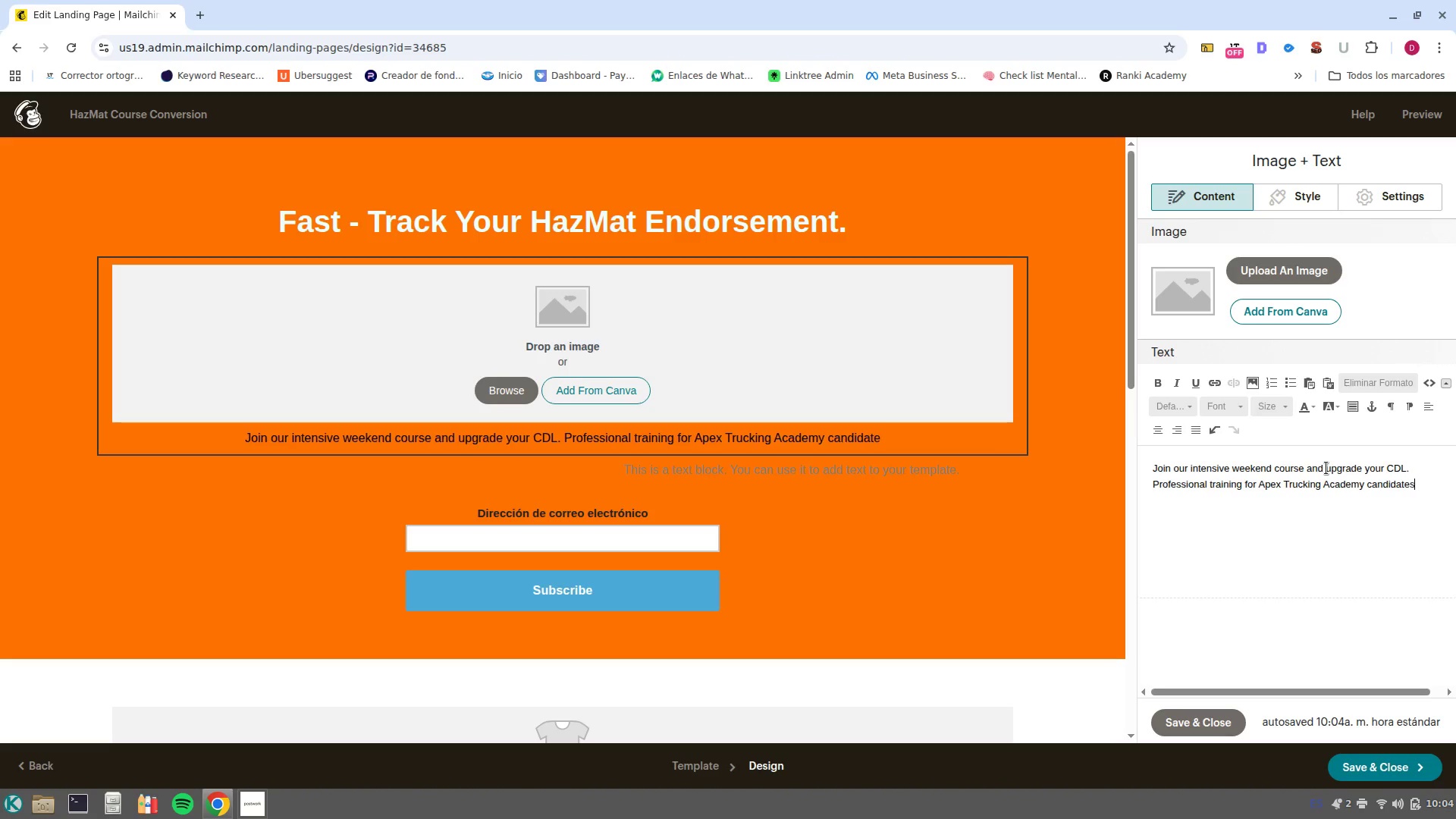 
left_click([1414, 466])
 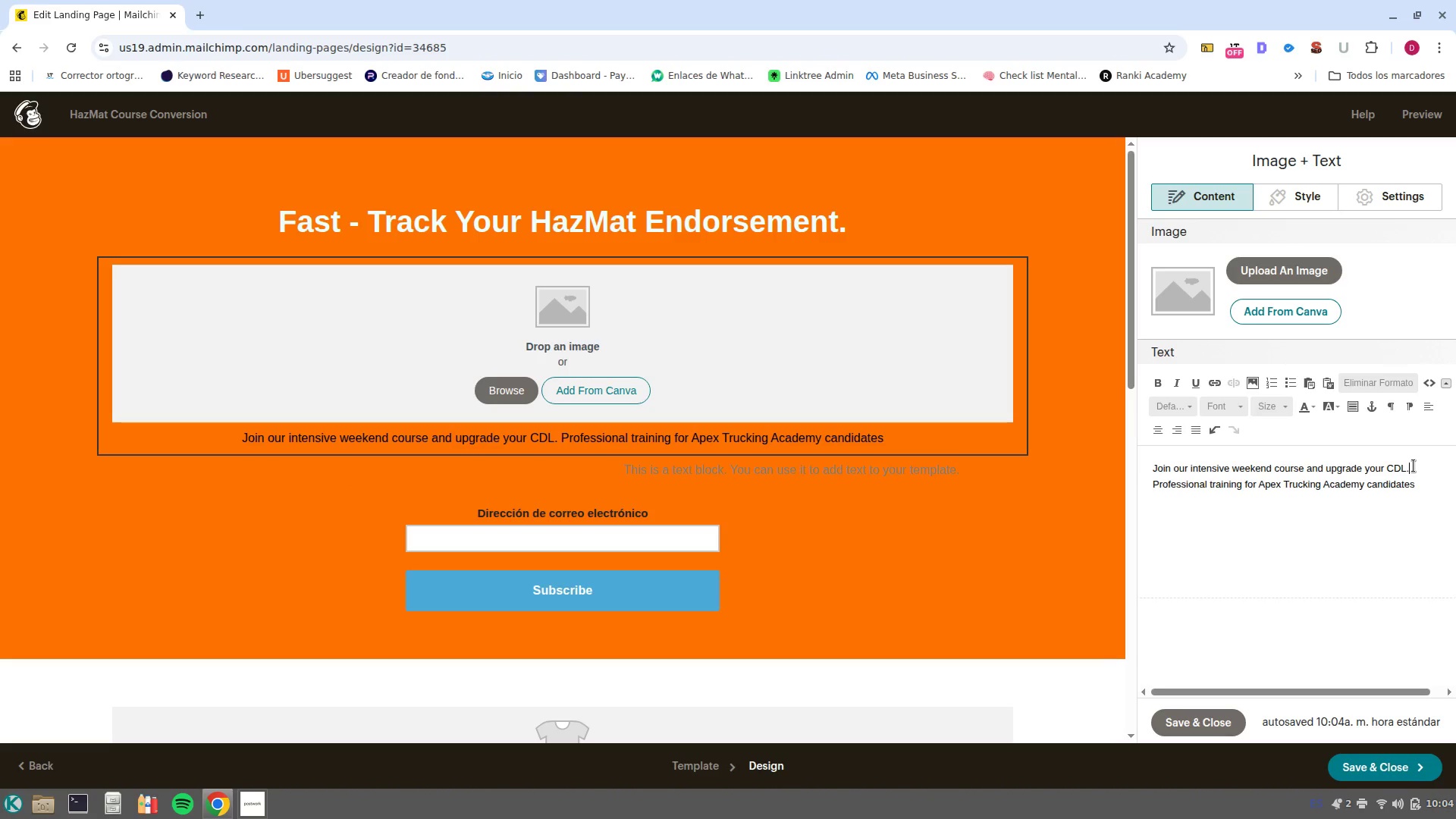 
key(Enter)
 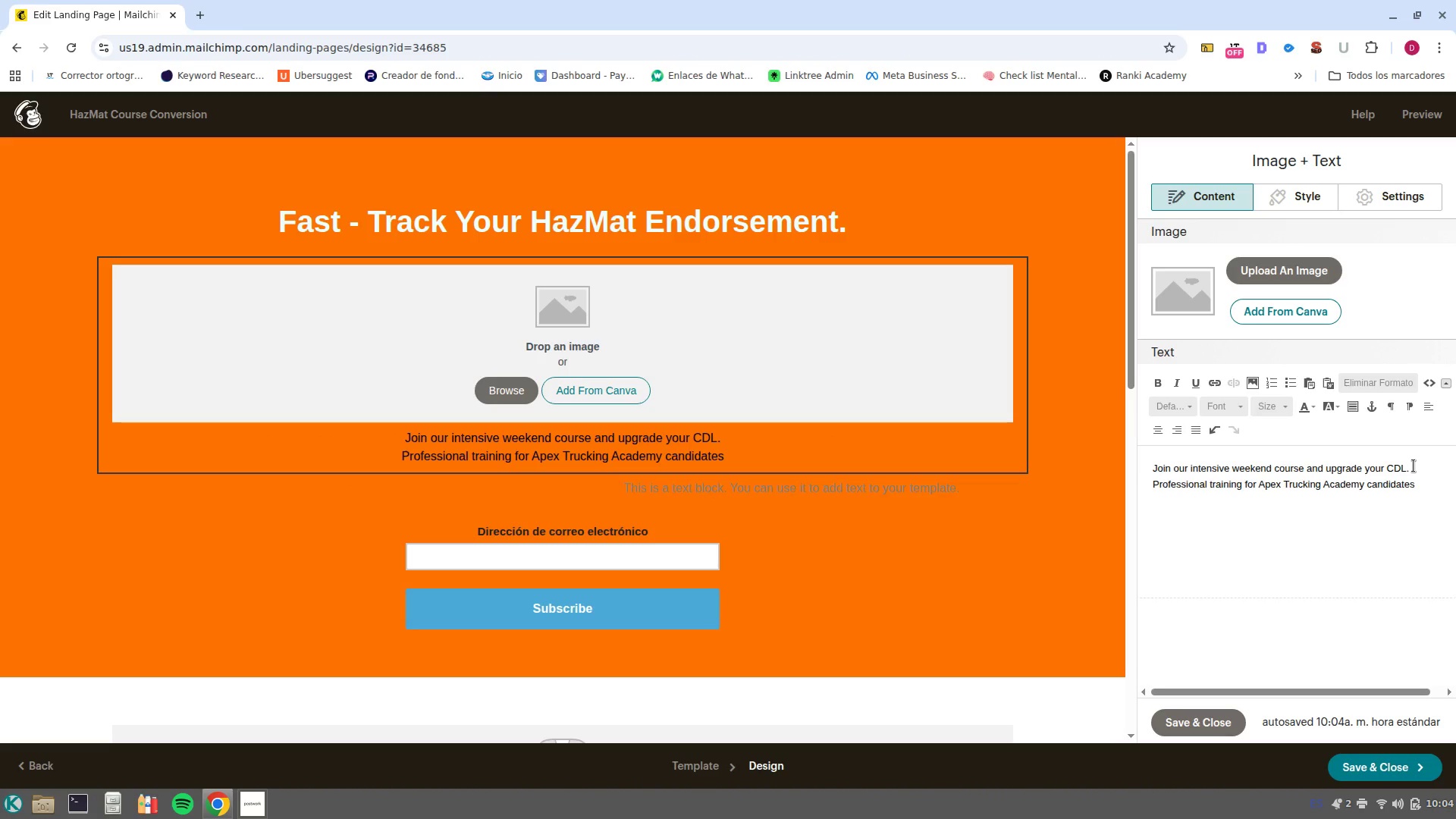 
key(ArrowRight)
 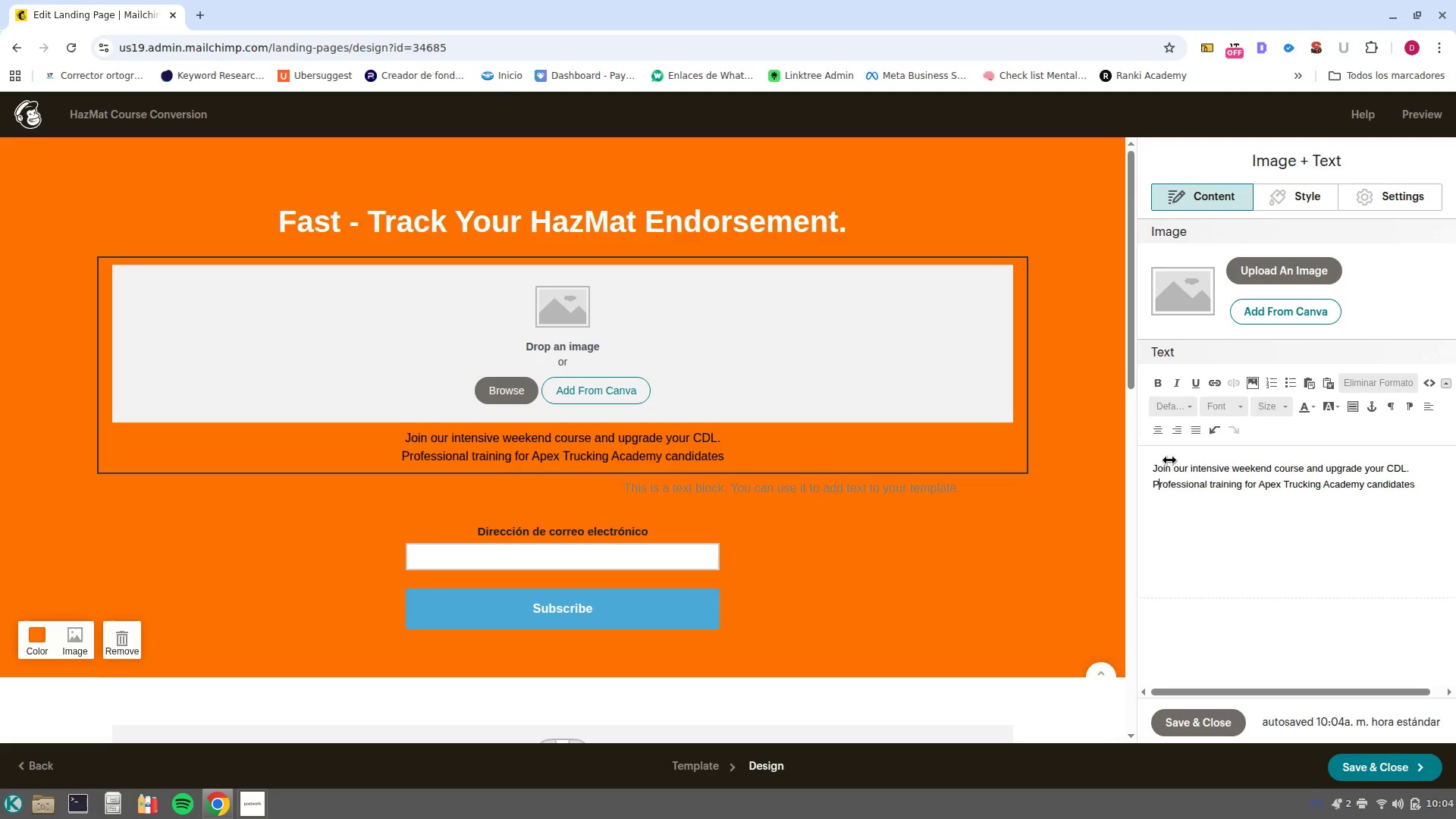 
left_click_drag(start_coordinate=[1453, 489], to_coordinate=[1078, 444])
 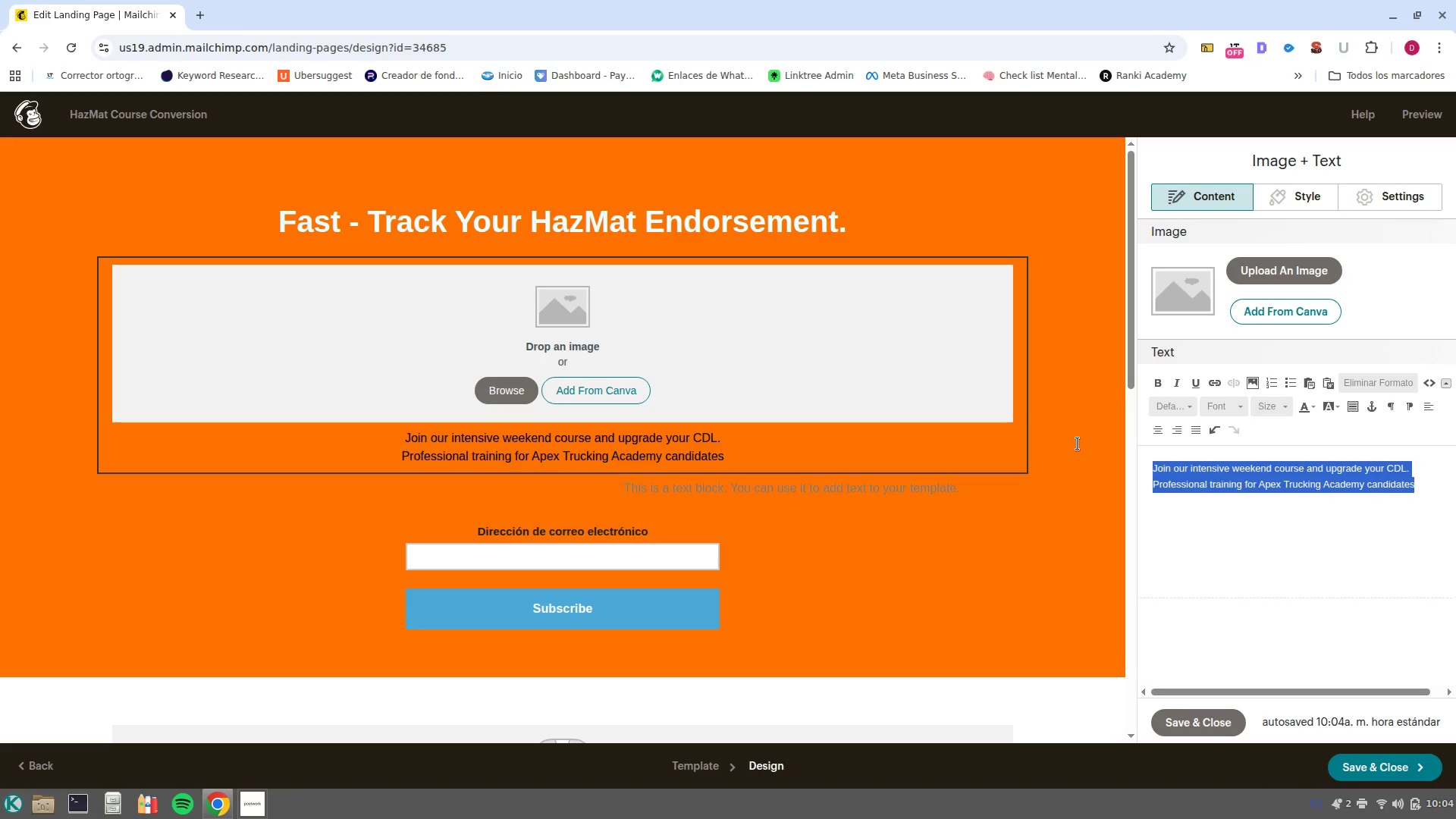 
key(Control+B)
 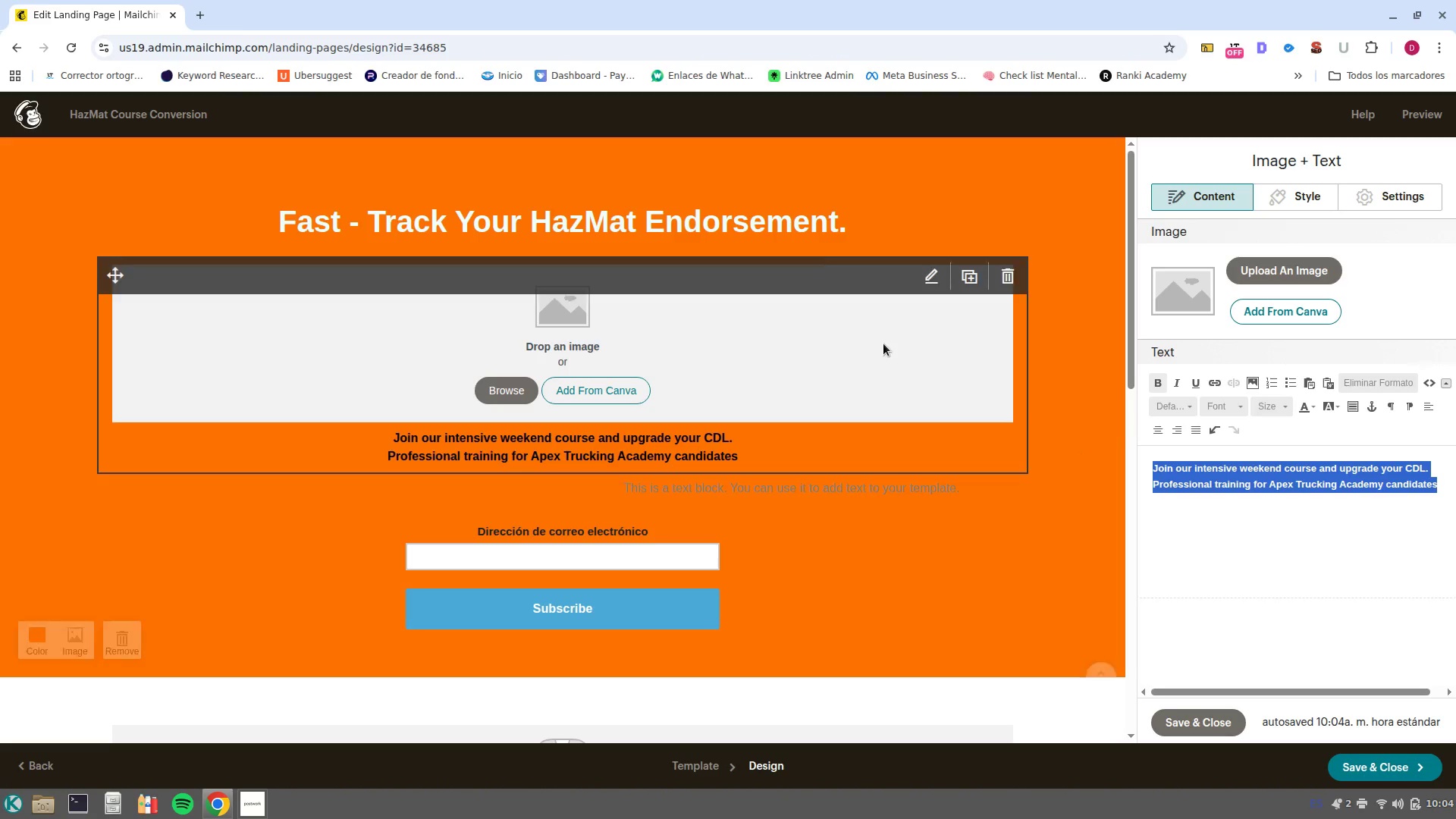 
left_click([881, 398])
 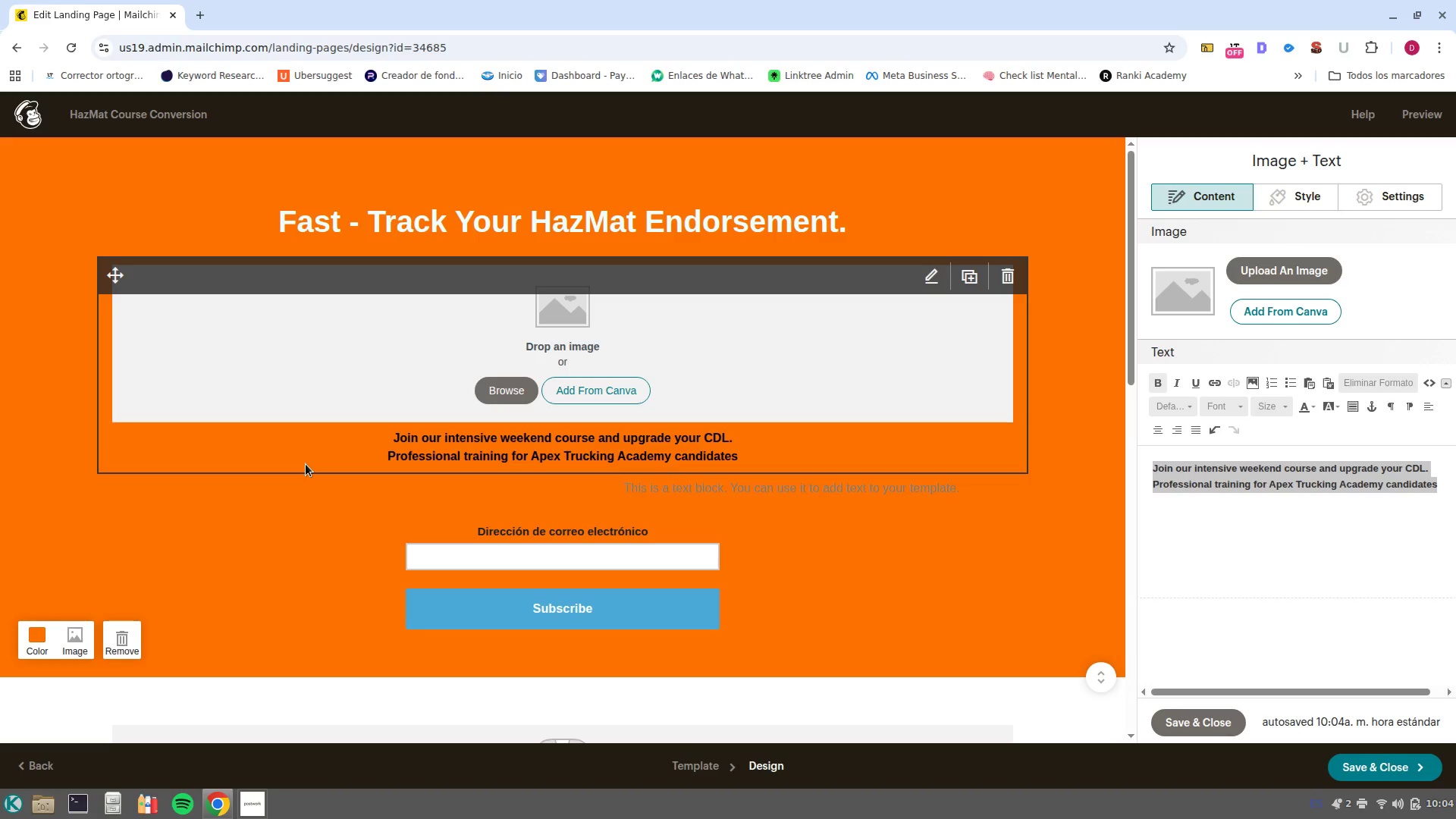 
wait(5.83)
 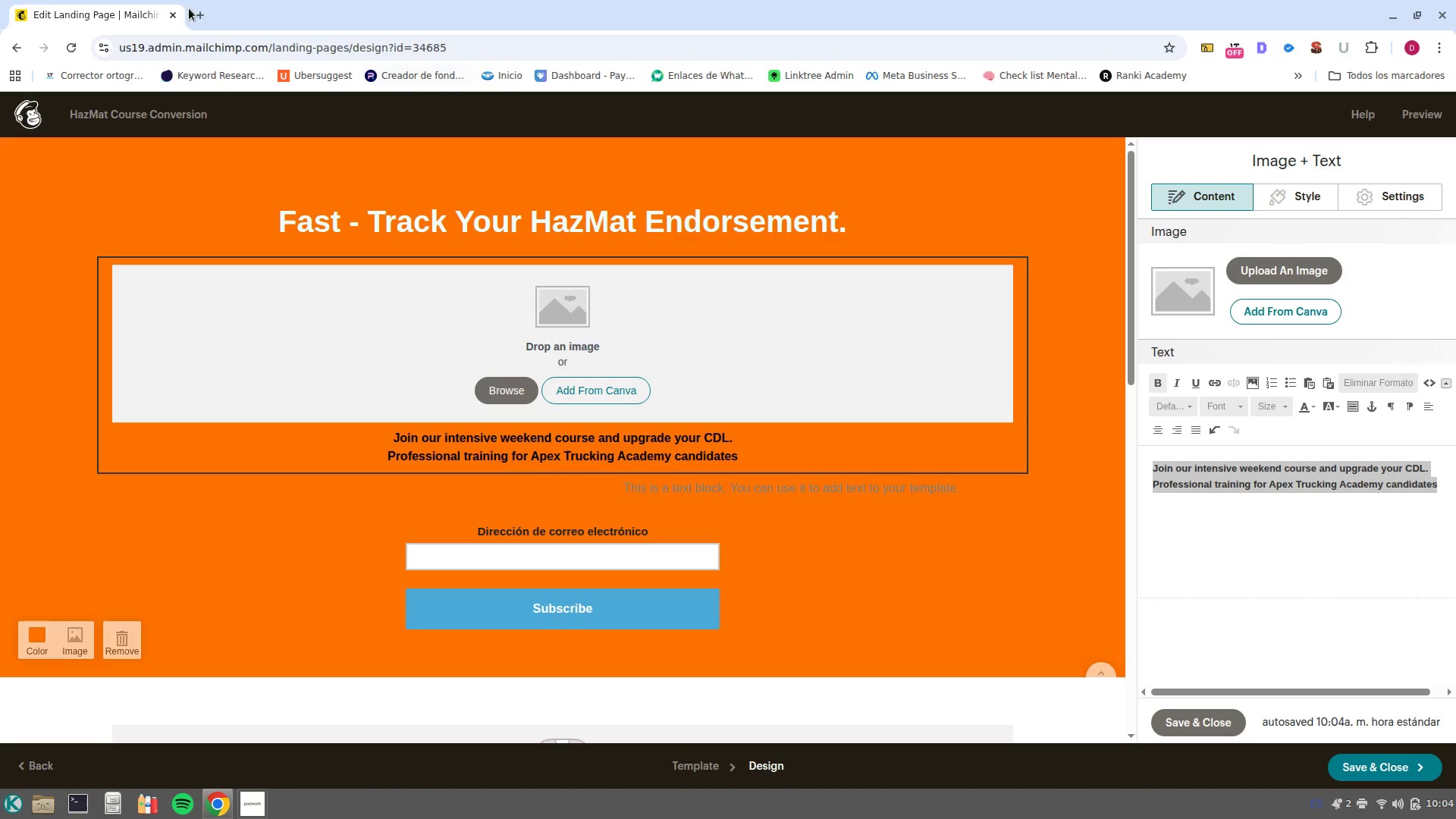 
left_click([197, 12])
 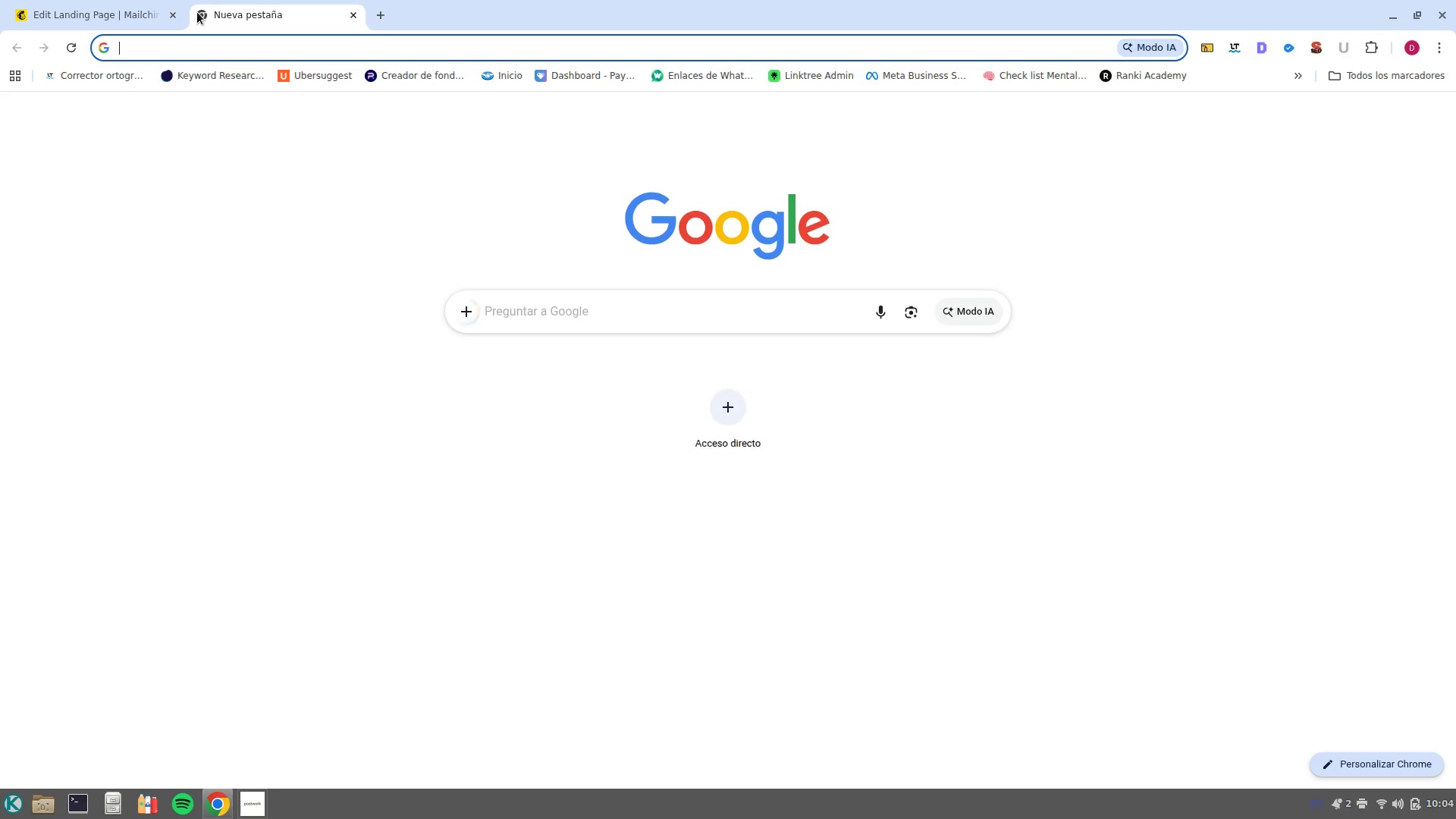 
type(Camion cistenr)
key(Backspace)
type(a)
 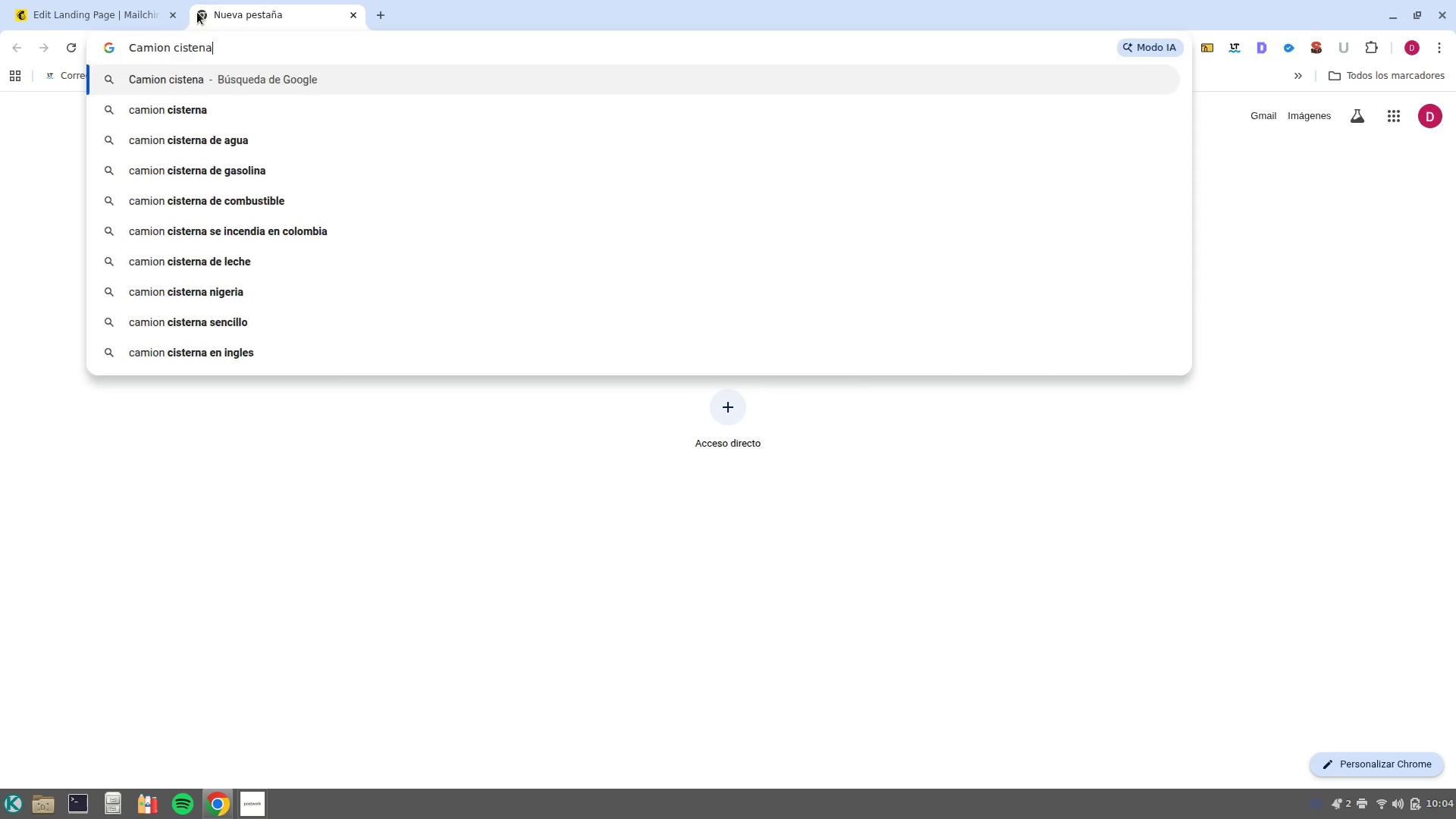 
key(Enter)
 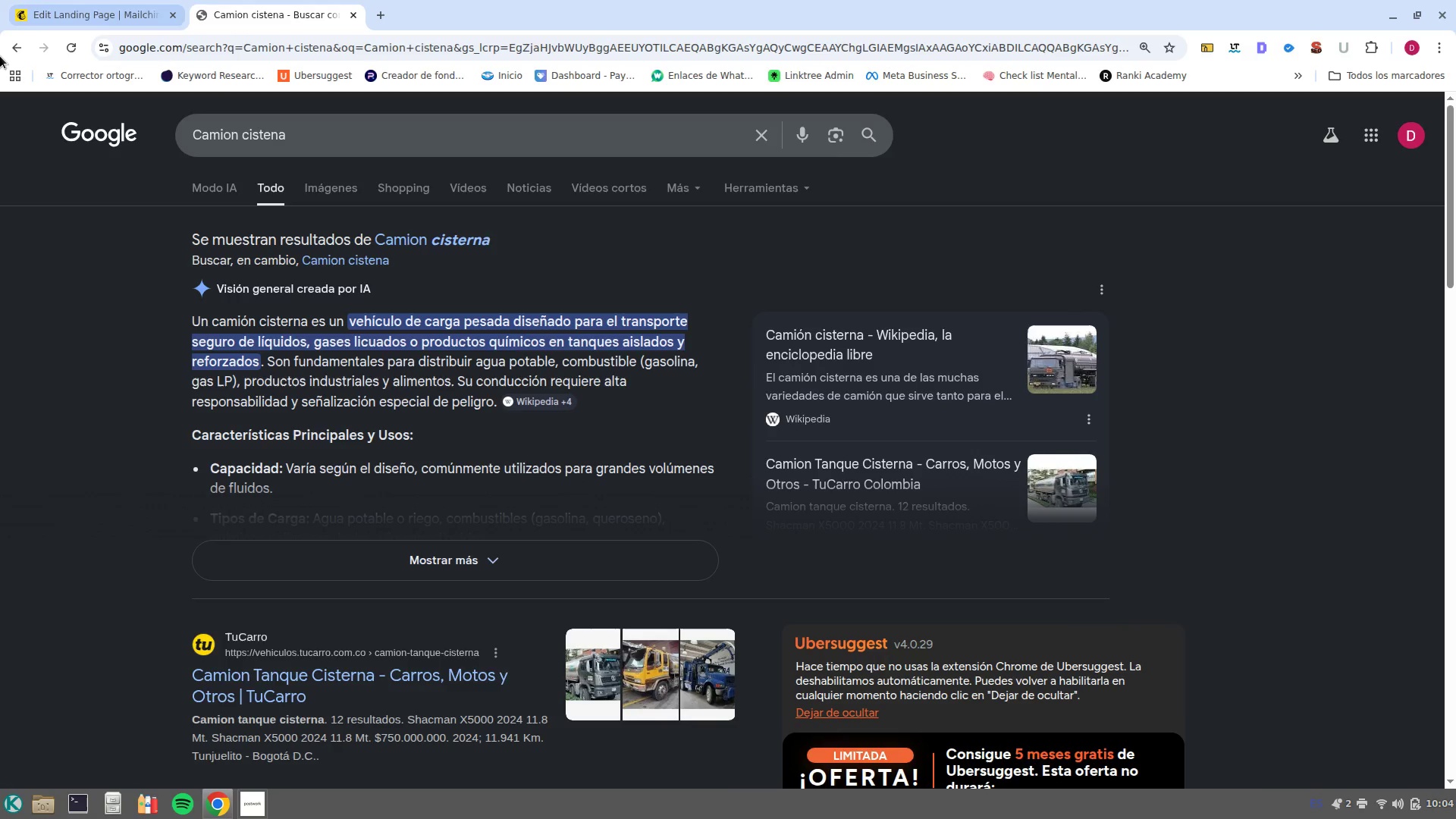 
left_click([353, 185])
 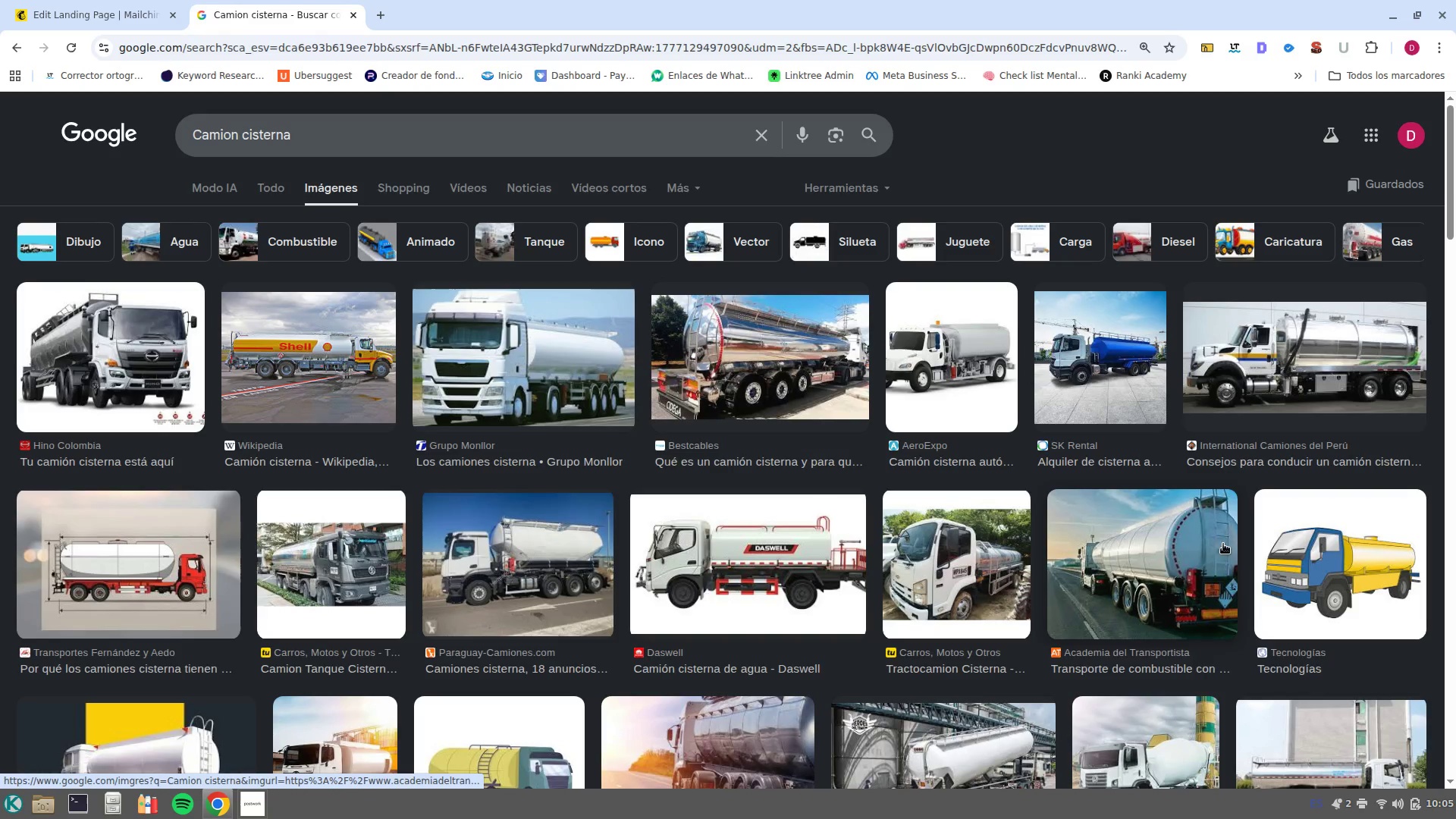 
wait(5.56)
 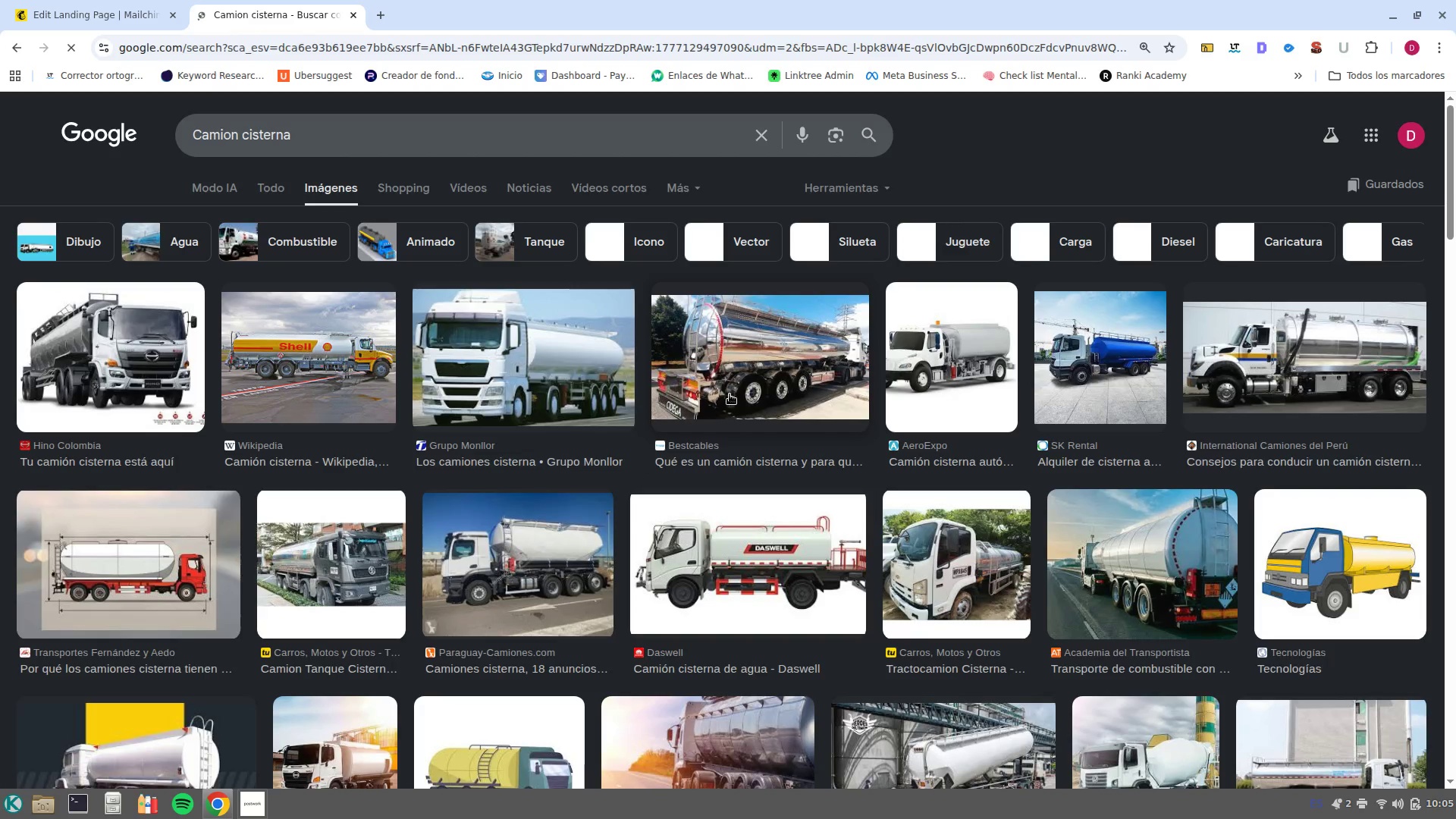 
left_click([1133, 560])
 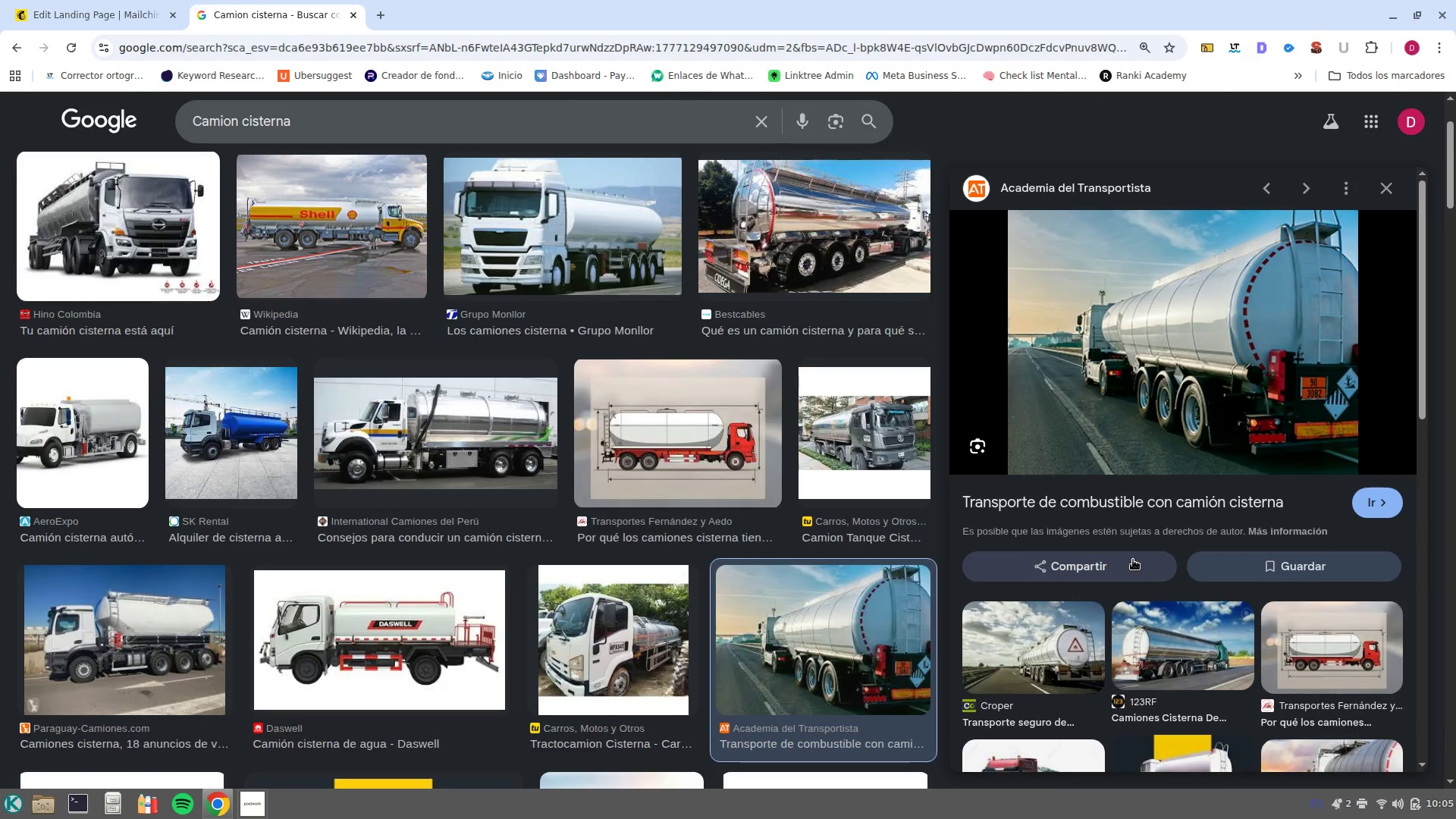 
right_click([1265, 353])
 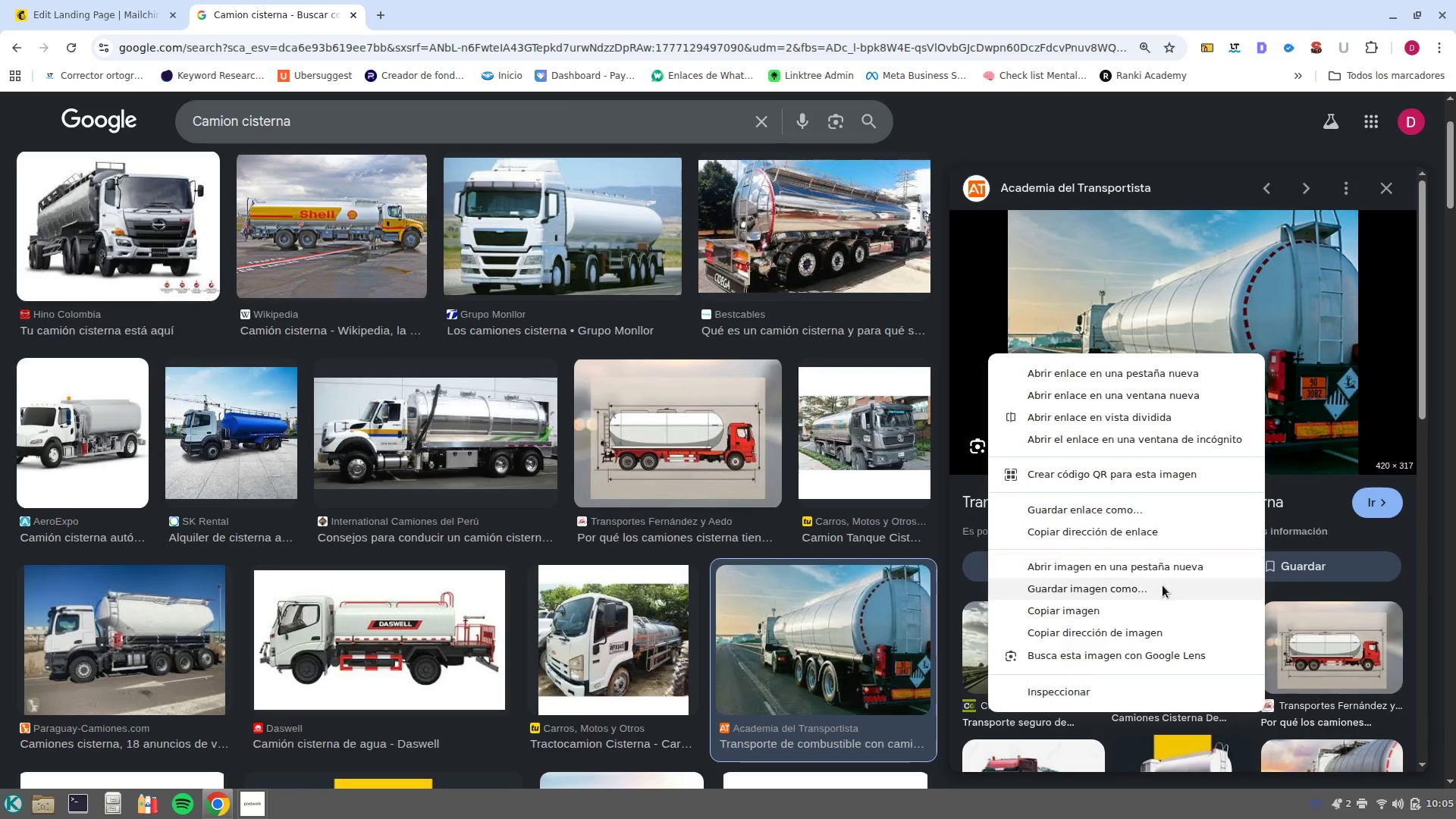 
left_click([1161, 586])
 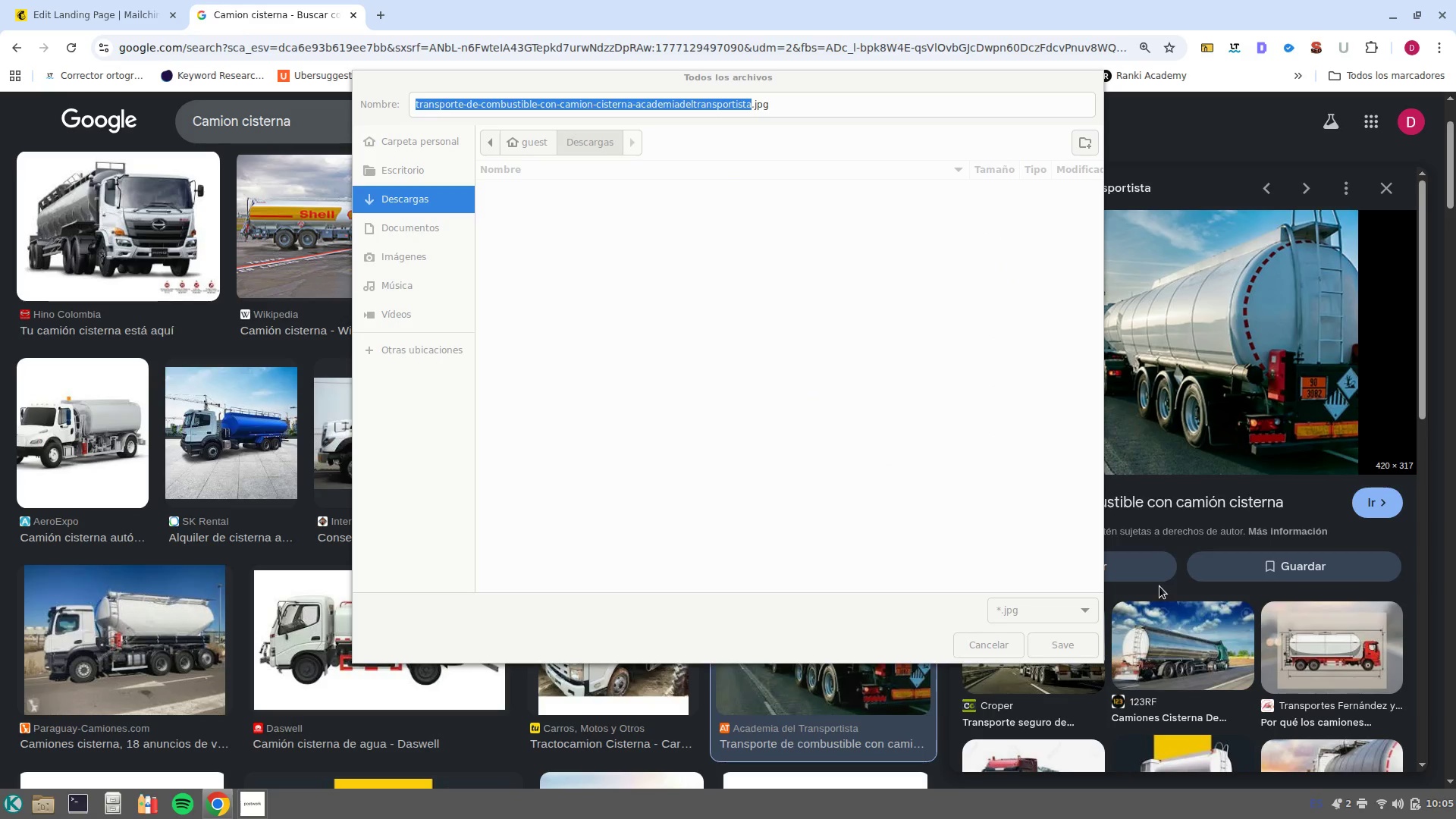 
left_click([1079, 644])
 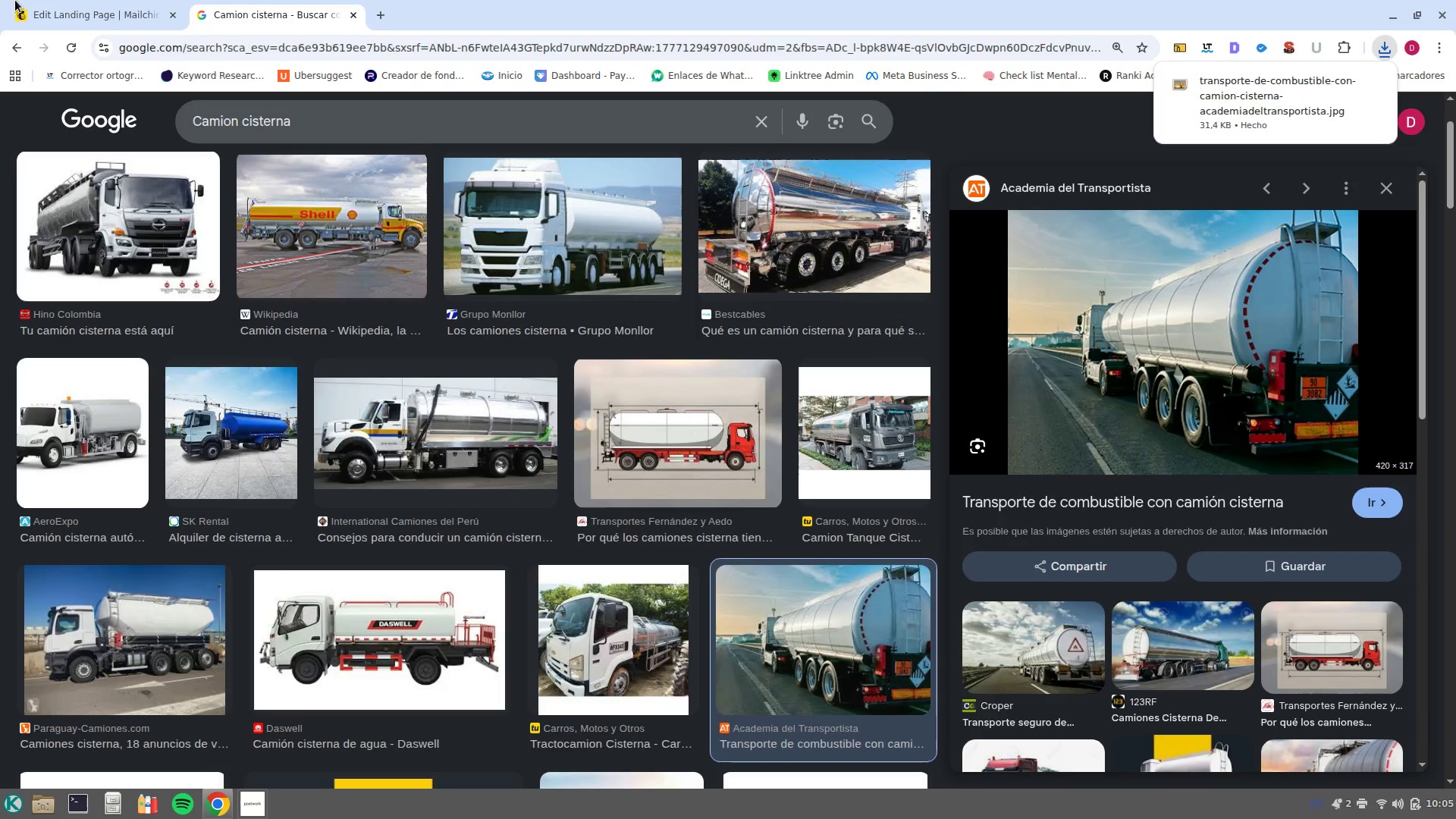 
left_click([56, 23])
 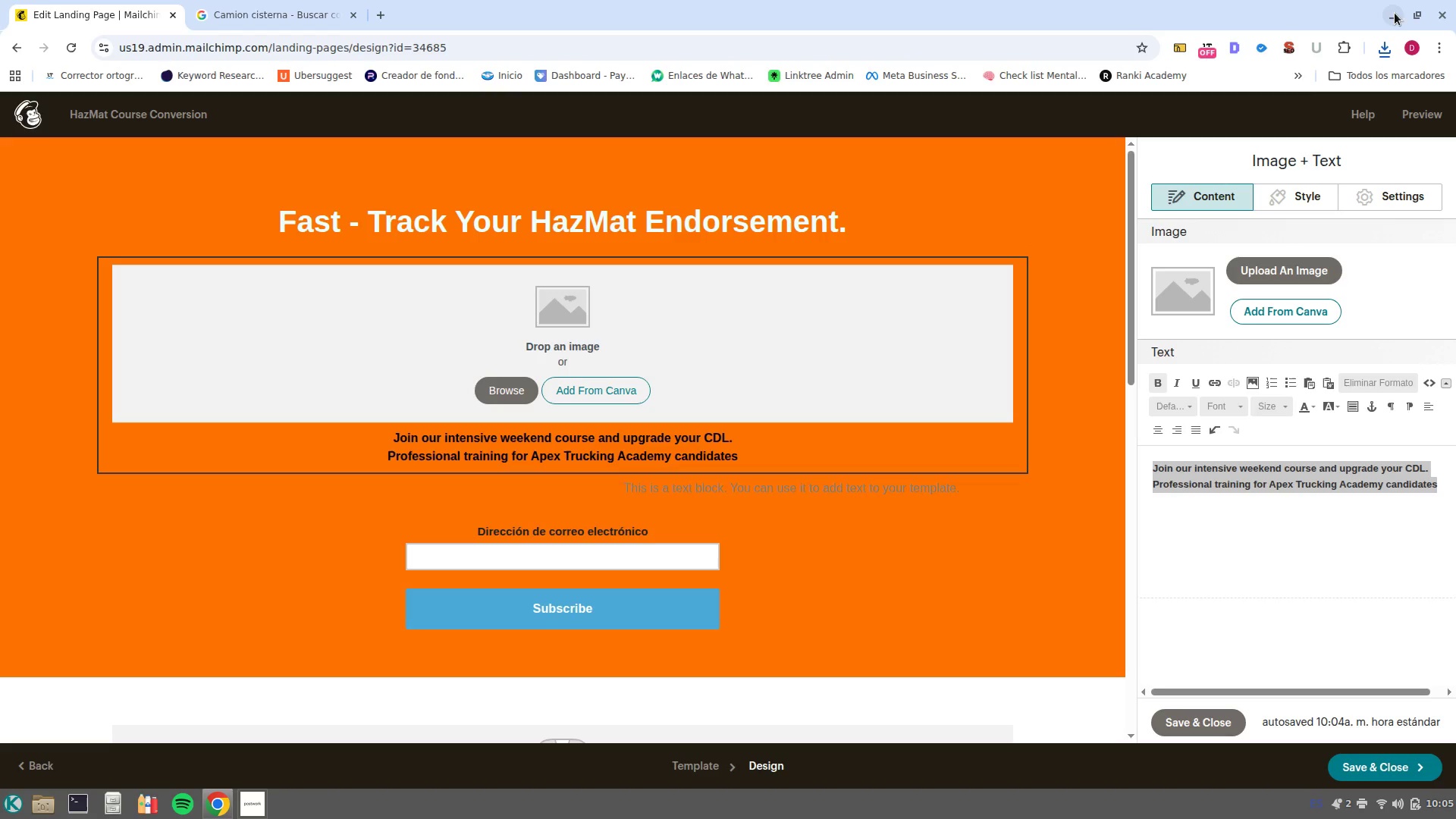 
left_click([1385, 47])
 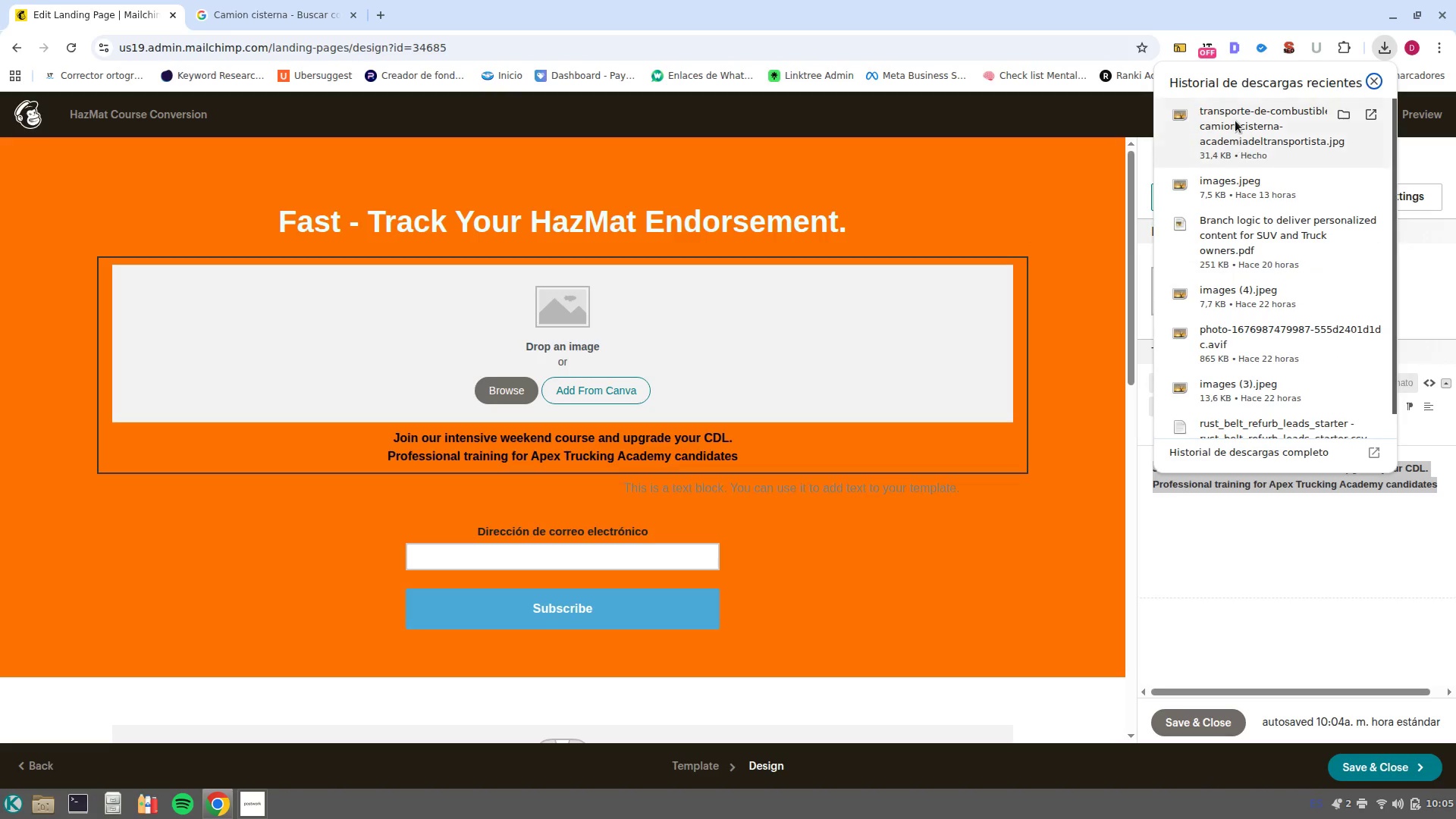 
left_click_drag(start_coordinate=[1189, 135], to_coordinate=[619, 324])
 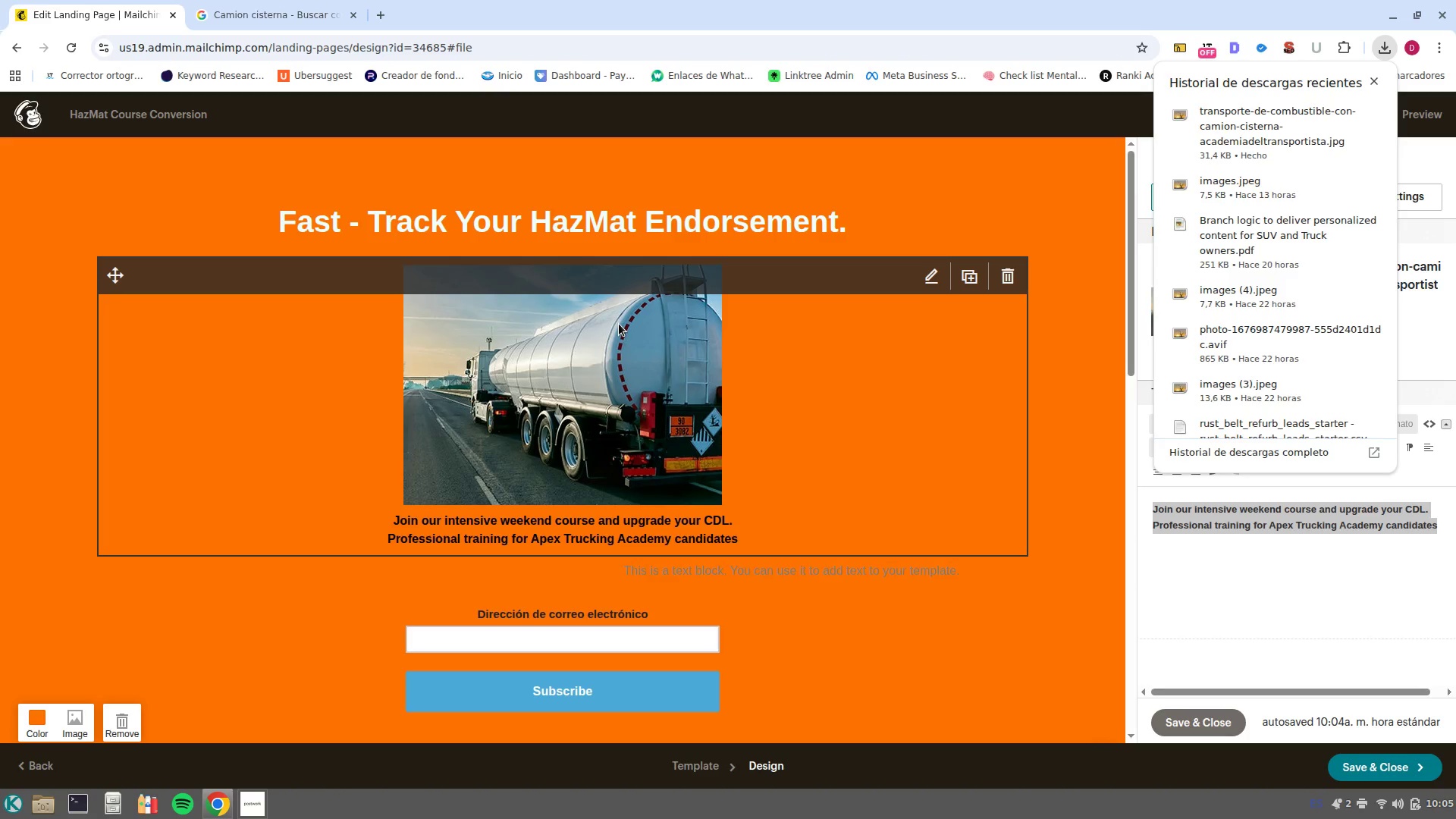 
wait(12.4)
 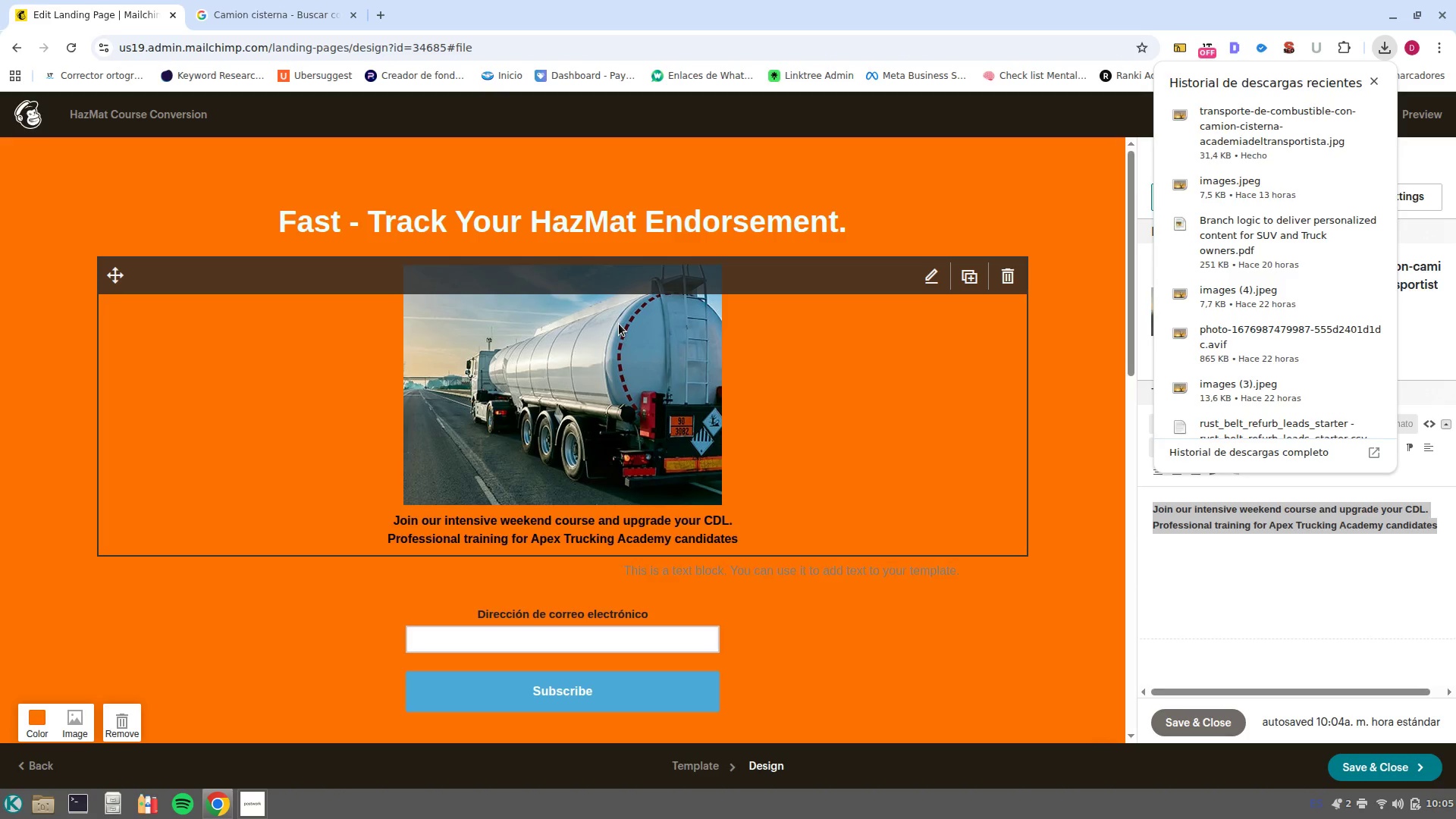 
left_click([1034, 609])
 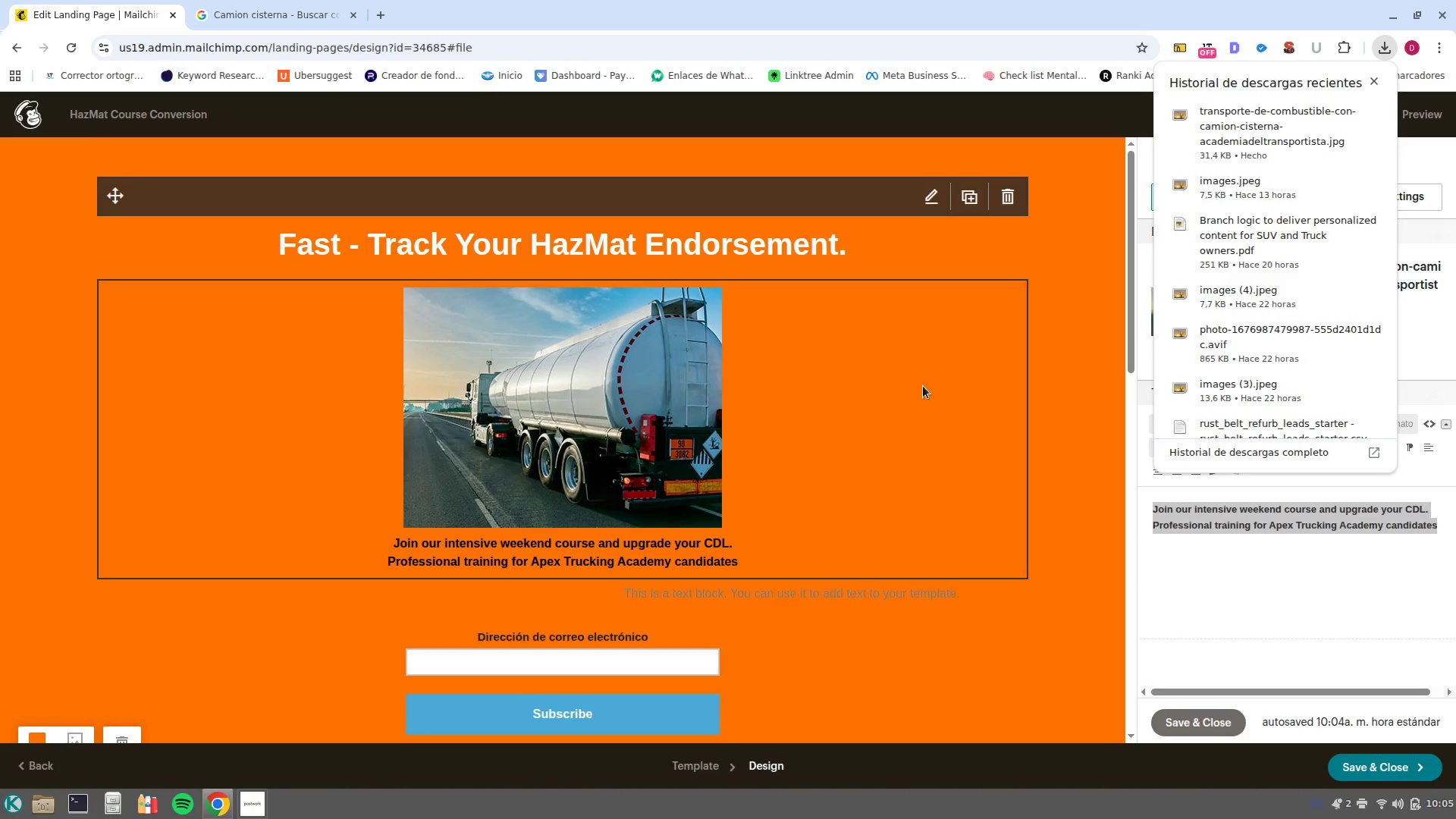 
left_click([1399, 594])
 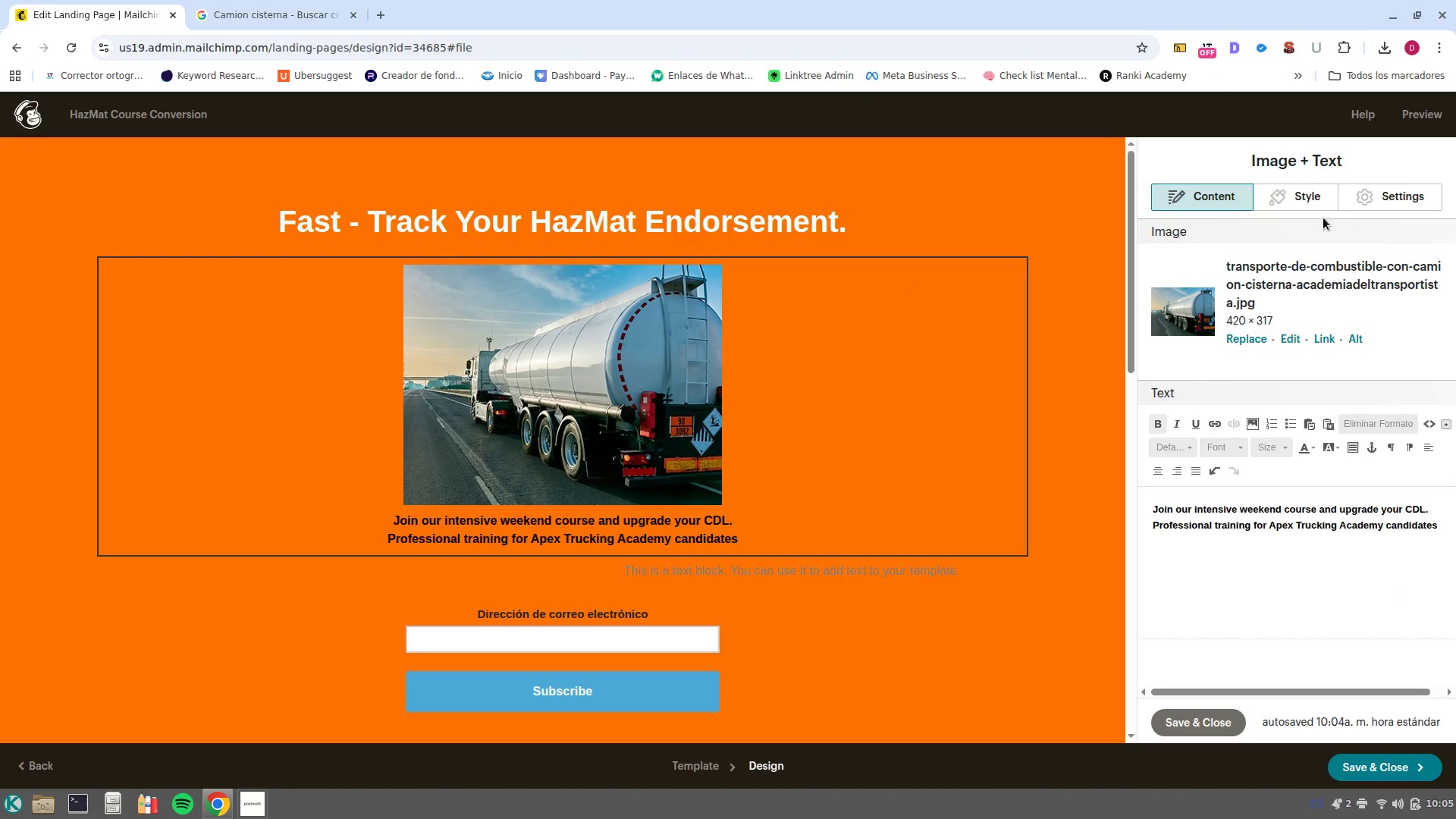 
left_click([1307, 198])
 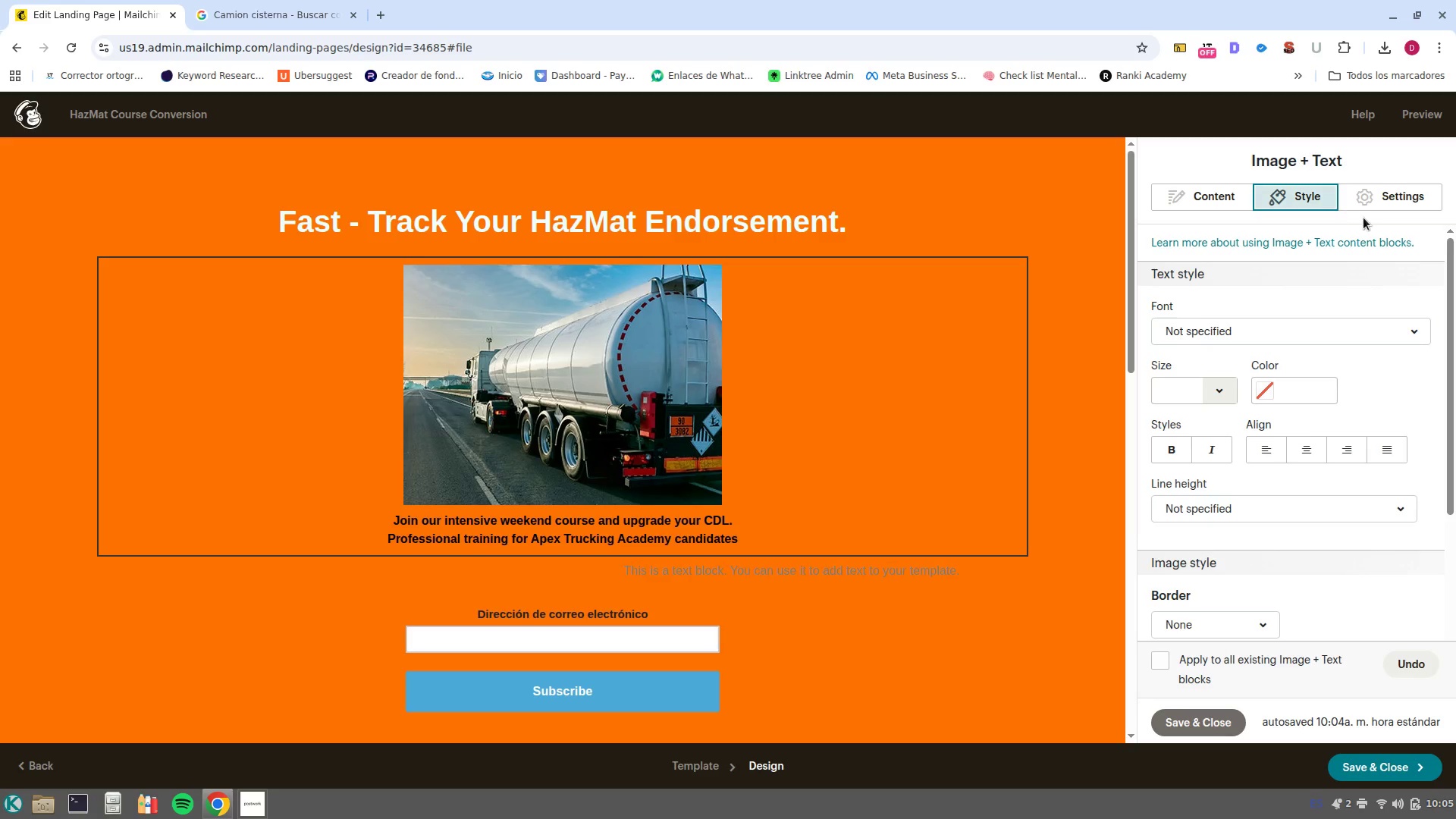 
left_click([1372, 206])
 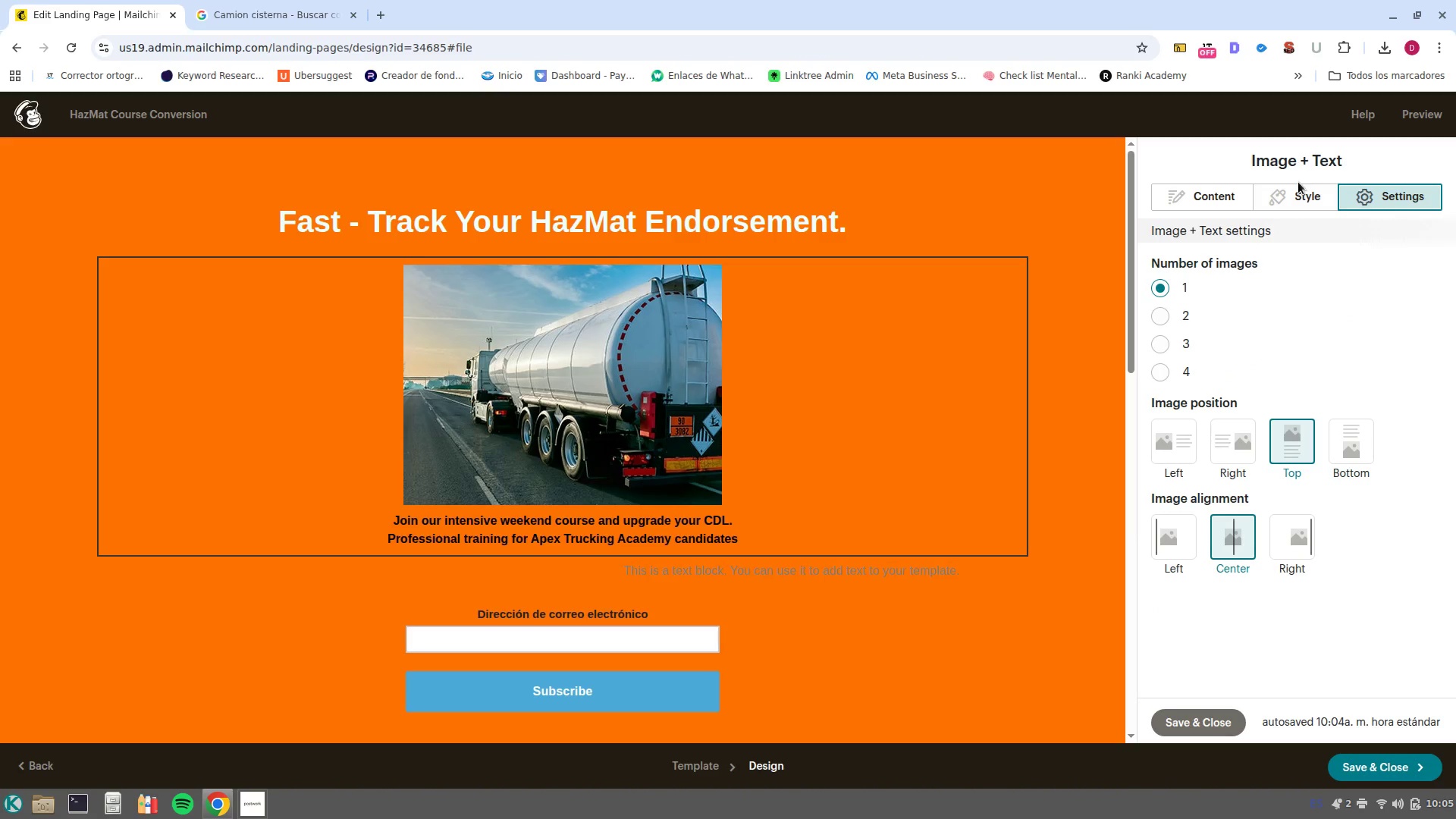 
left_click([1161, 451])
 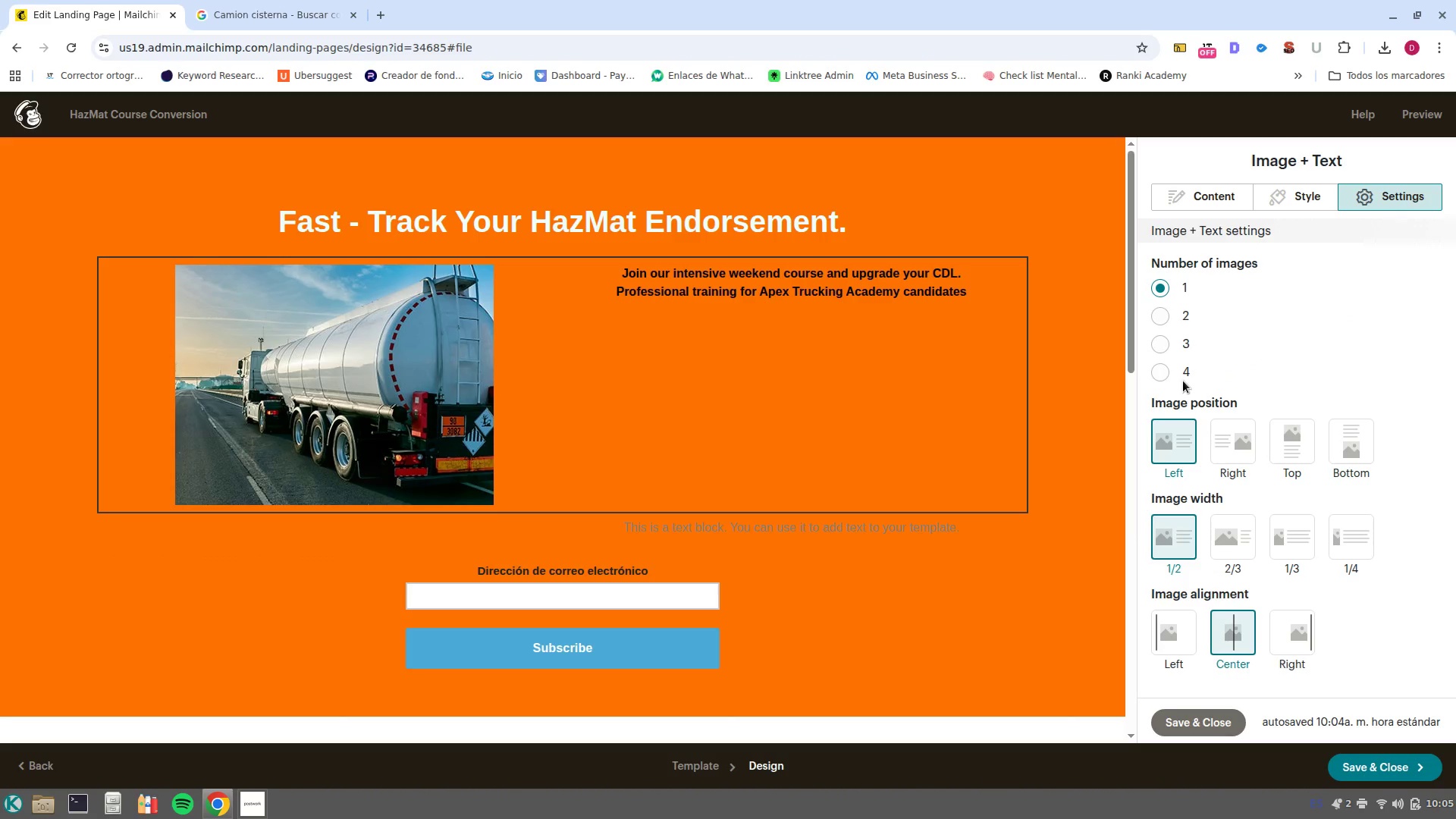 
wait(8.07)
 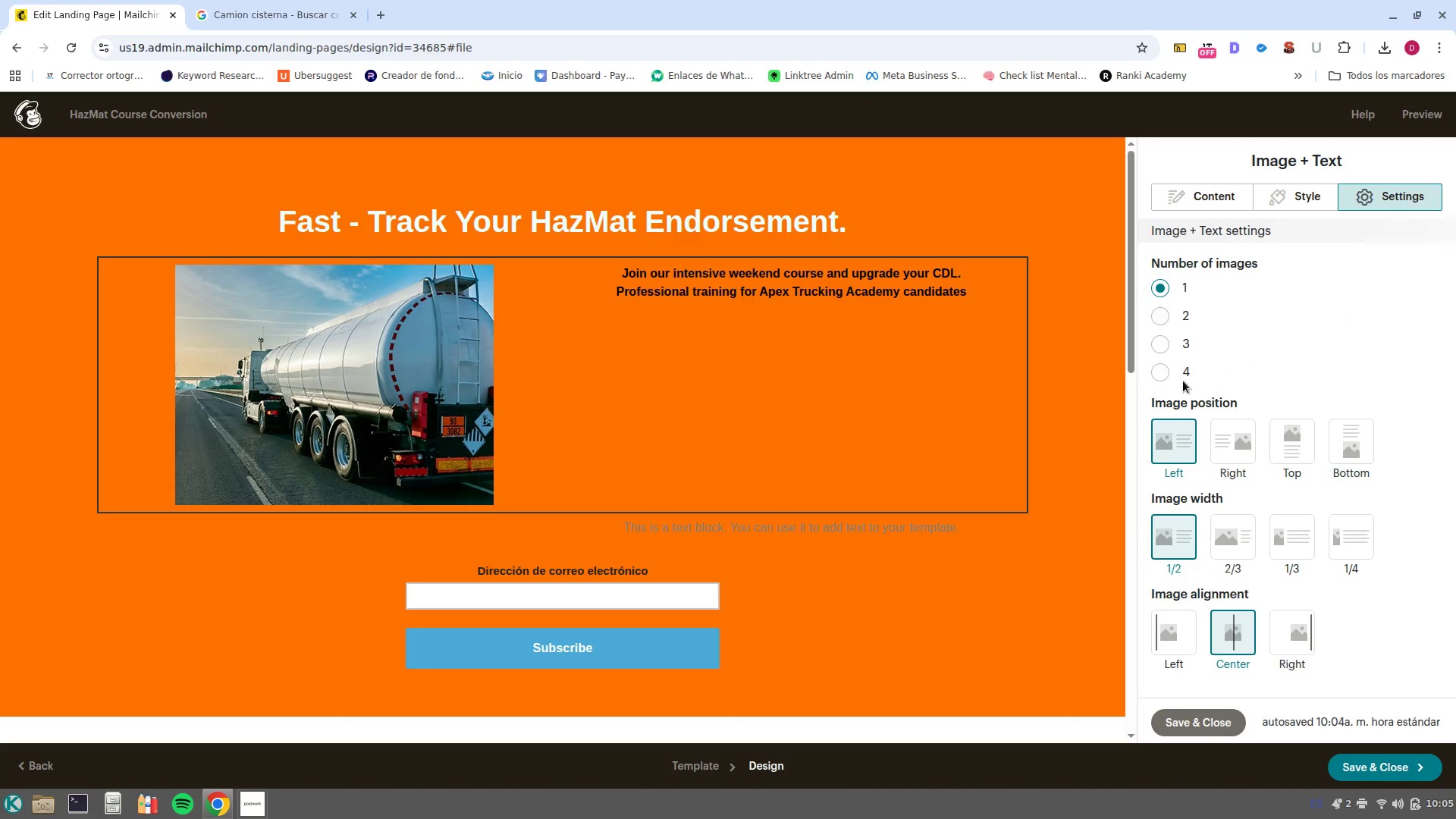 
scroll: coordinate [1307, 532], scroll_direction: down, amount: 1.0
 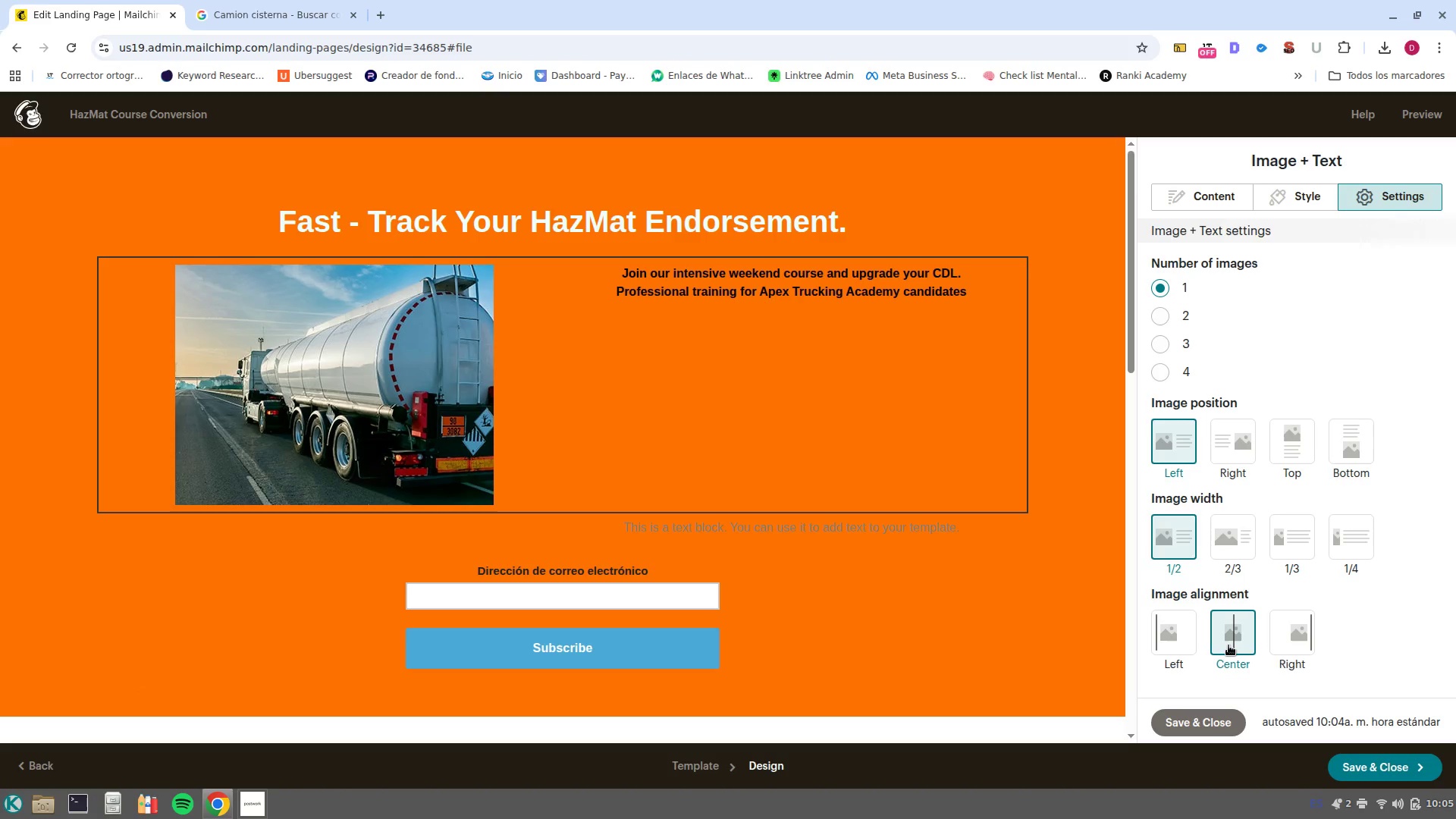 
left_click([1228, 645])
 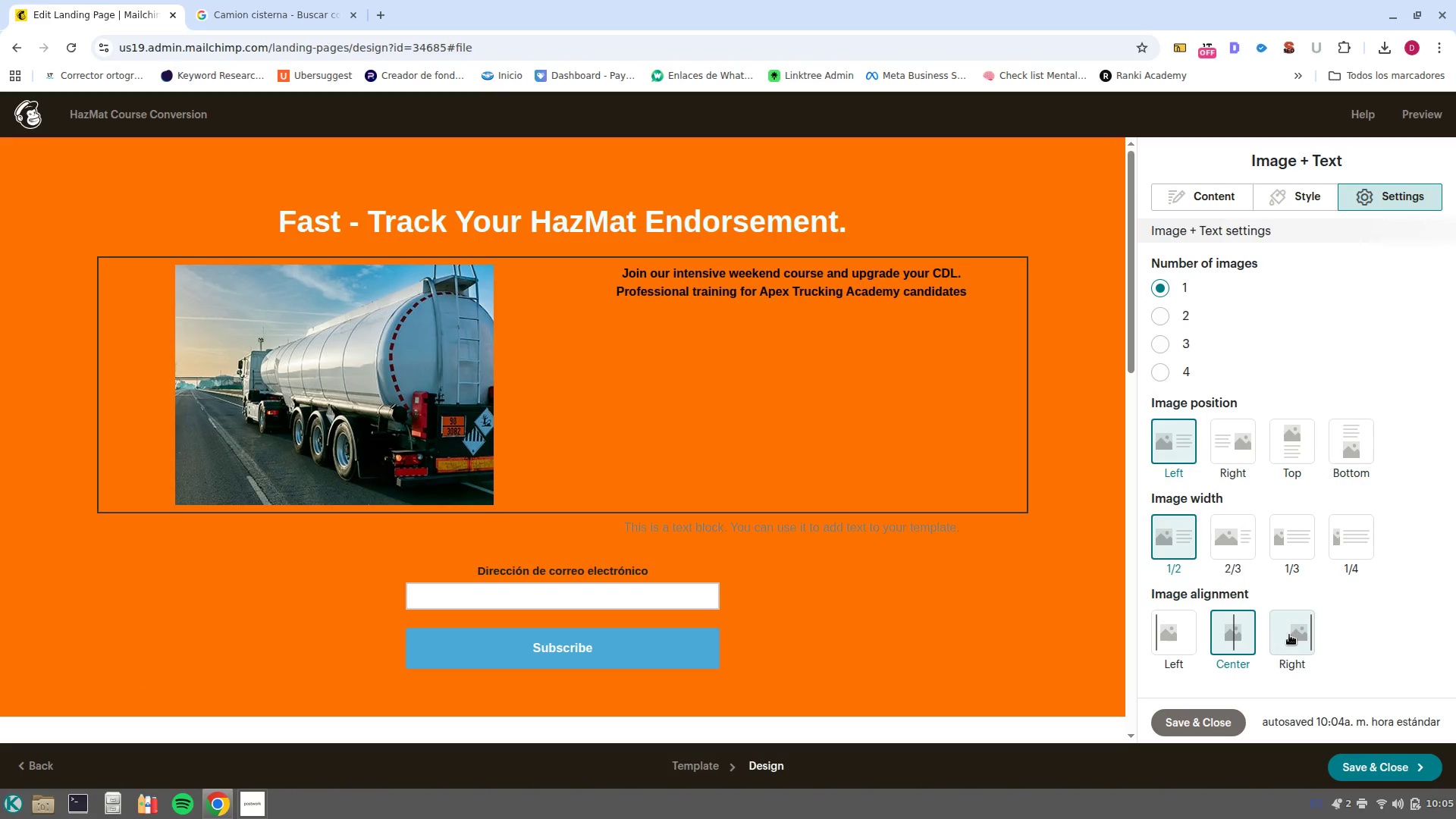 
left_click([1289, 635])
 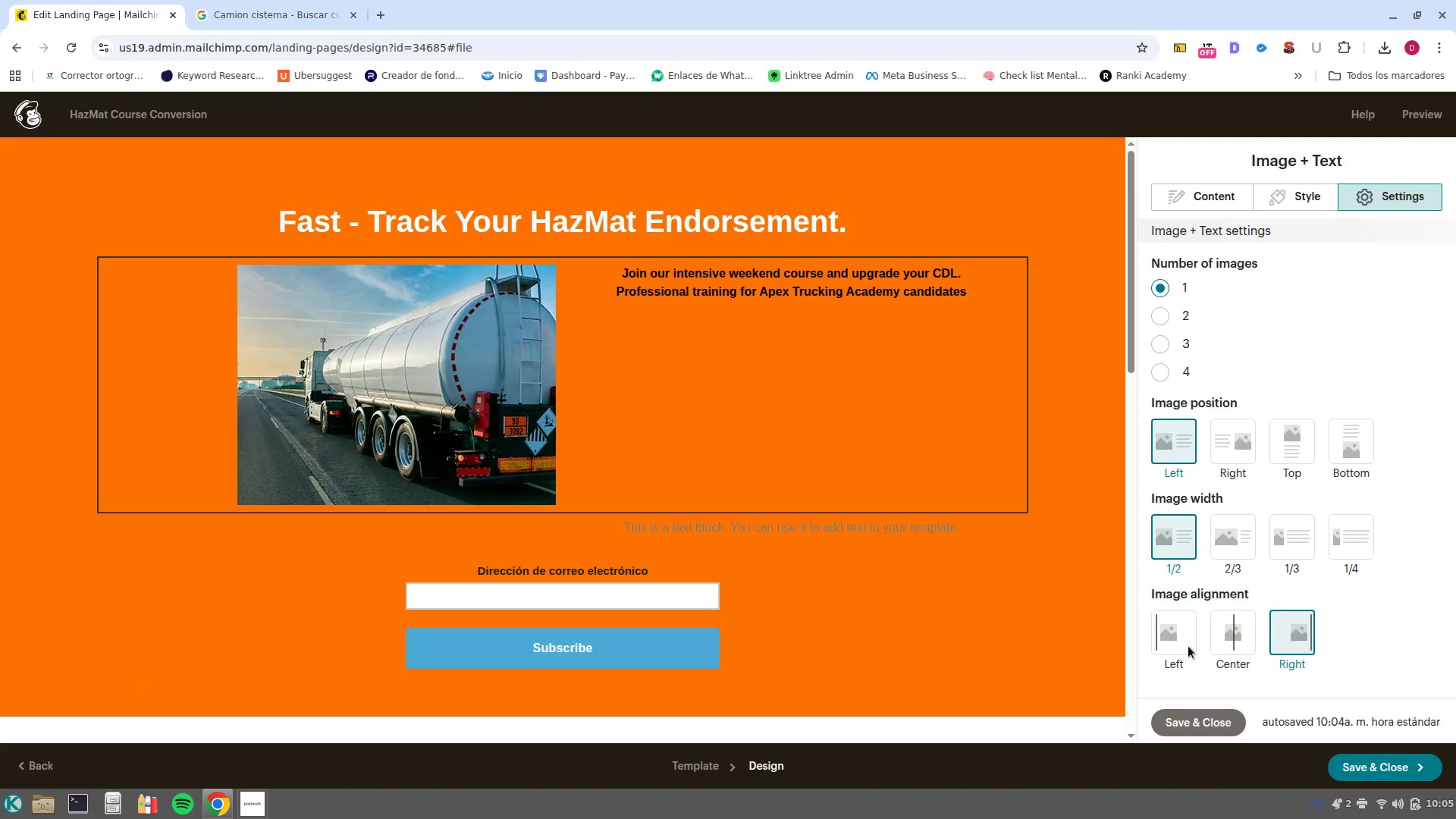 
left_click([1169, 639])
 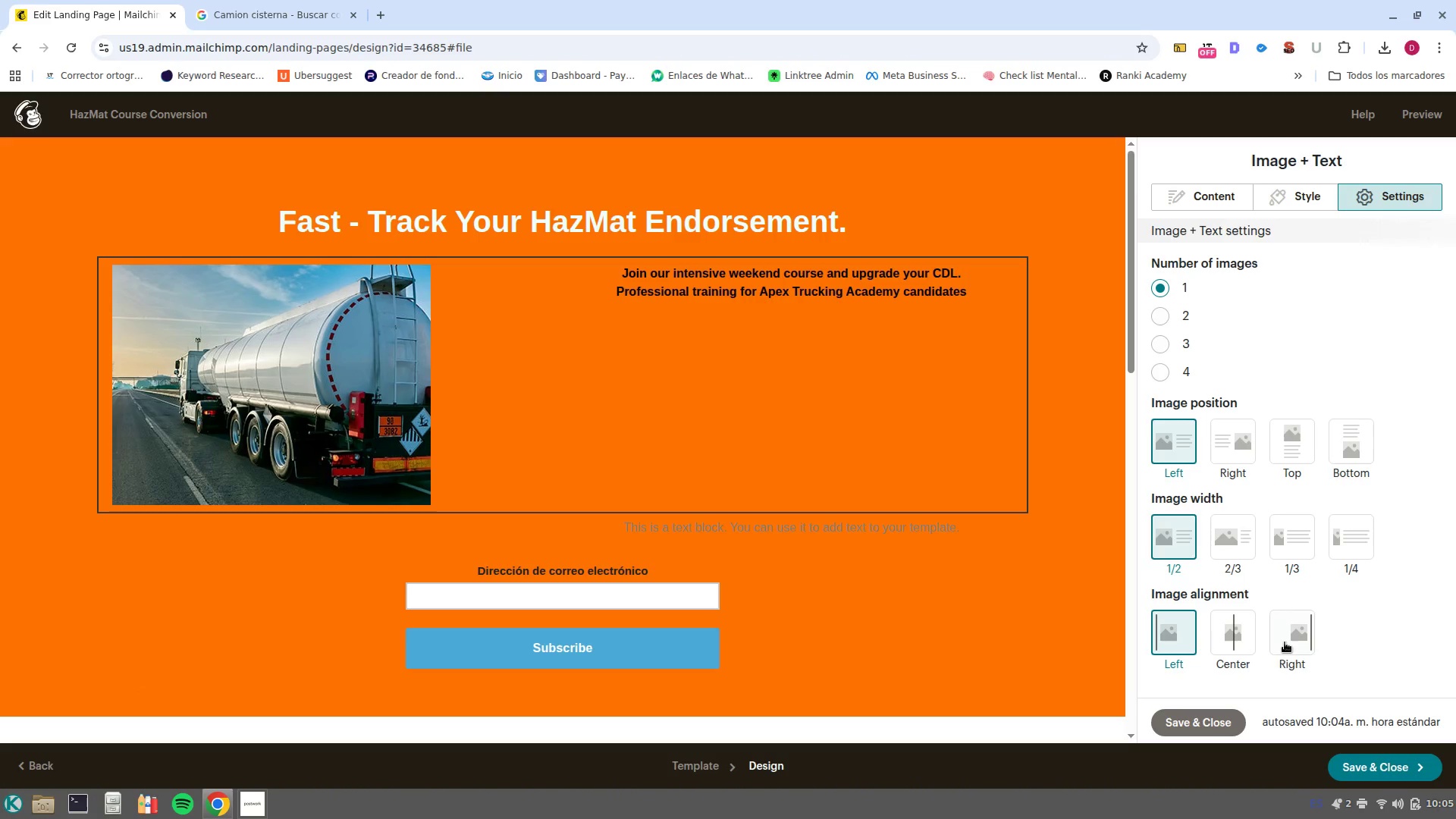 
left_click([1291, 645])
 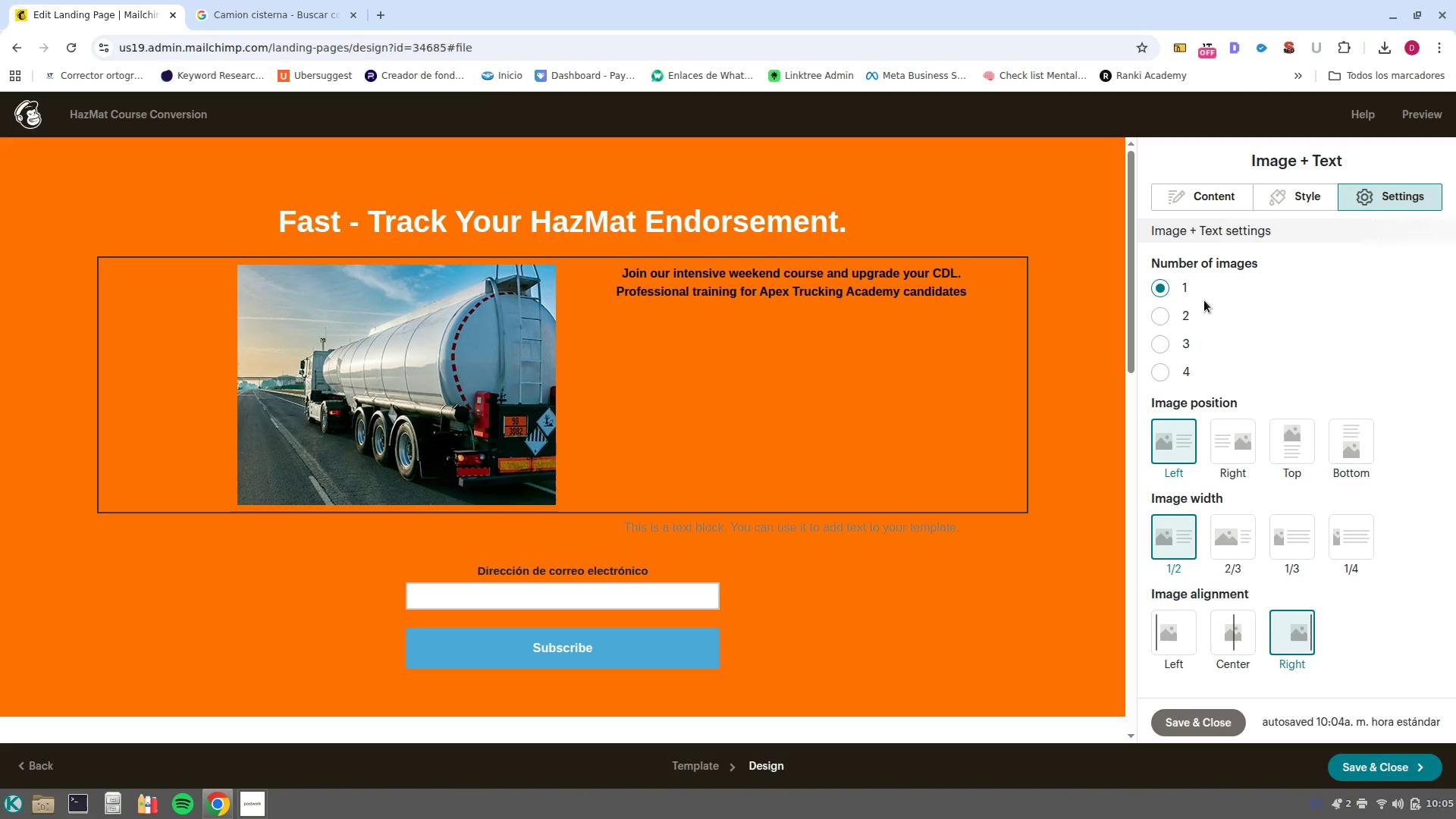 
left_click([1198, 190])
 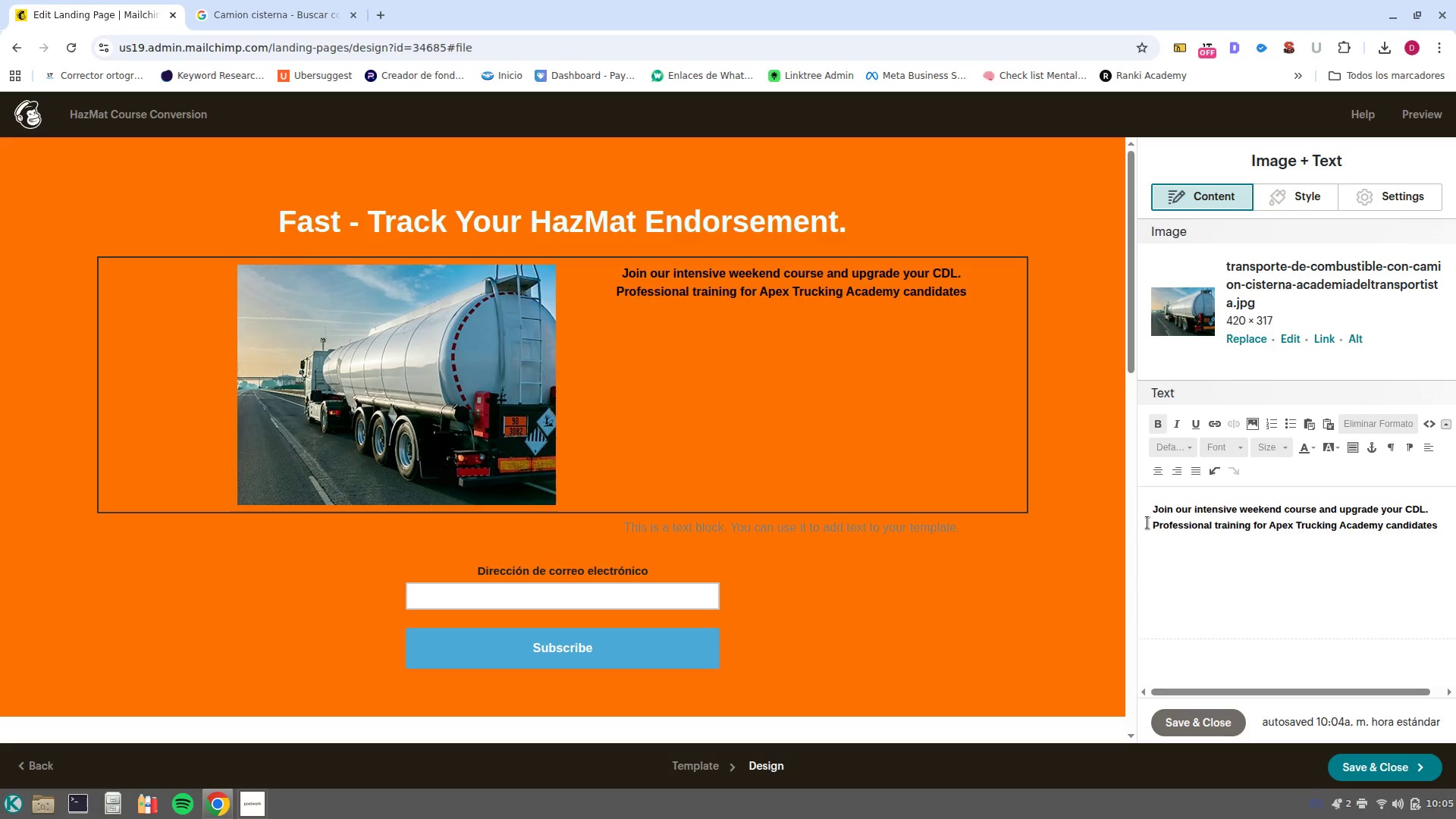 
left_click([1153, 512])
 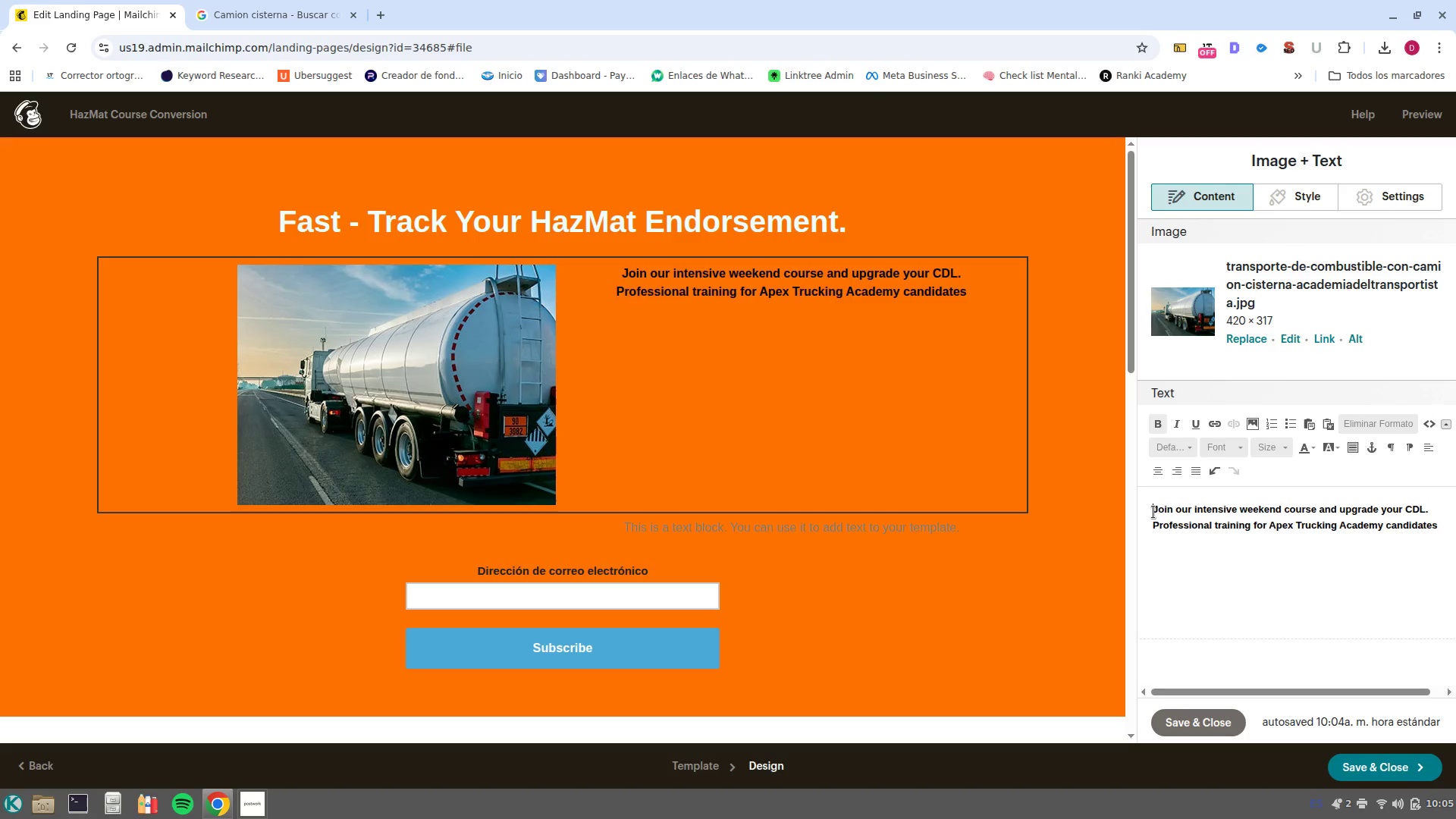 
key(Enter)
 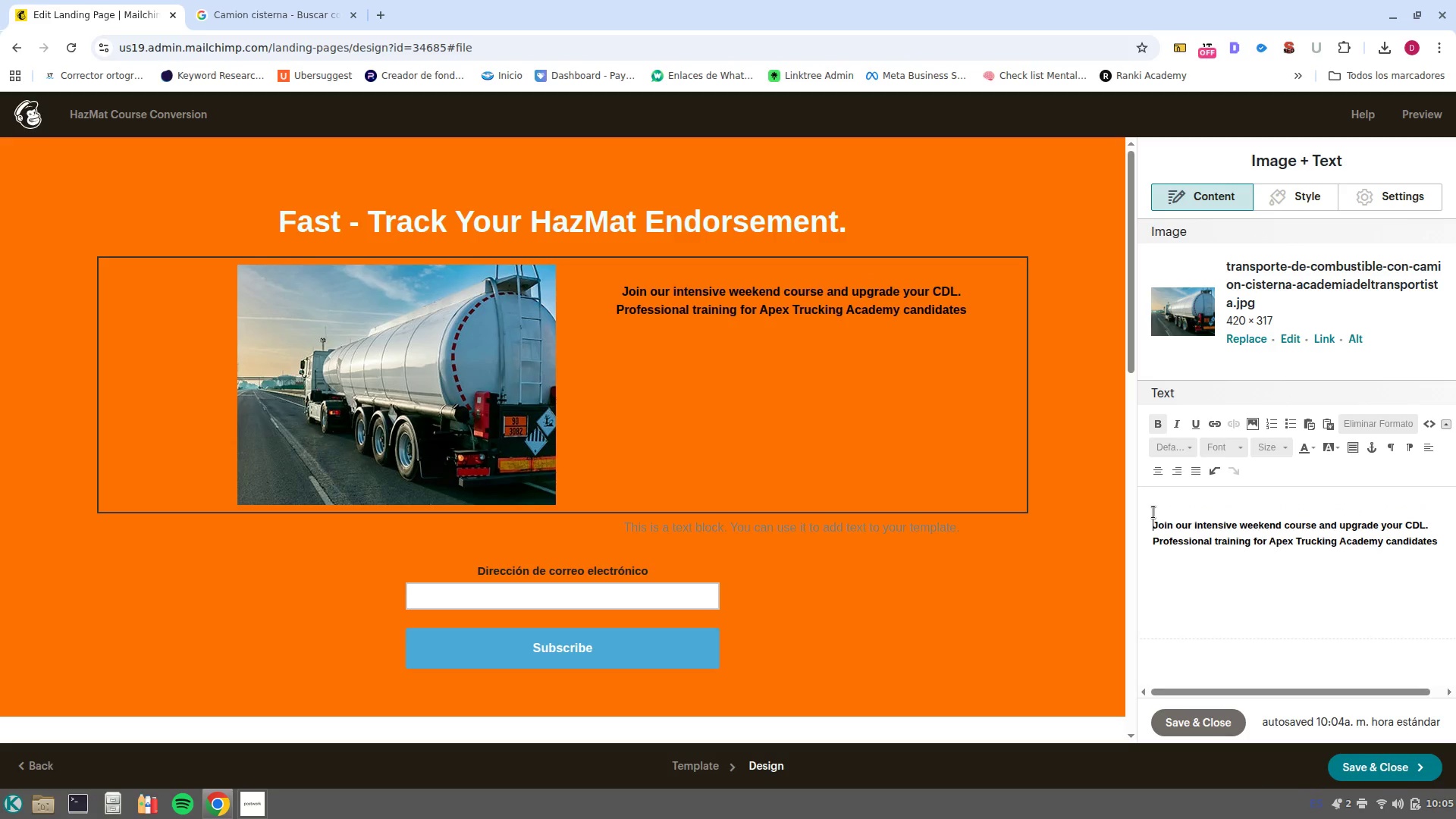 
key(Enter)
 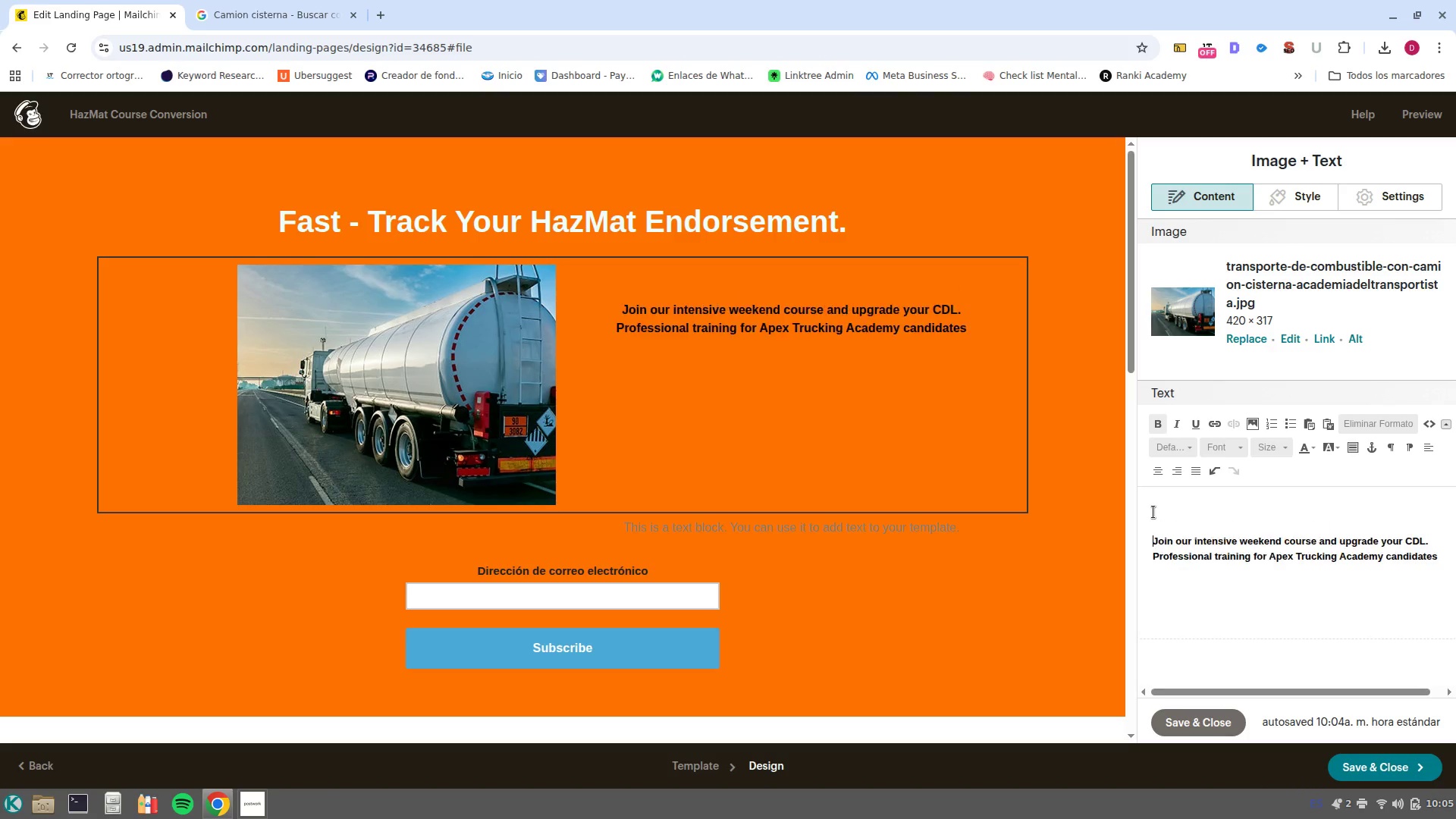 
key(Enter)
 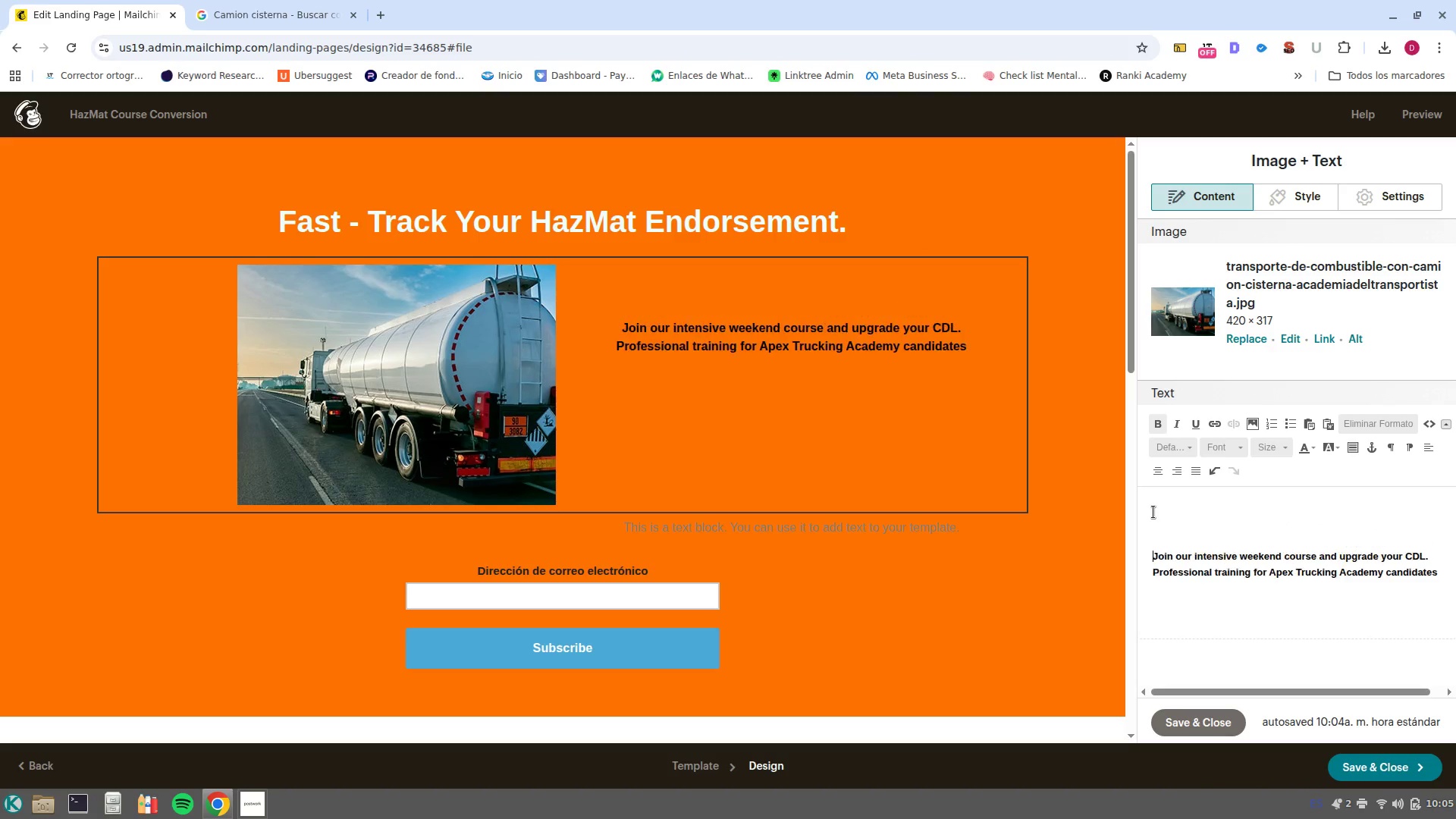 
key(Enter)
 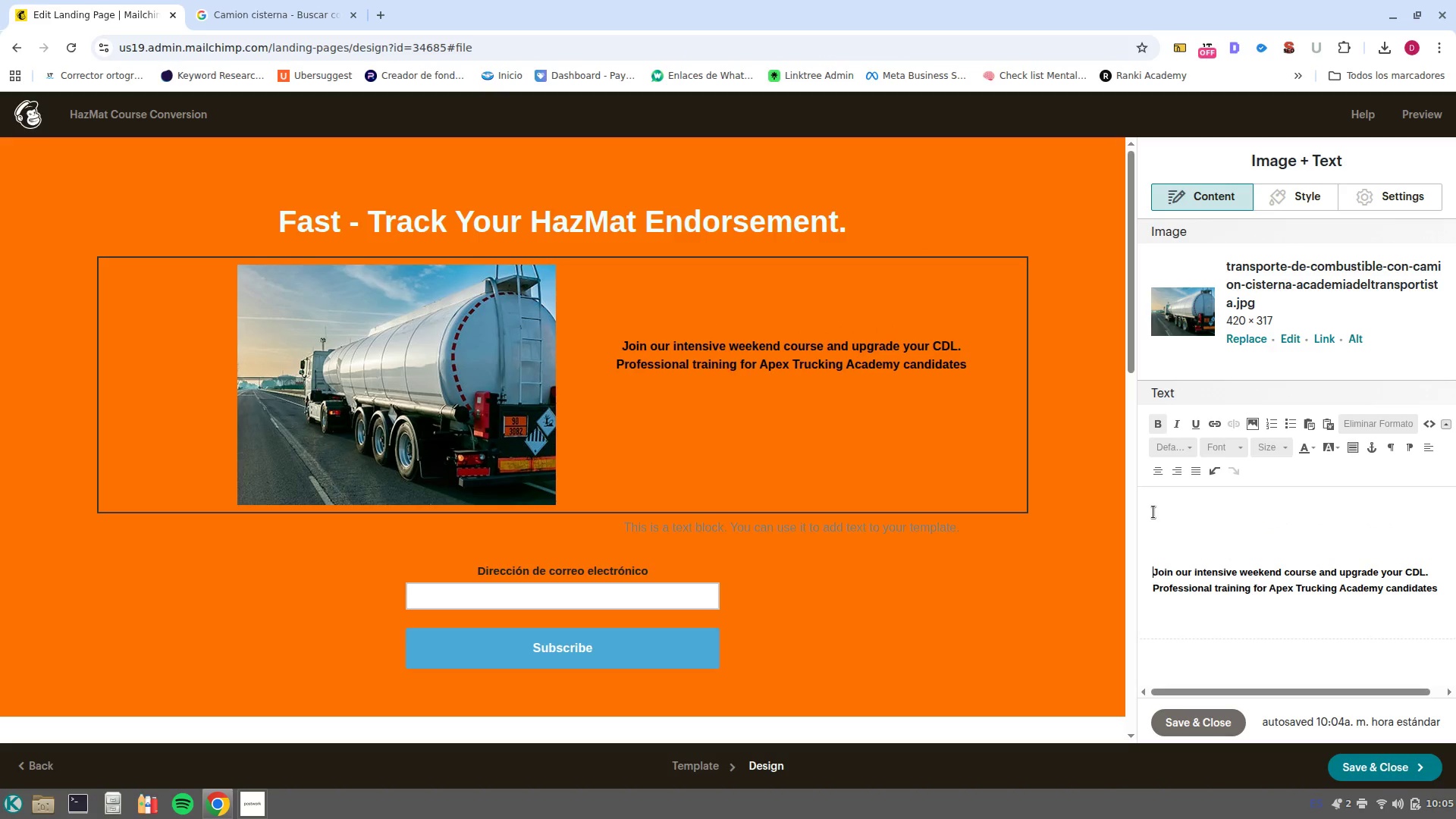 
key(Enter)
 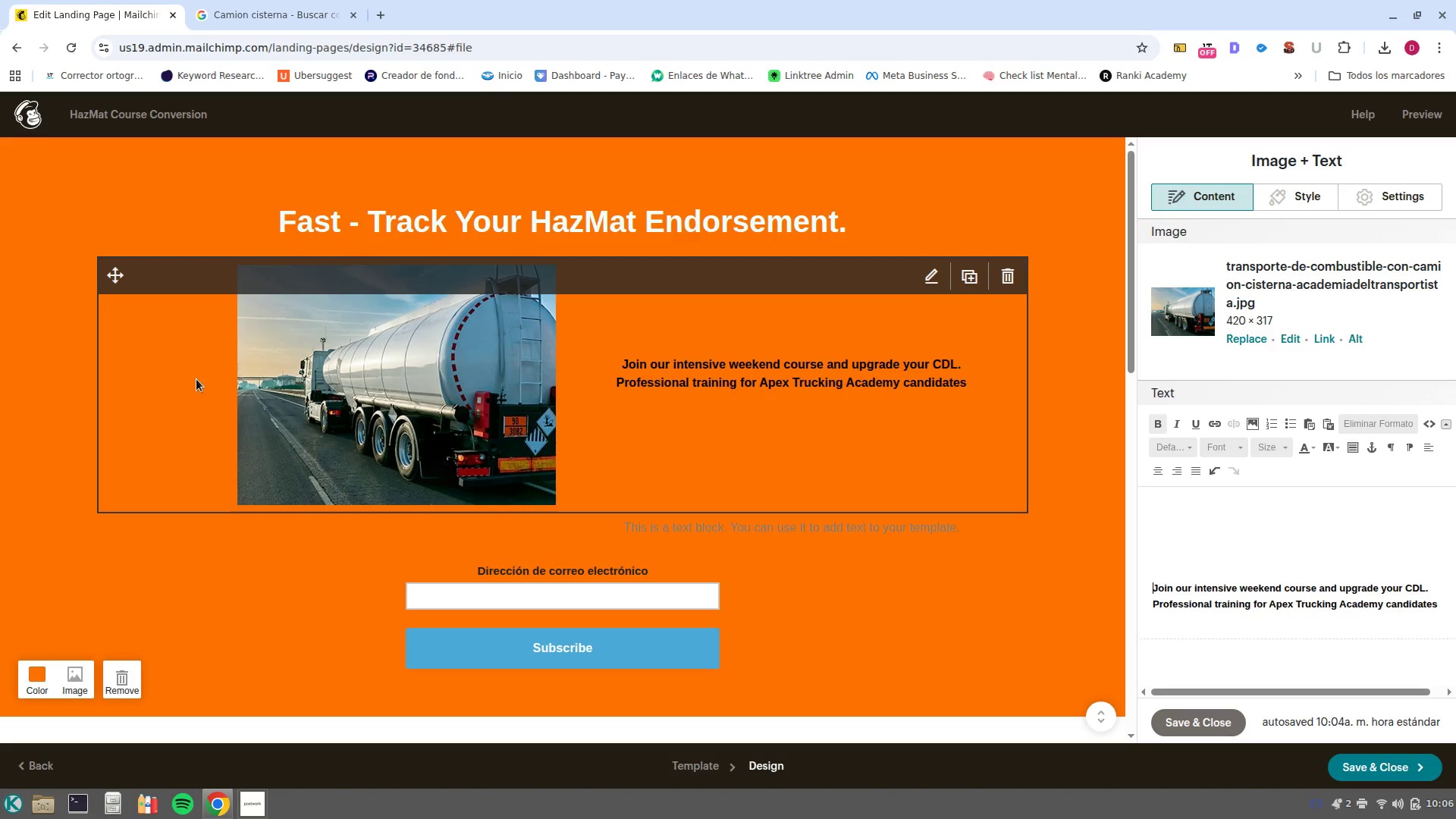 
left_click([111, 277])
 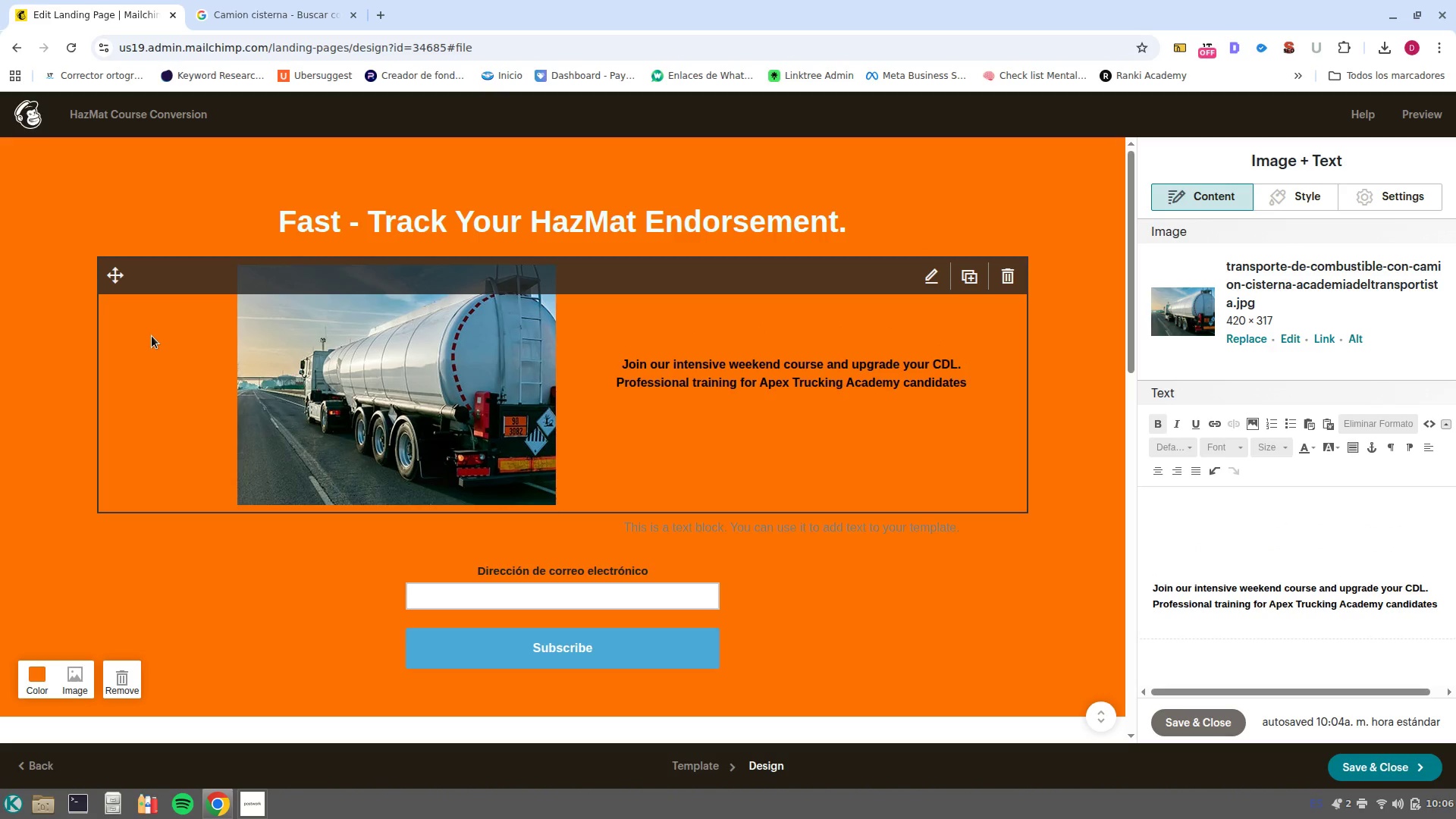 
left_click([152, 337])
 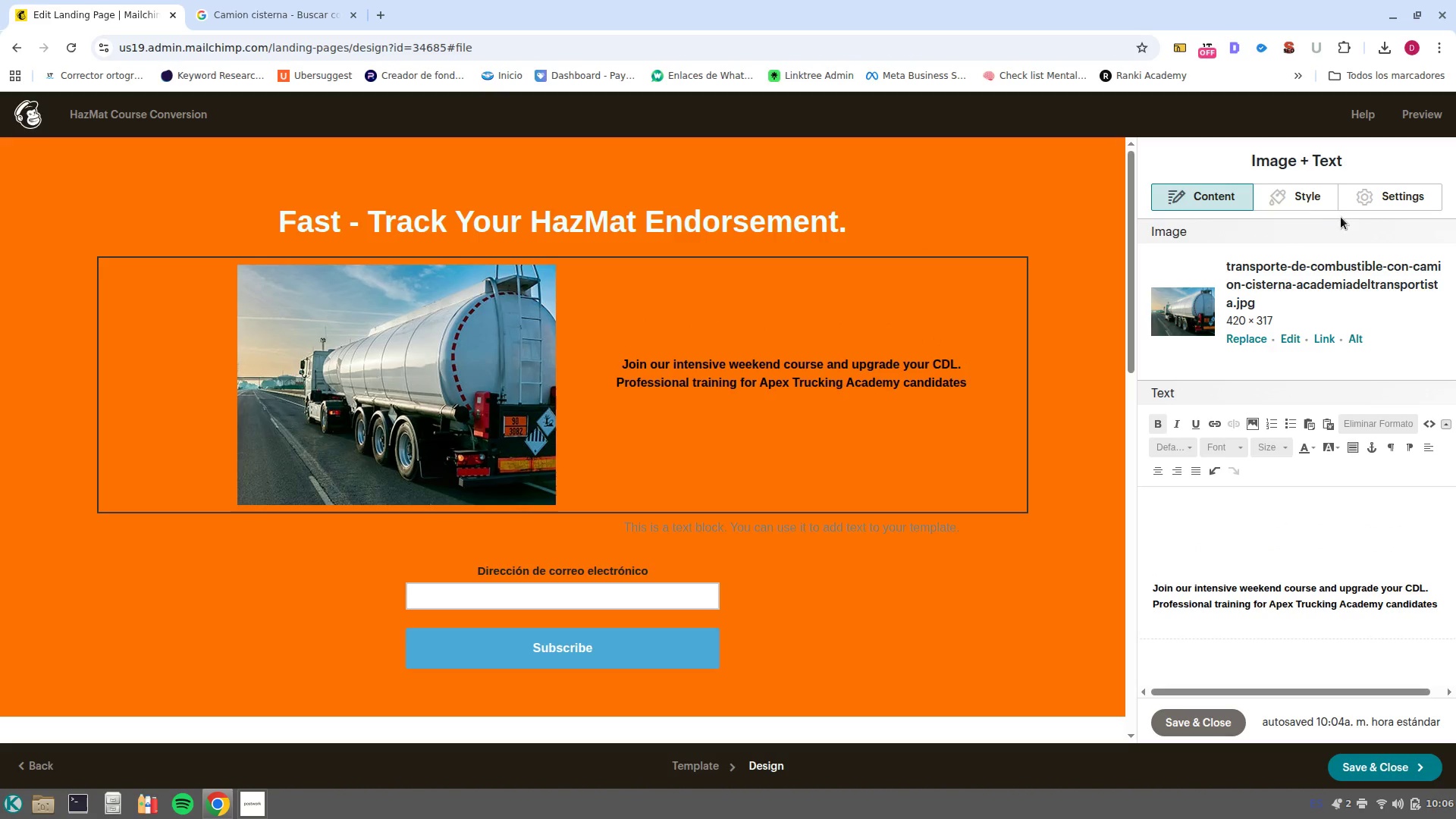 
left_click([1282, 193])
 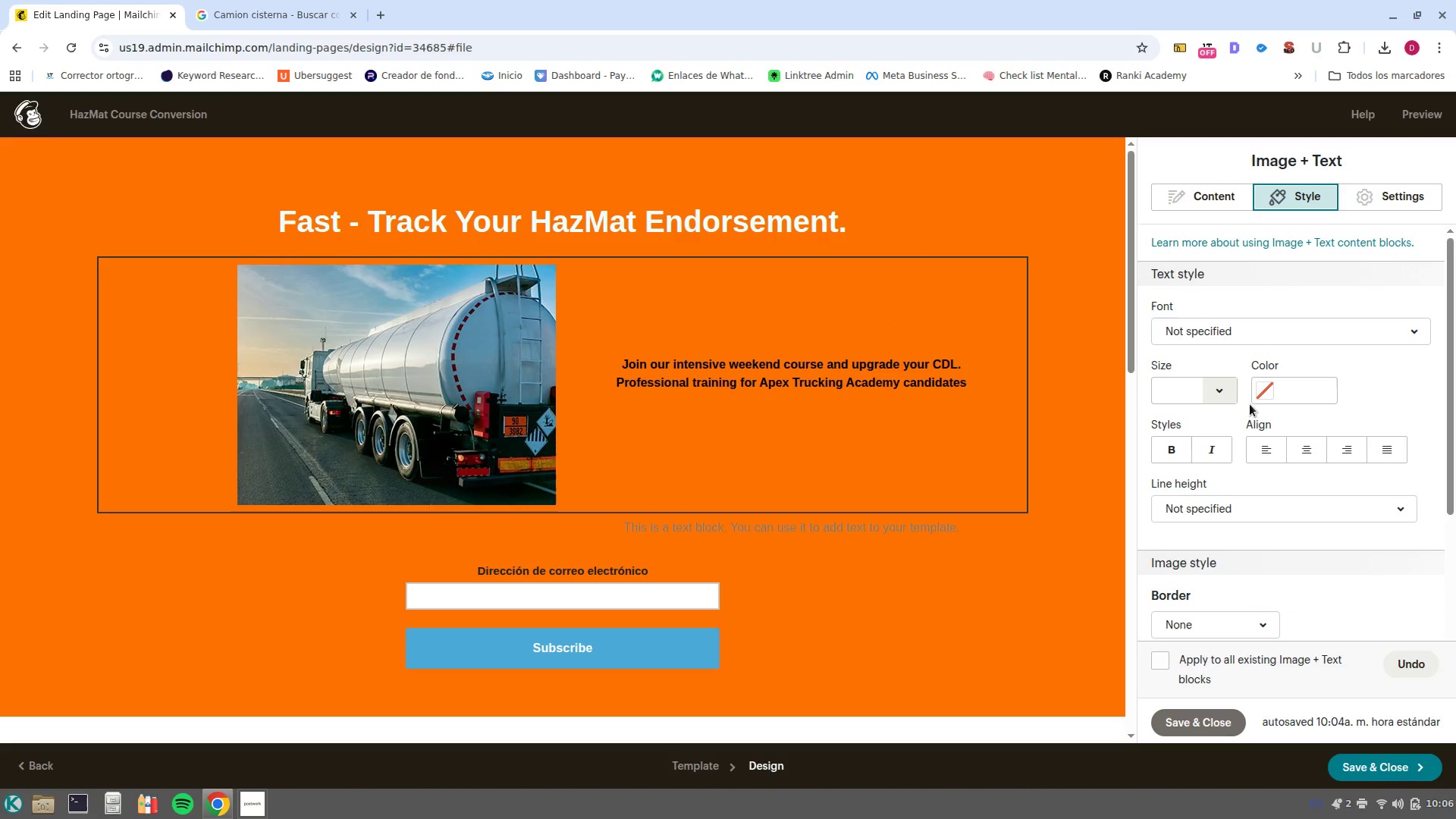 
left_click([1272, 393])
 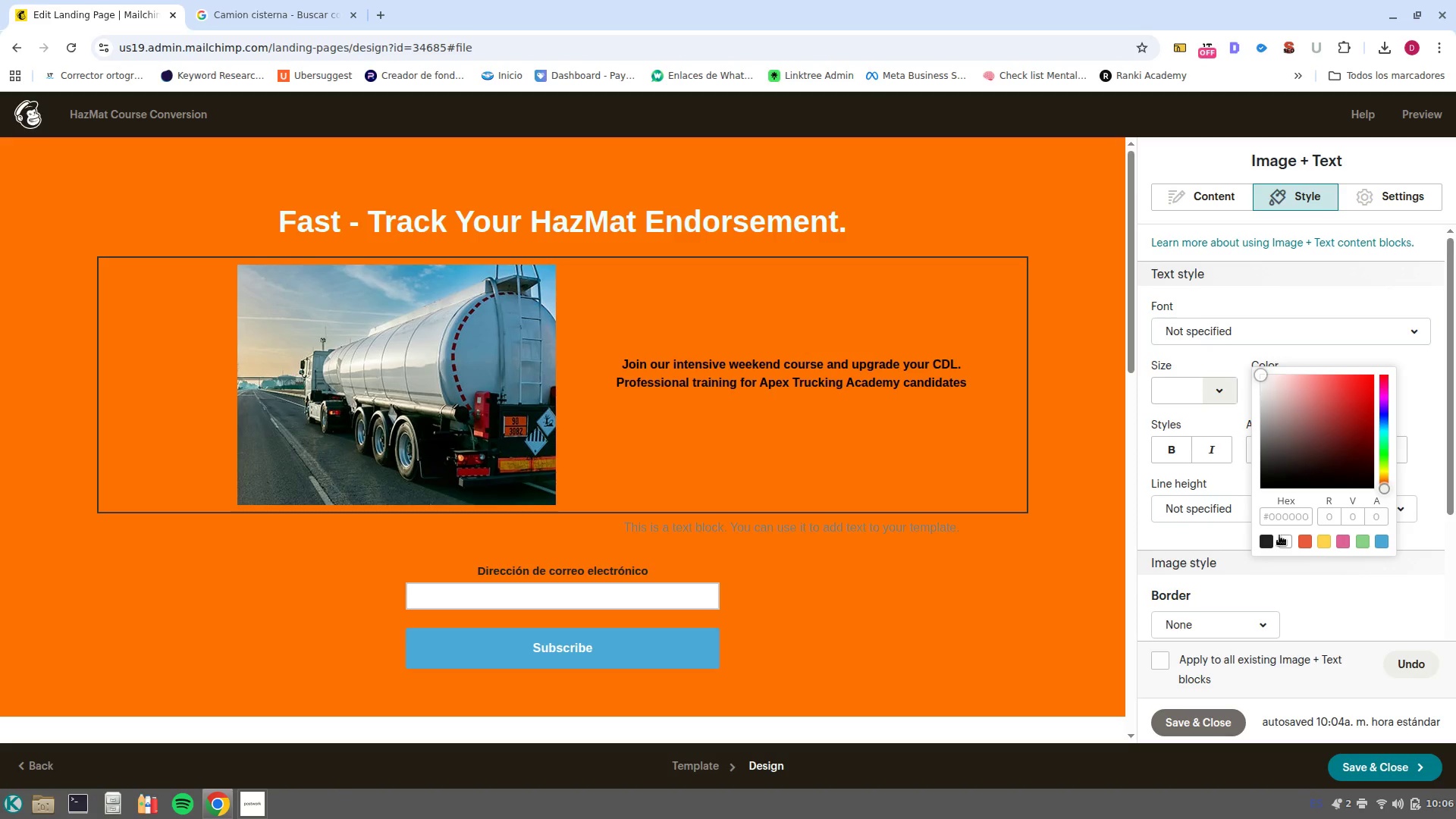 
left_click([1287, 544])
 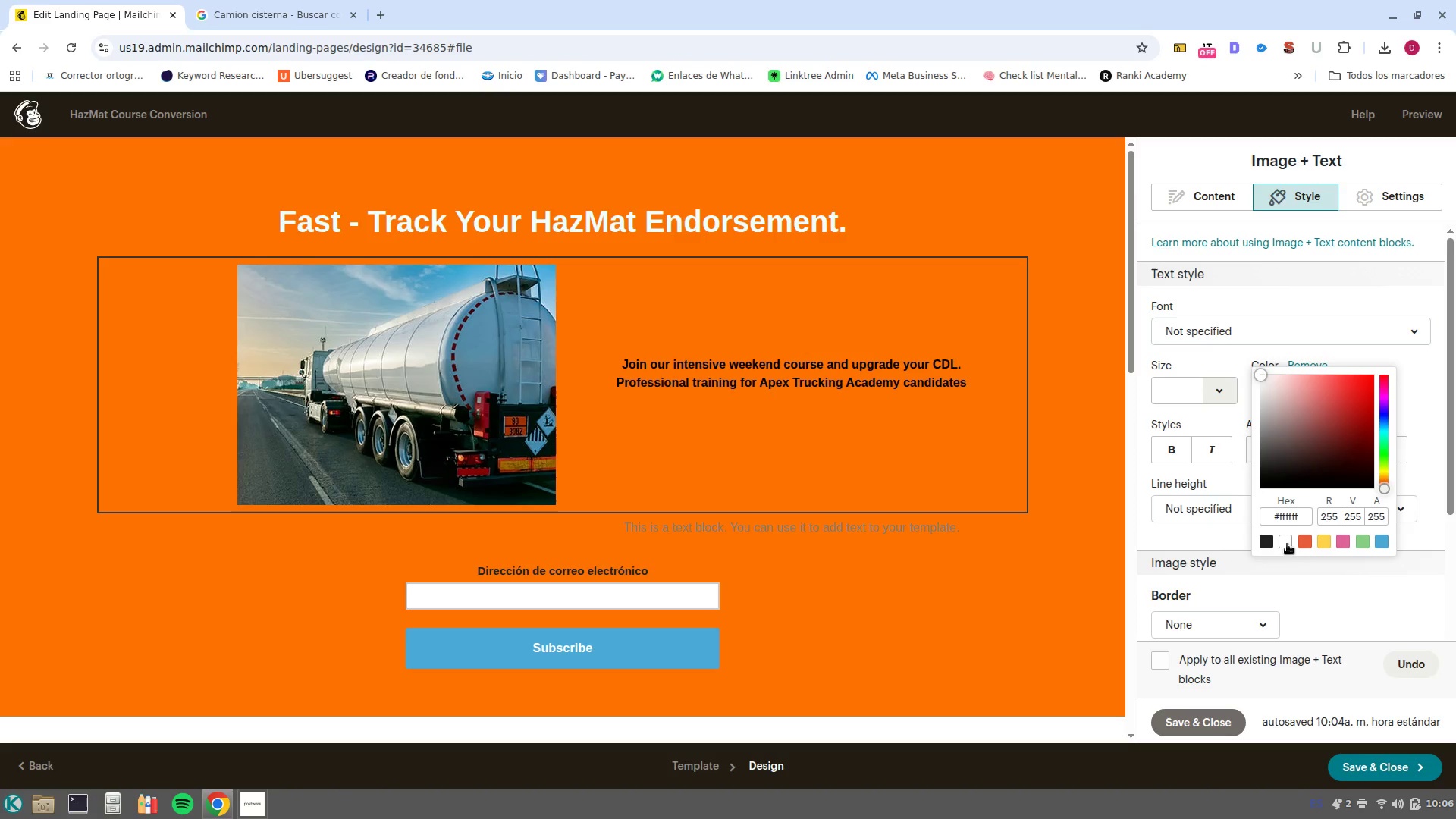 
left_click([1287, 544])
 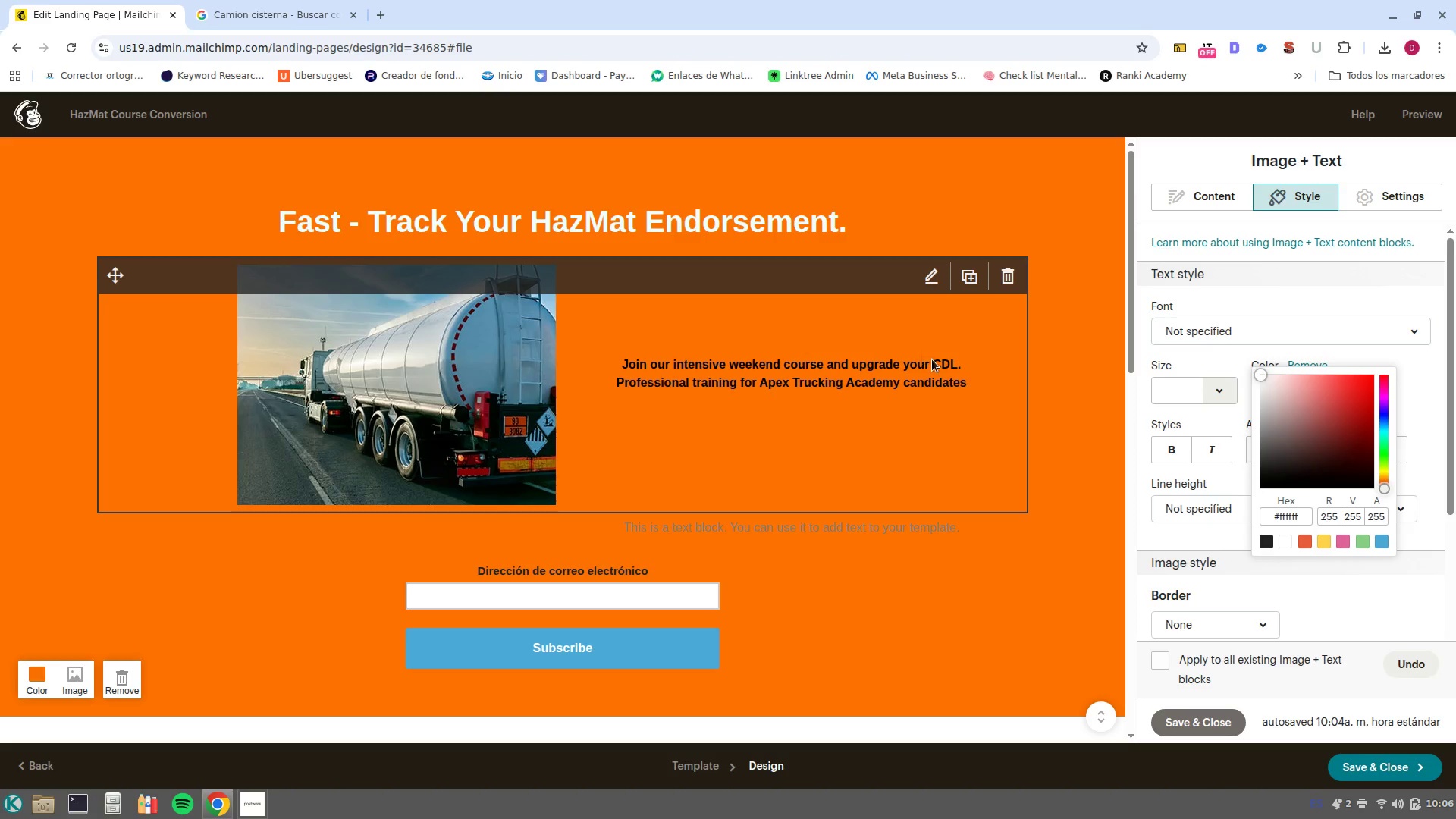 
left_click([950, 377])
 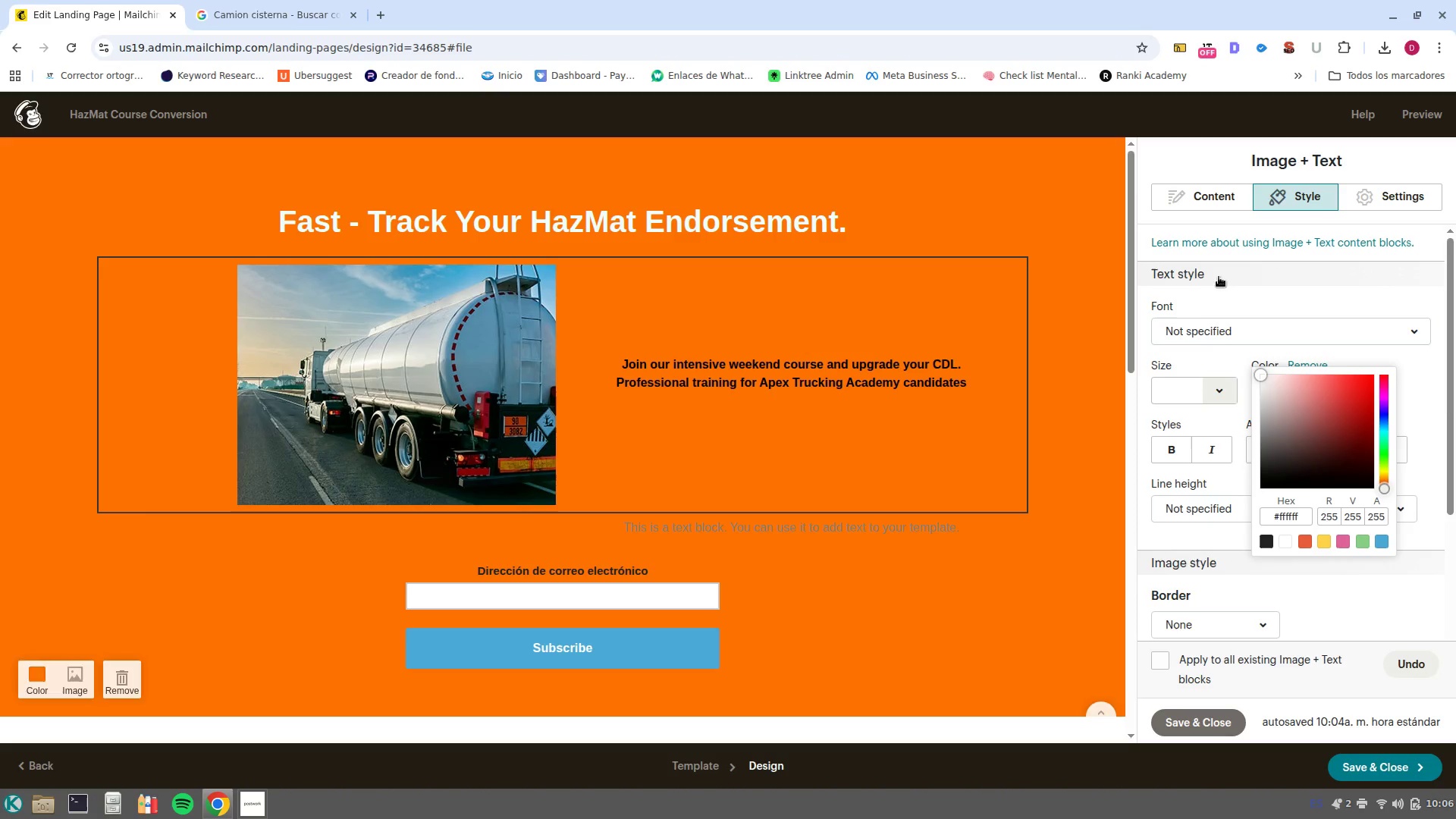 
left_click([1442, 403])
 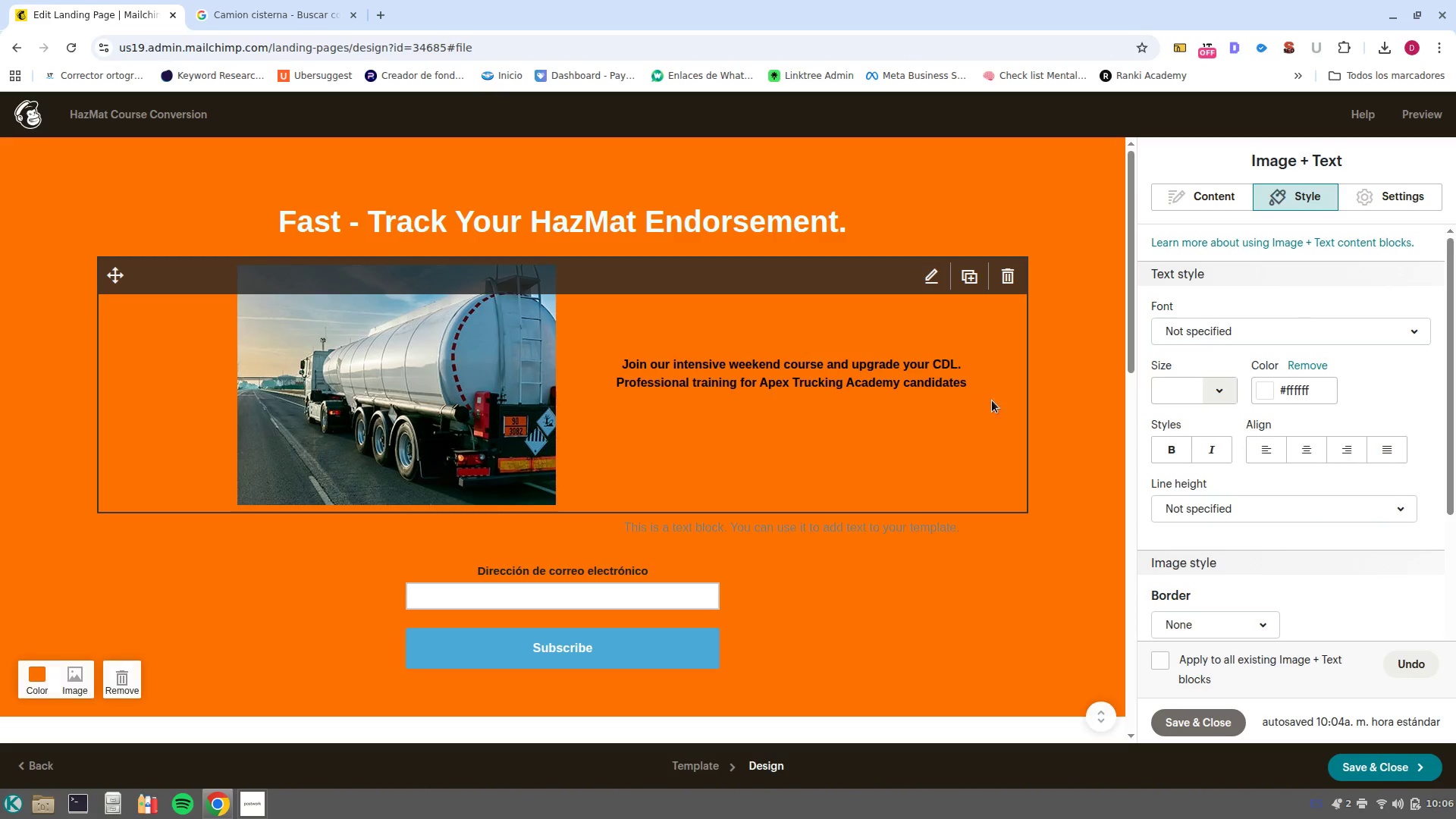 
scroll: coordinate [1210, 452], scroll_direction: down, amount: 3.0
 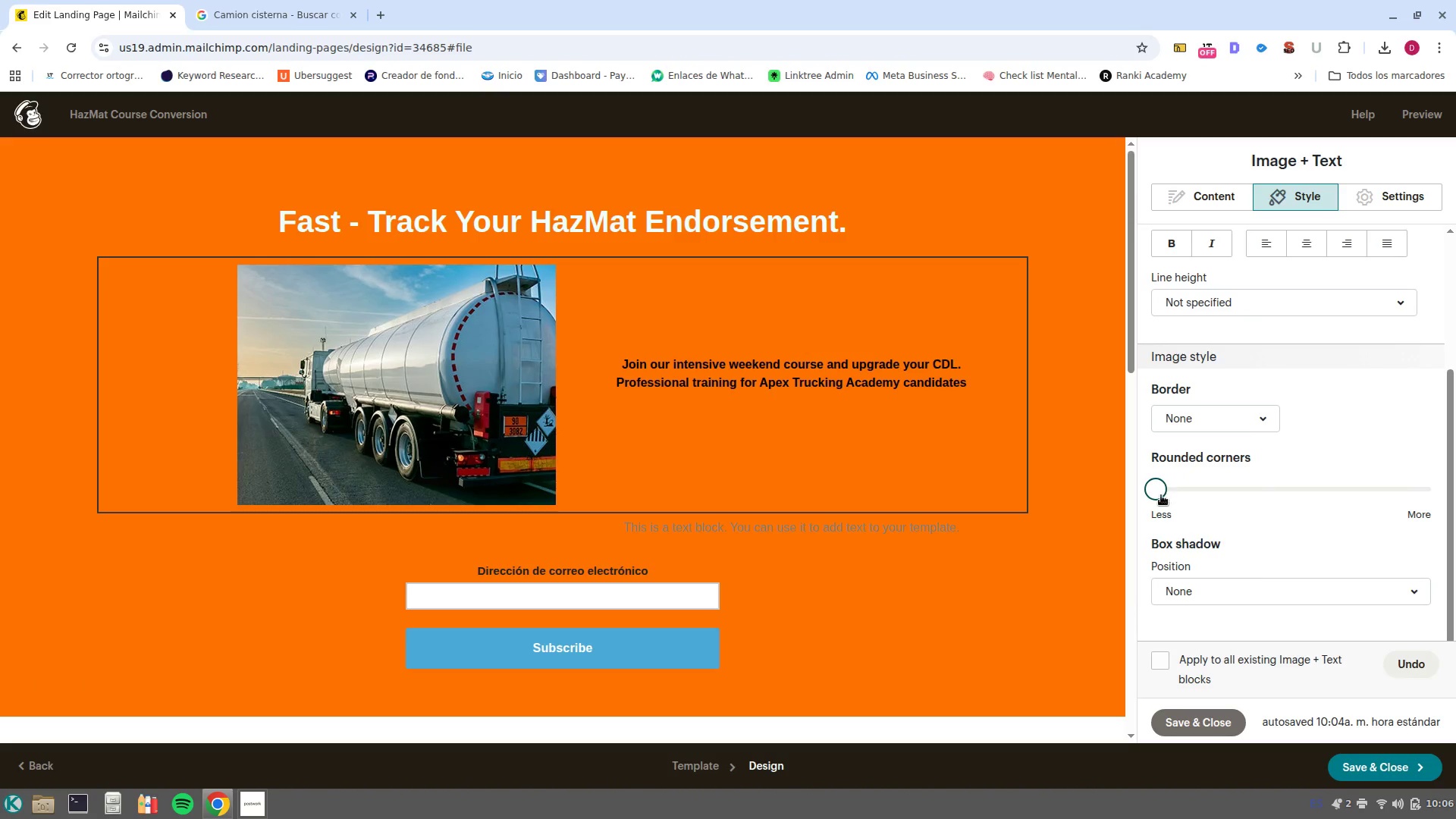 
left_click_drag(start_coordinate=[1165, 499], to_coordinate=[1412, 484])
 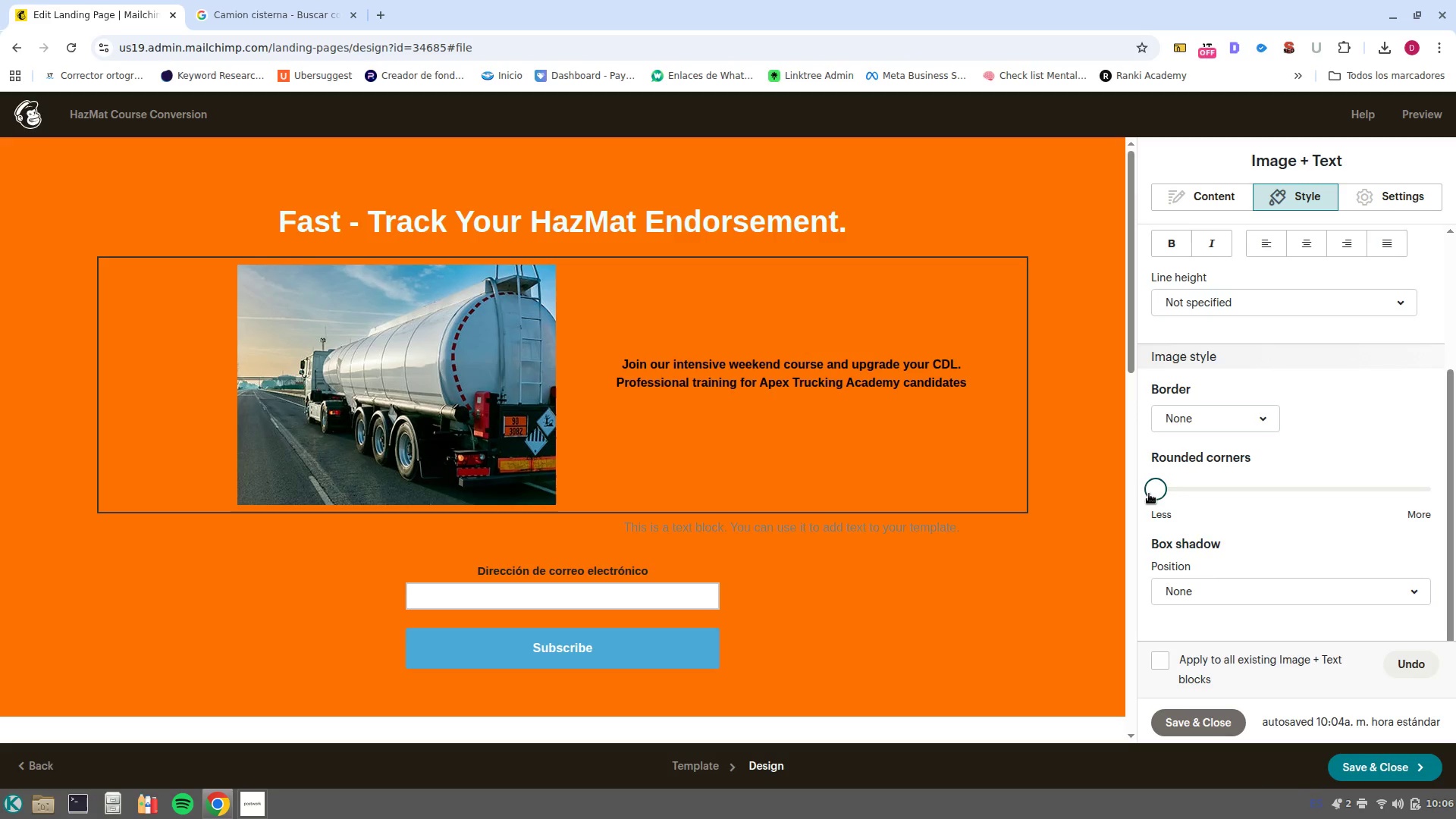 
left_click_drag(start_coordinate=[1153, 495], to_coordinate=[1216, 488])
 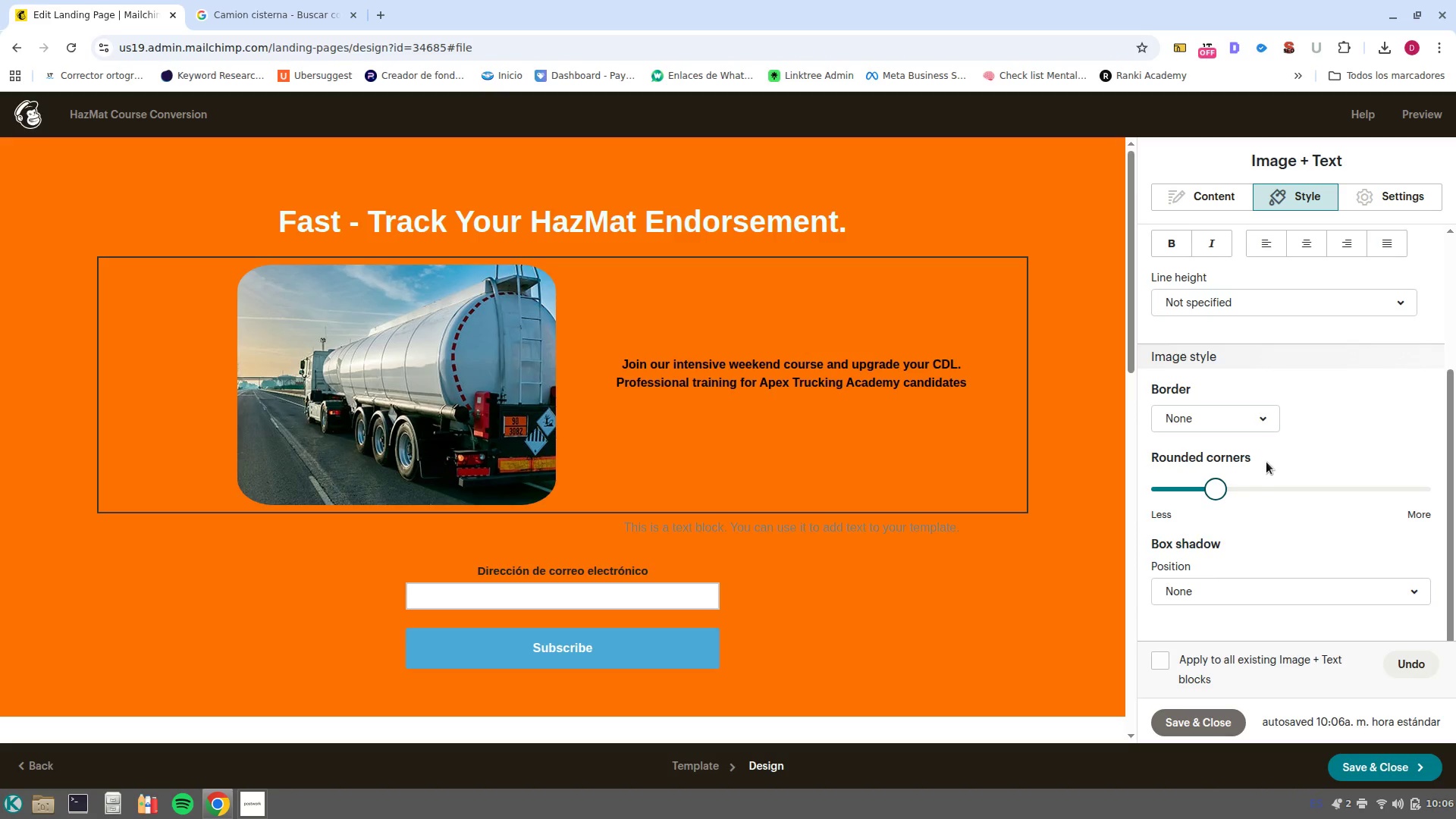 
scroll: coordinate [1271, 504], scroll_direction: down, amount: 1.0
 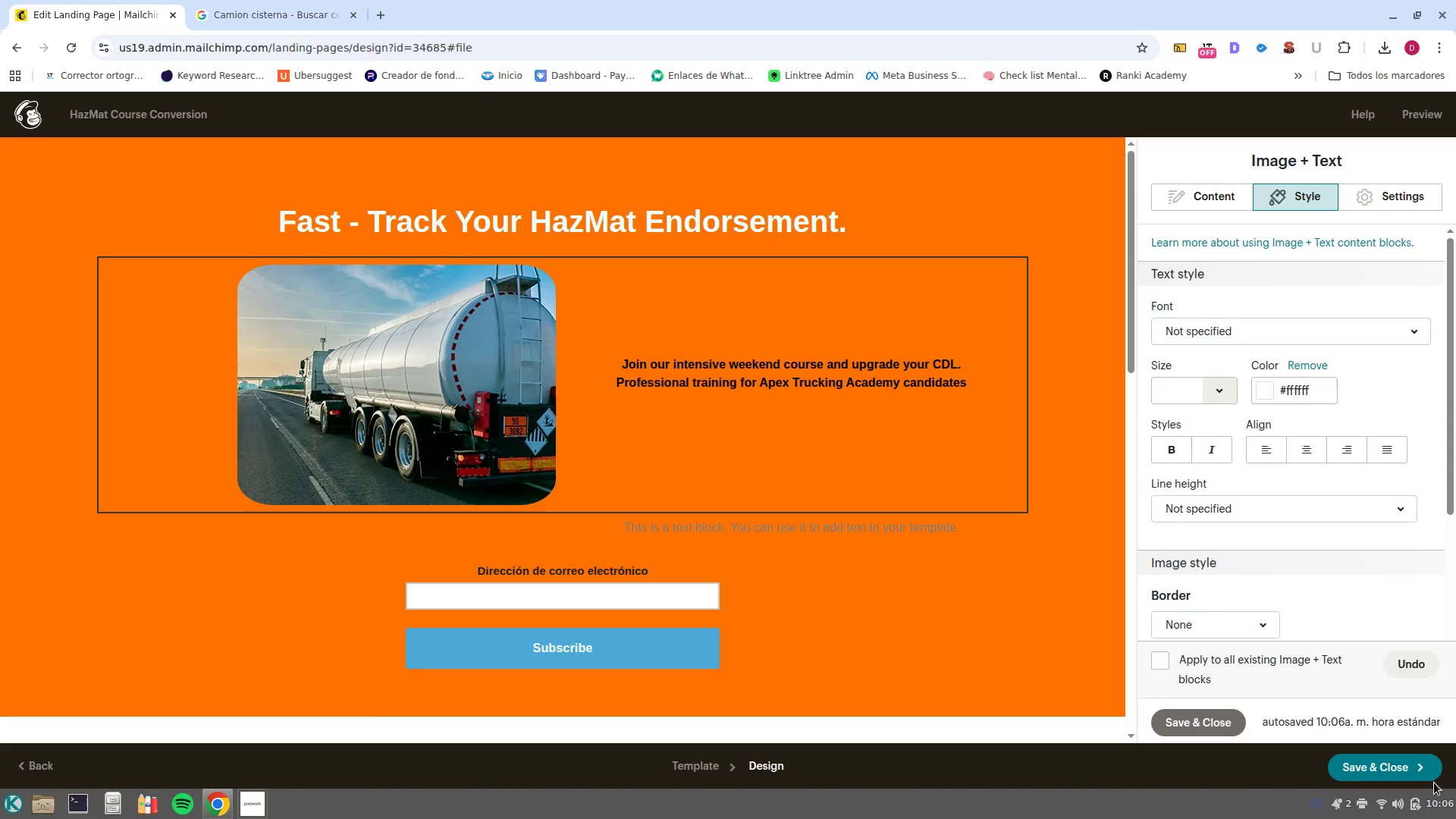 
wait(6.11)
 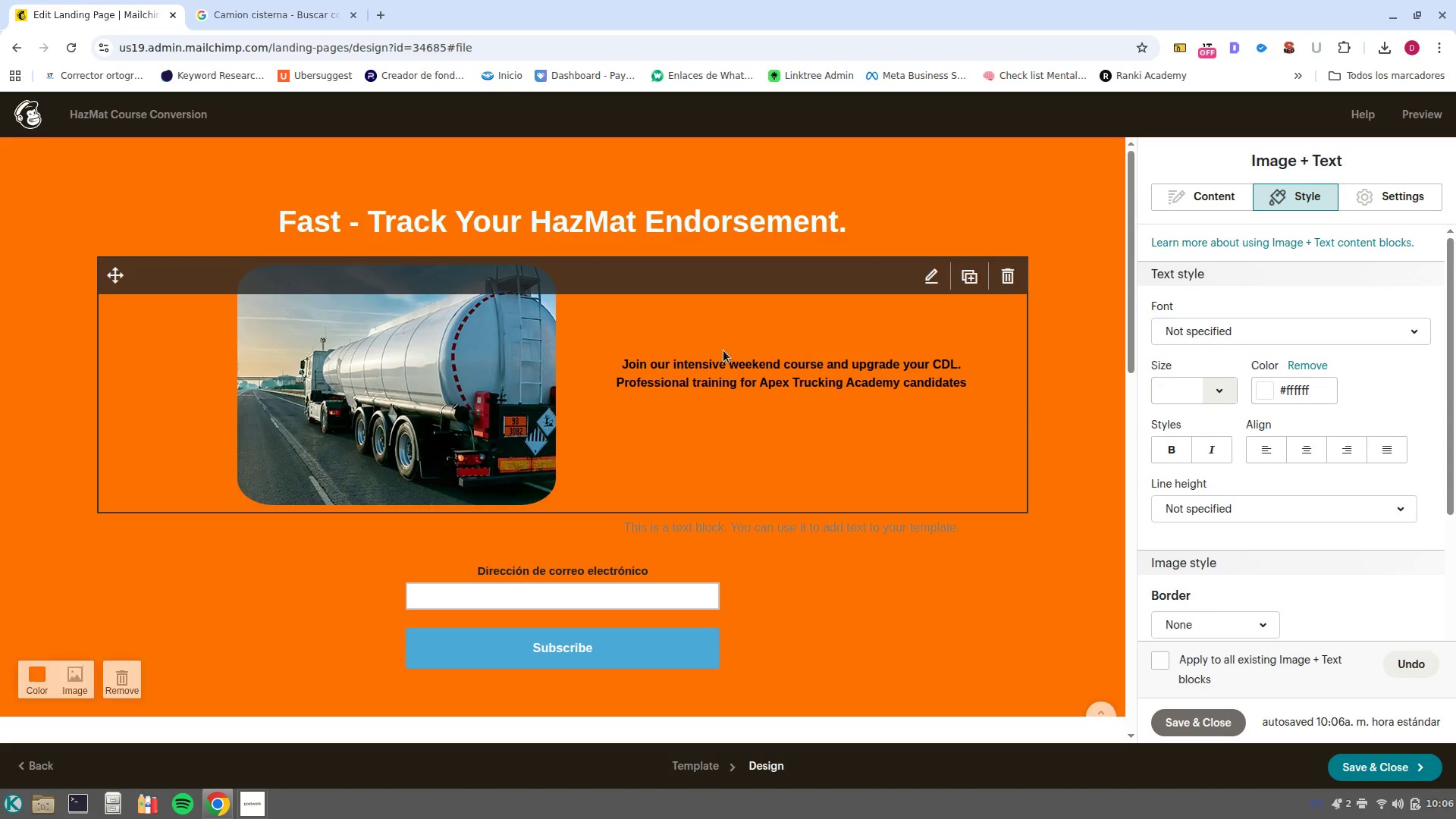 
left_click([706, 432])
 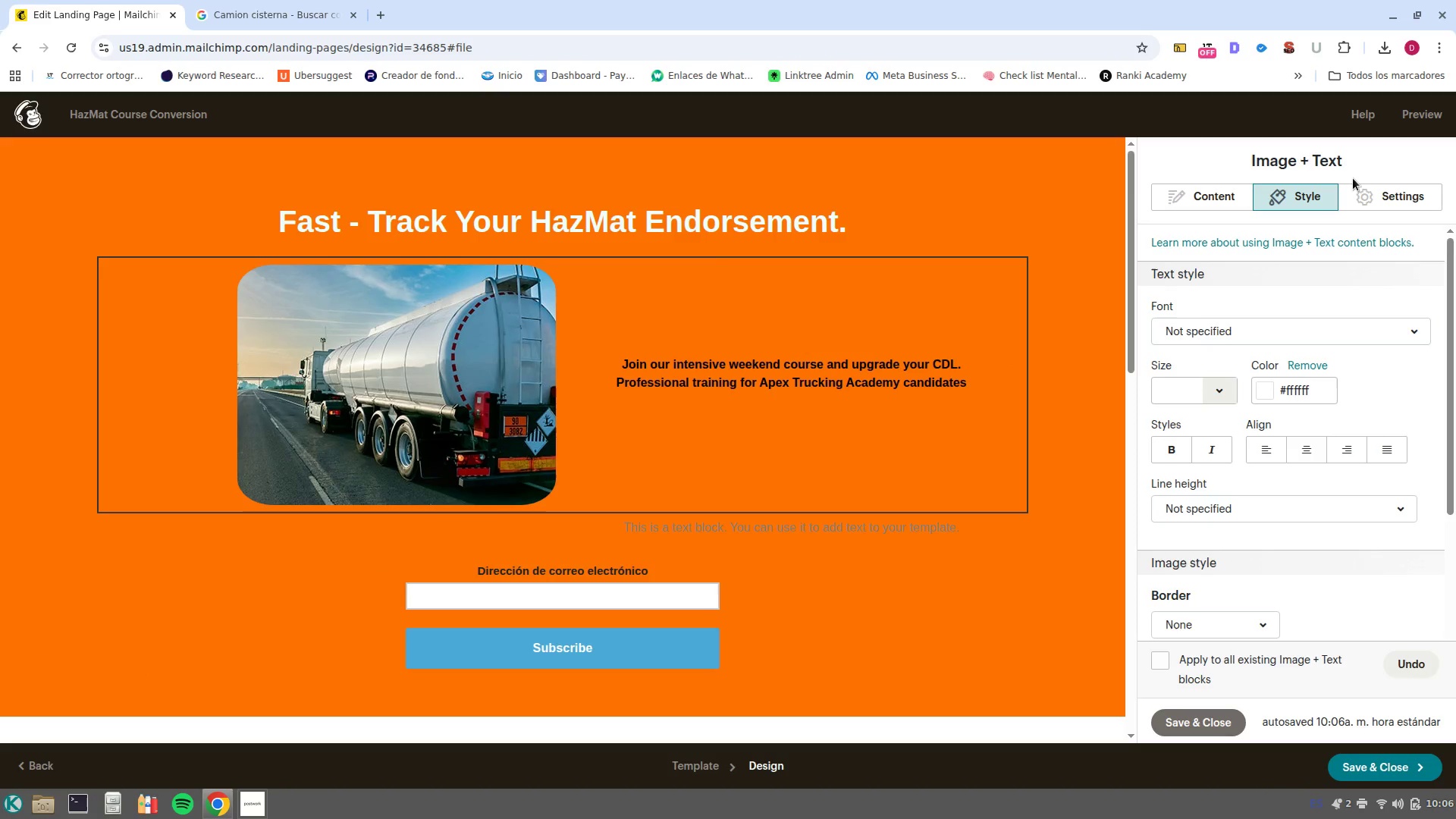 
left_click([1178, 196])
 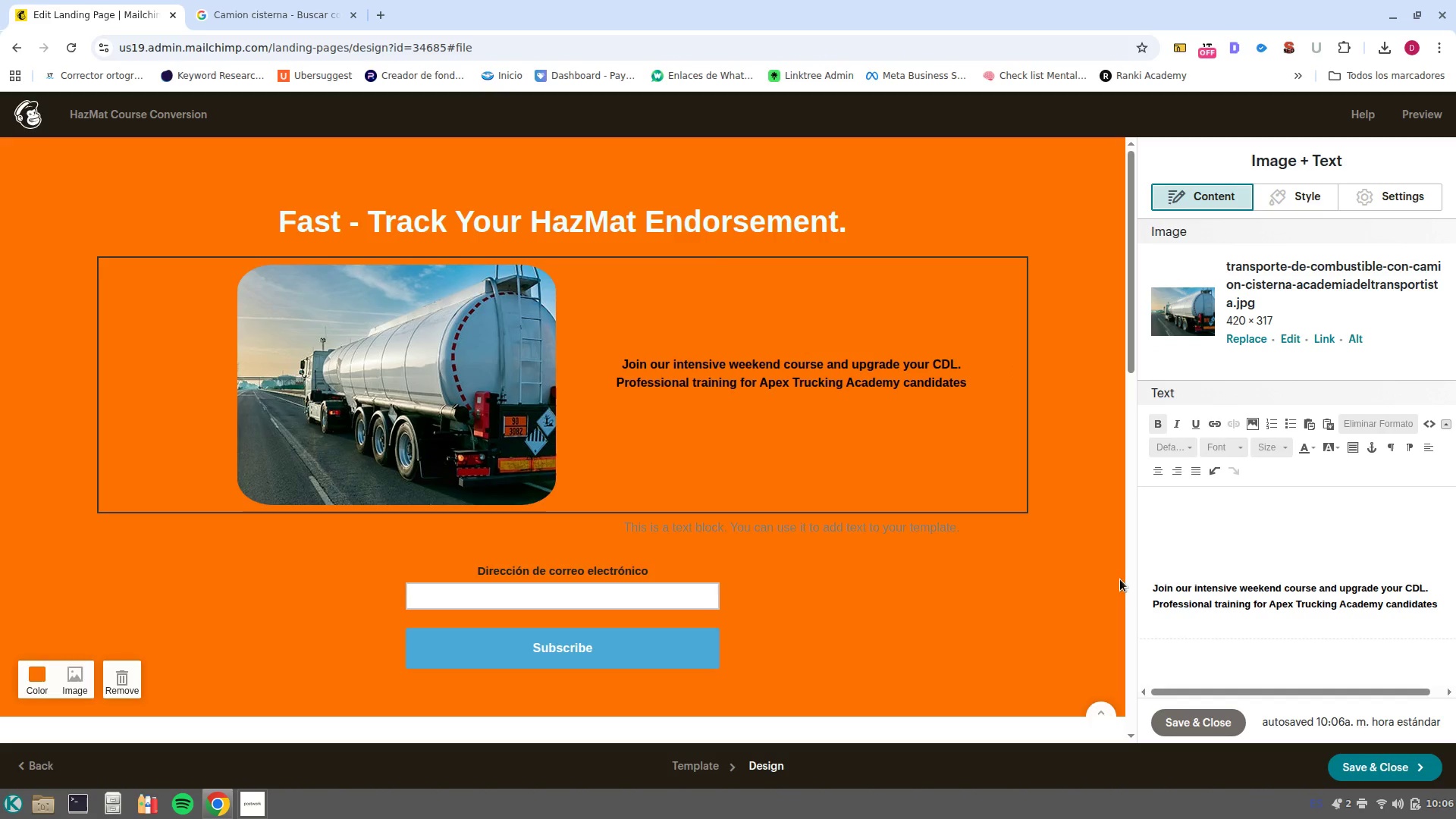 
left_click_drag(start_coordinate=[1150, 577], to_coordinate=[1447, 618])
 